 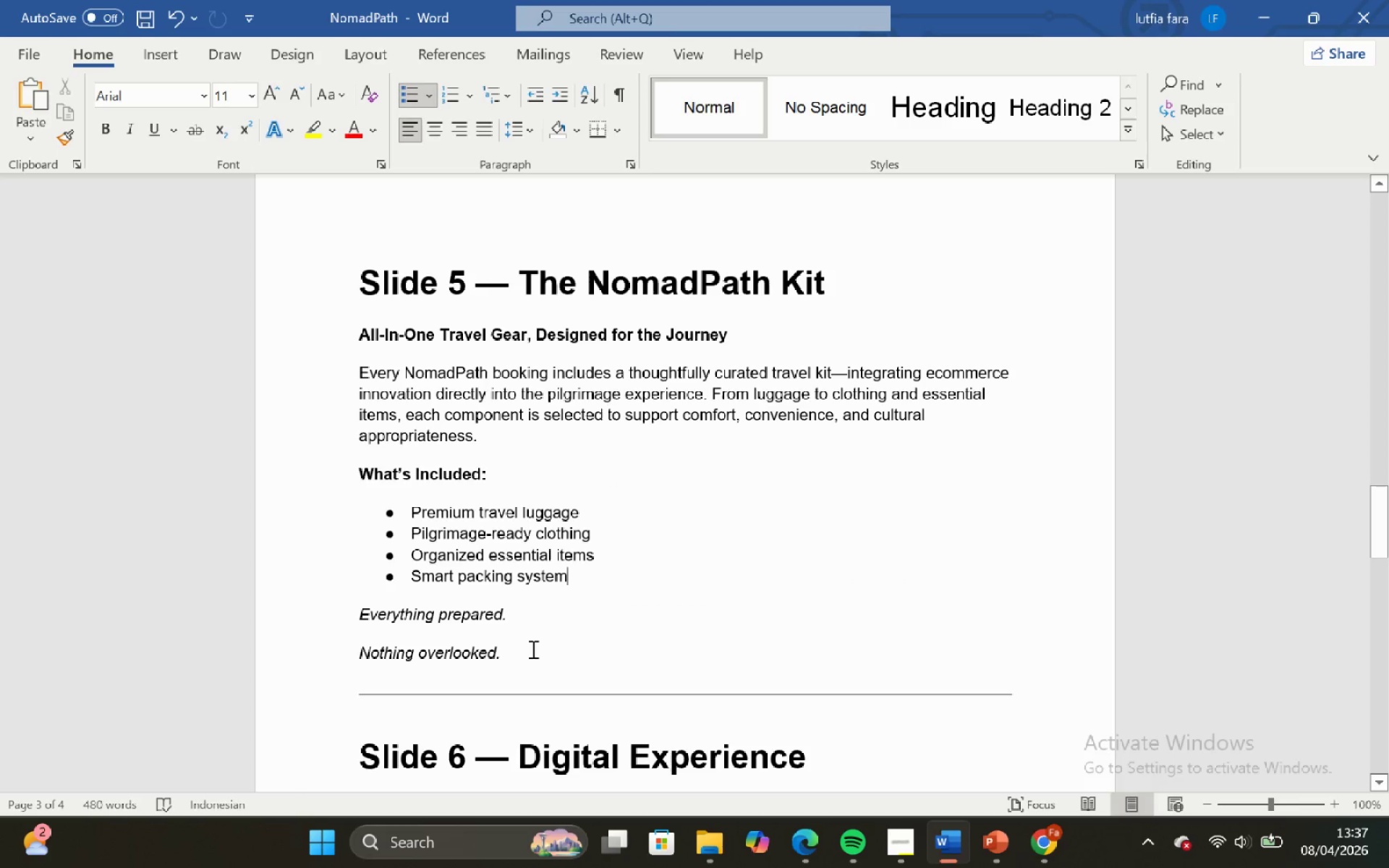 
scroll: coordinate [529, 647], scroll_direction: down, amount: 2.0
 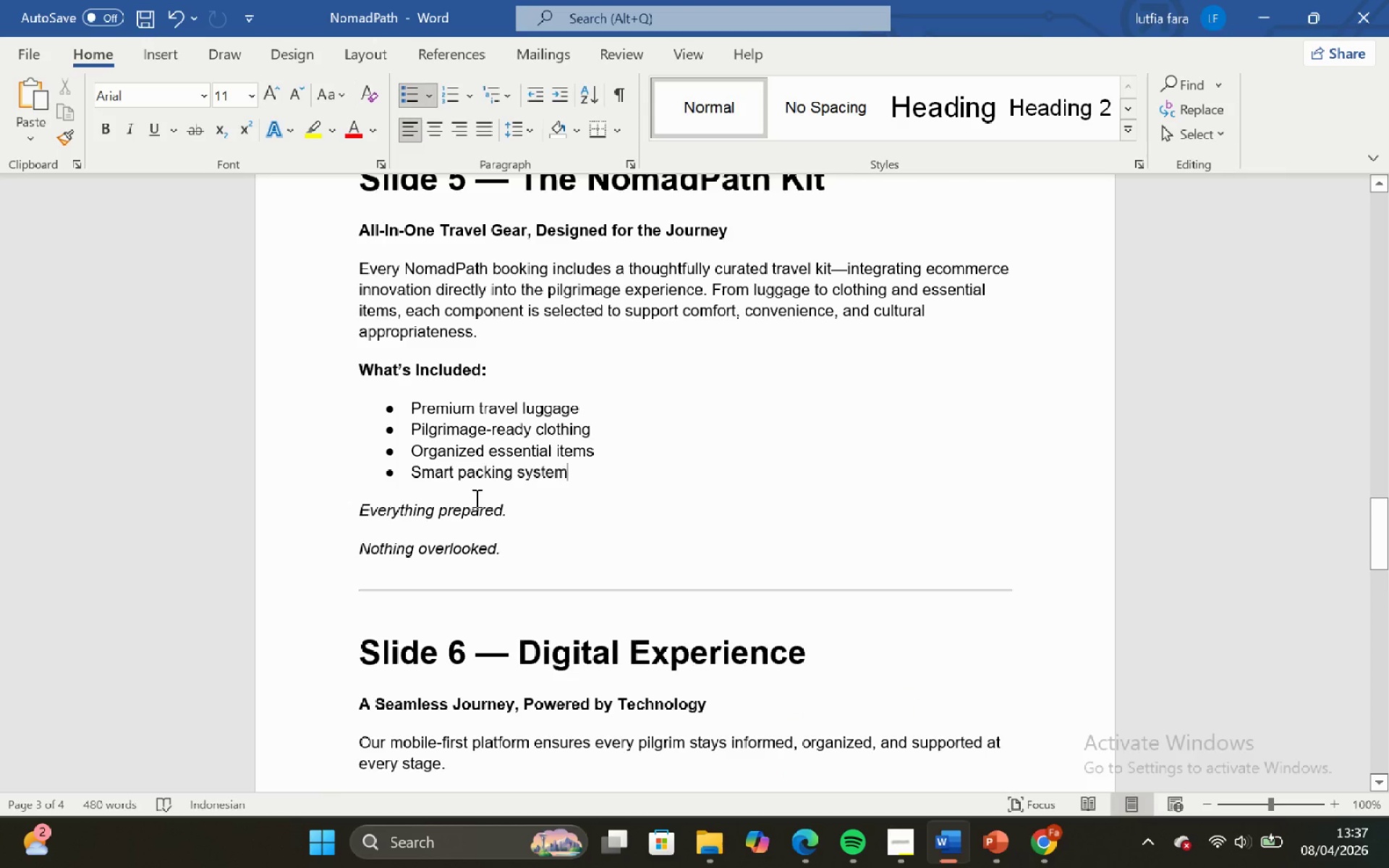 
left_click_drag(start_coordinate=[347, 511], to_coordinate=[505, 546])
 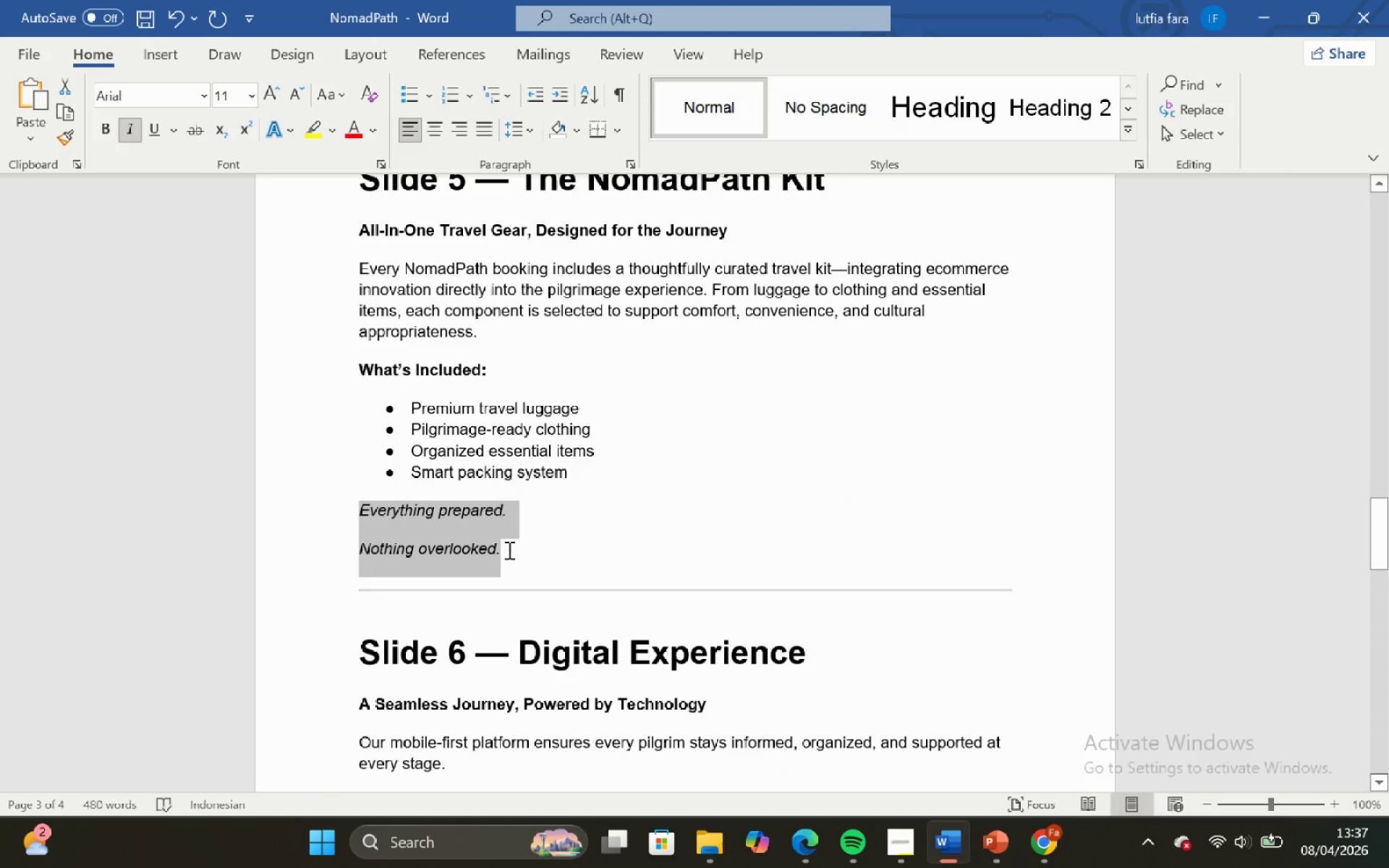 
hold_key(key=ControlLeft, duration=0.59)
 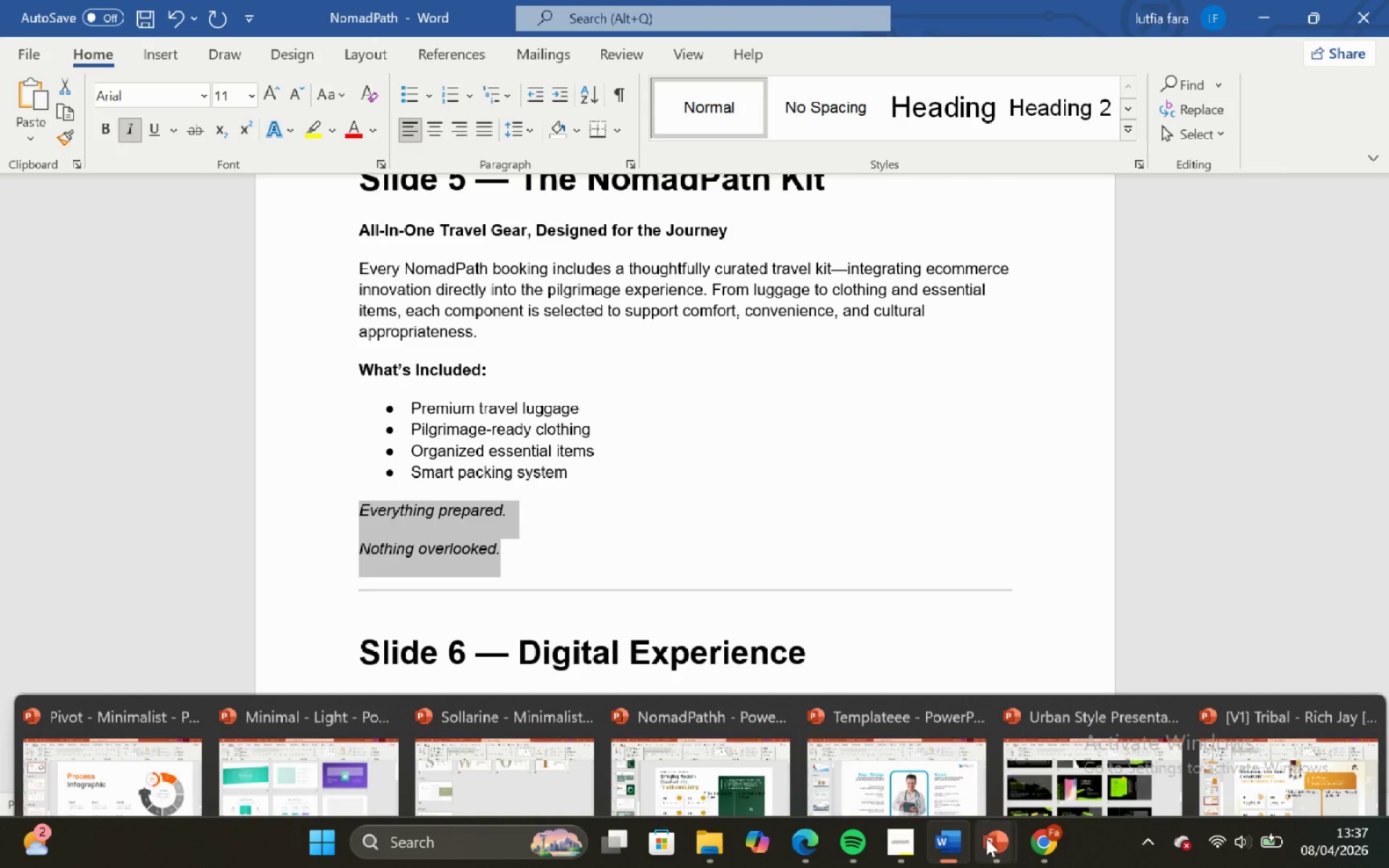 
hold_key(key=C, duration=0.31)
 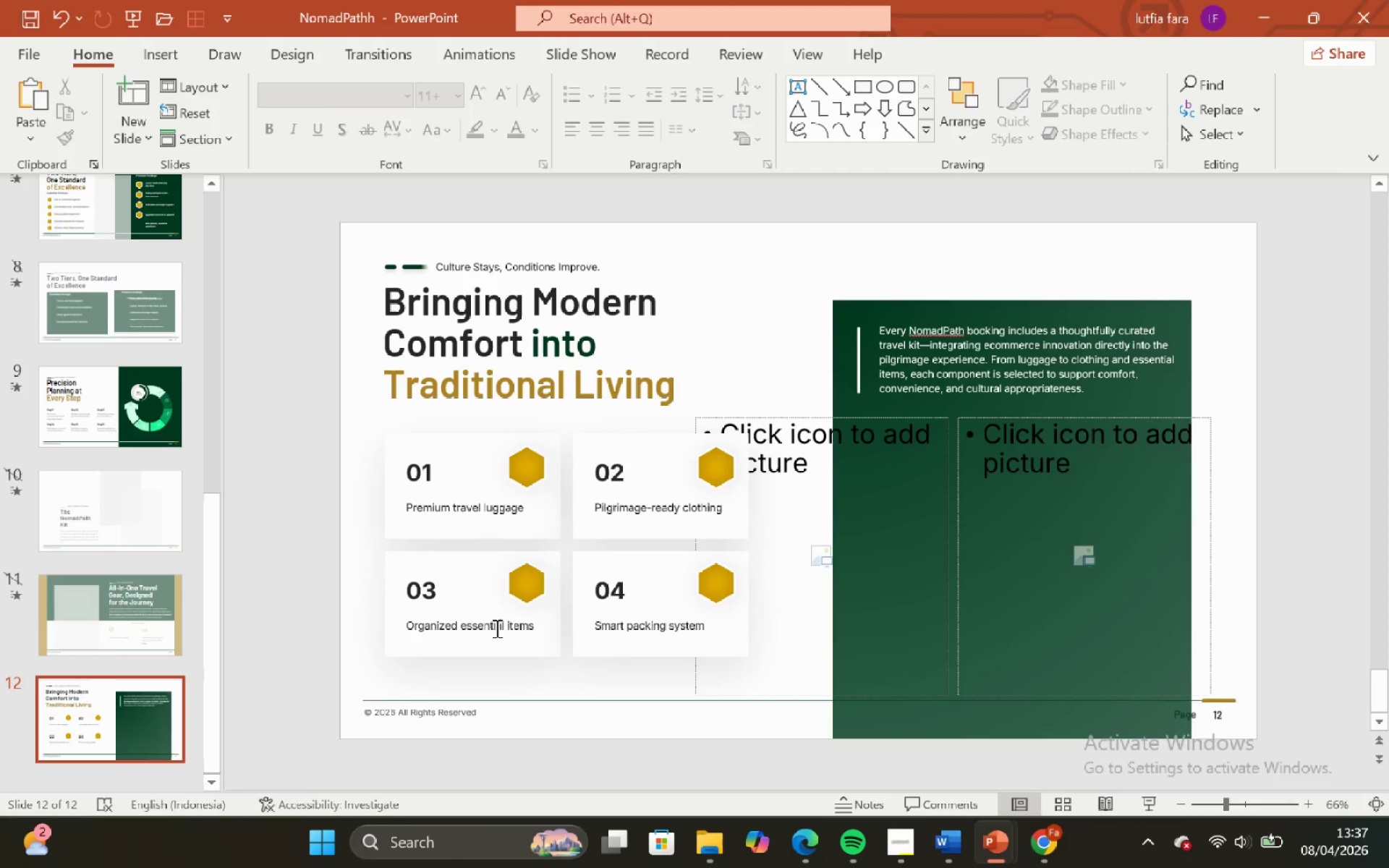 
left_click_drag(start_coordinate=[341, 412], to_coordinate=[793, 671])
 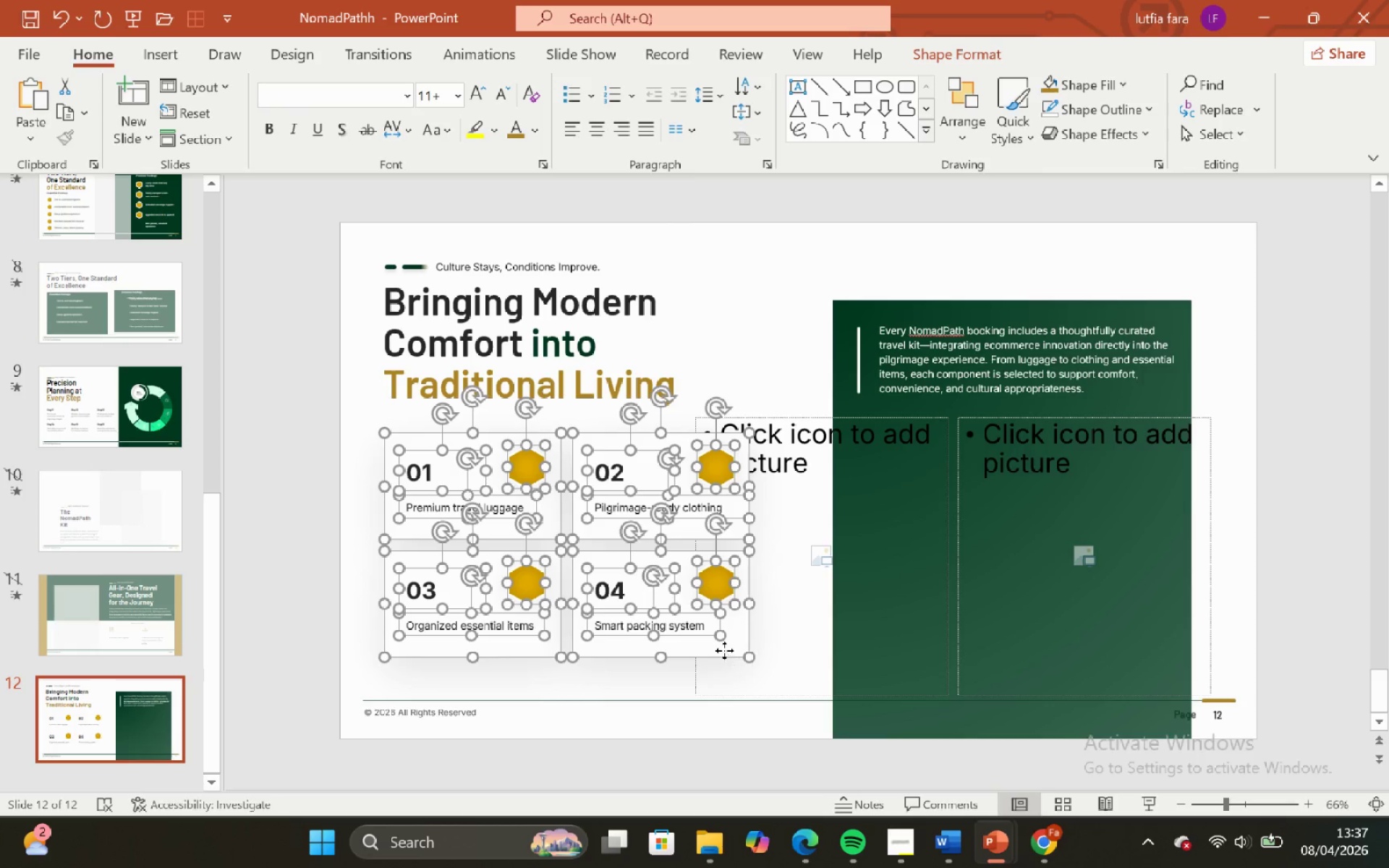 
hold_key(key=ShiftLeft, duration=1.8)
left_click_drag(start_coordinate=[724, 650], to_coordinate=[722, 678])
 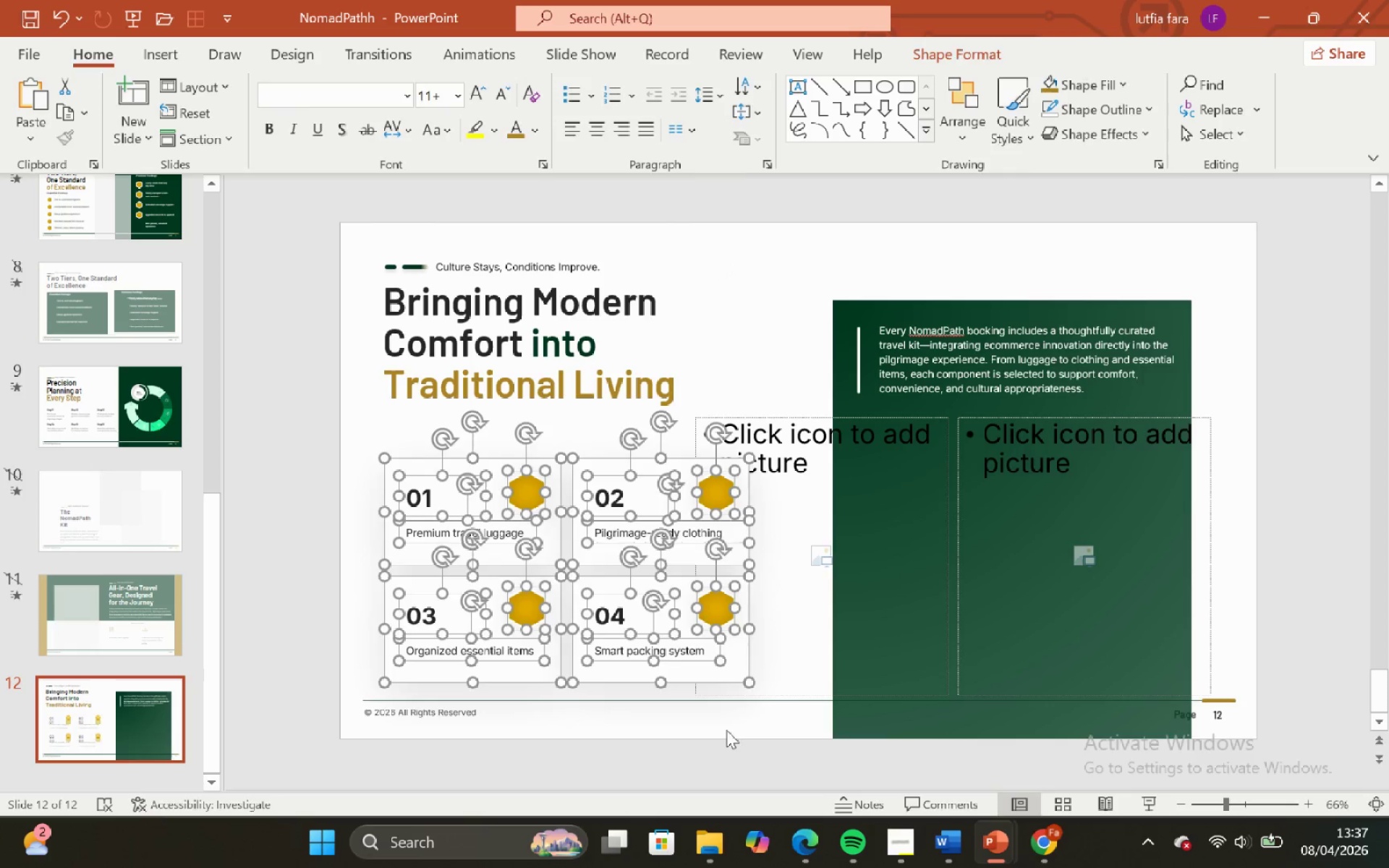 
left_click_drag(start_coordinate=[727, 730], to_coordinate=[724, 726])
 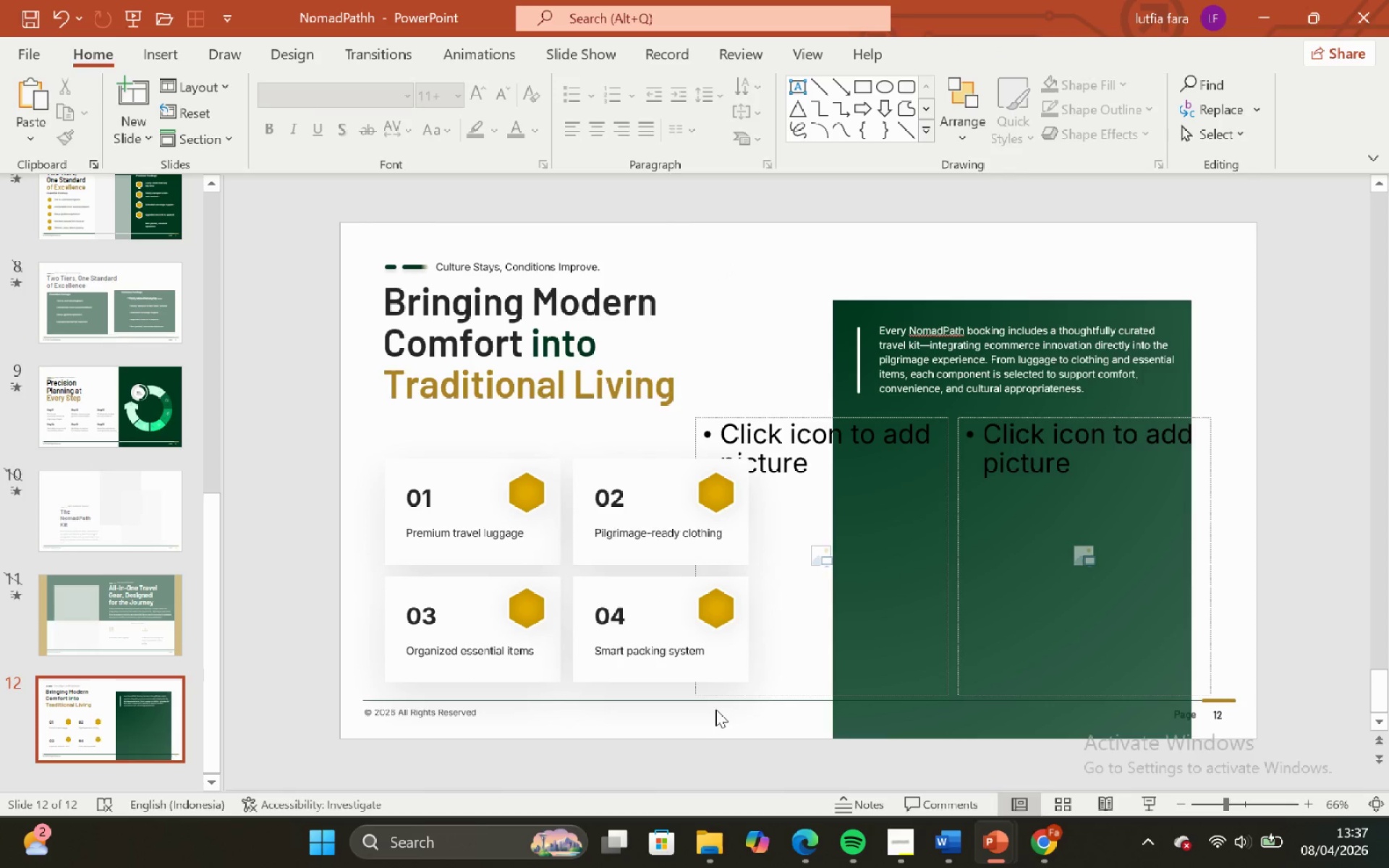 
key(Control+V)
 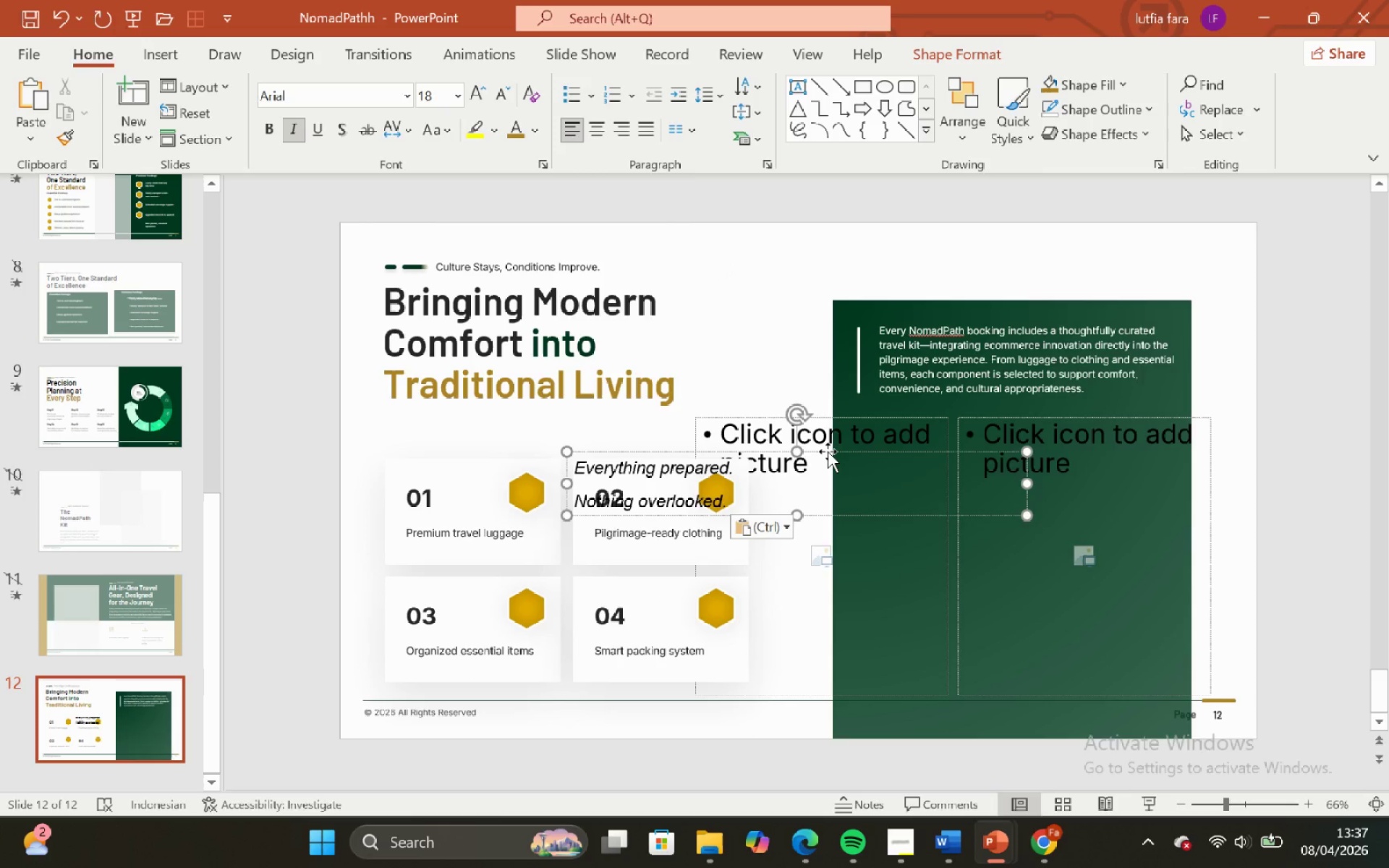 
left_click_drag(start_coordinate=[828, 451], to_coordinate=[650, 393])
 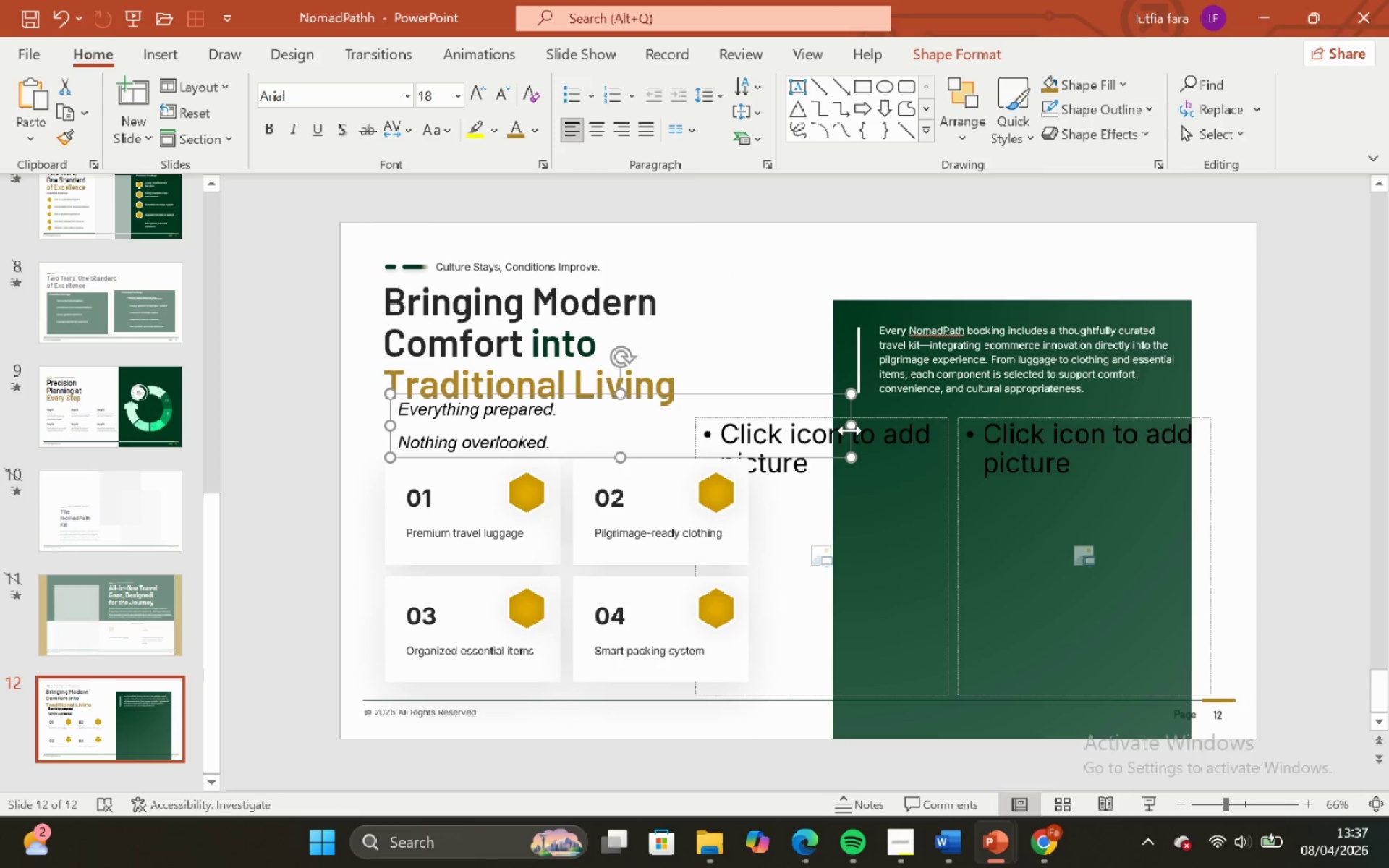 
left_click_drag(start_coordinate=[850, 430], to_coordinate=[579, 412])
 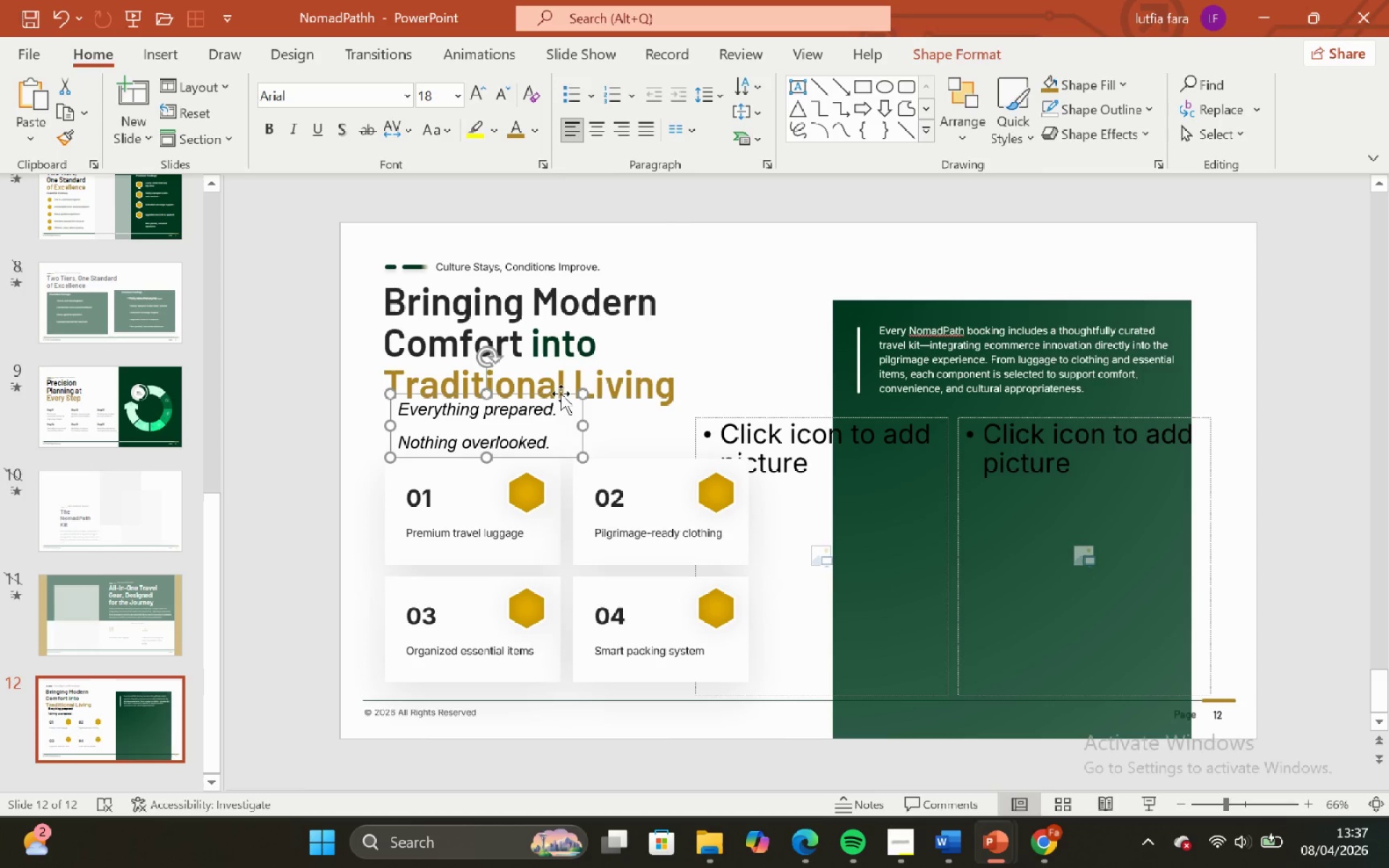 
left_click([560, 392])
 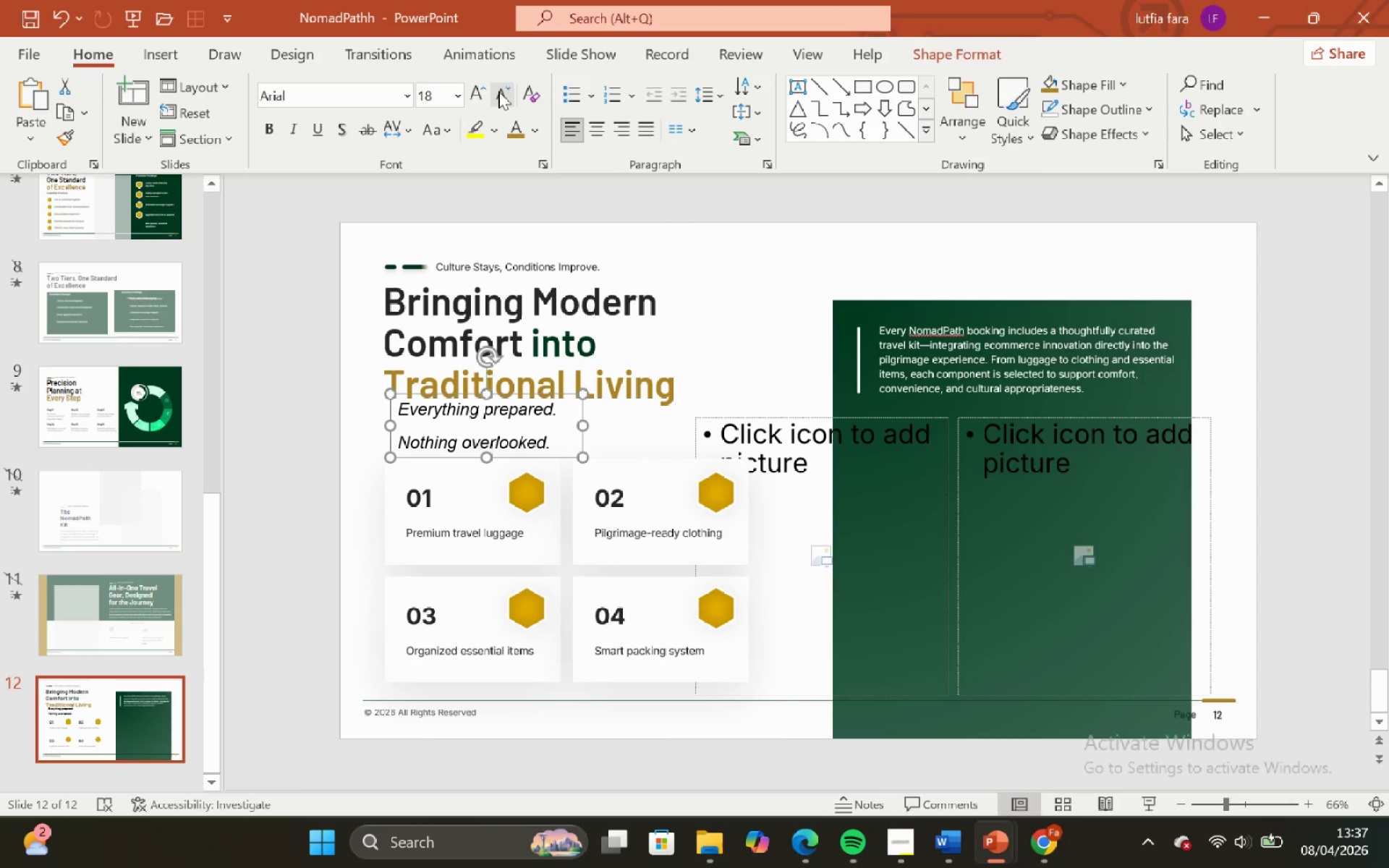 
double_click([500, 90])
 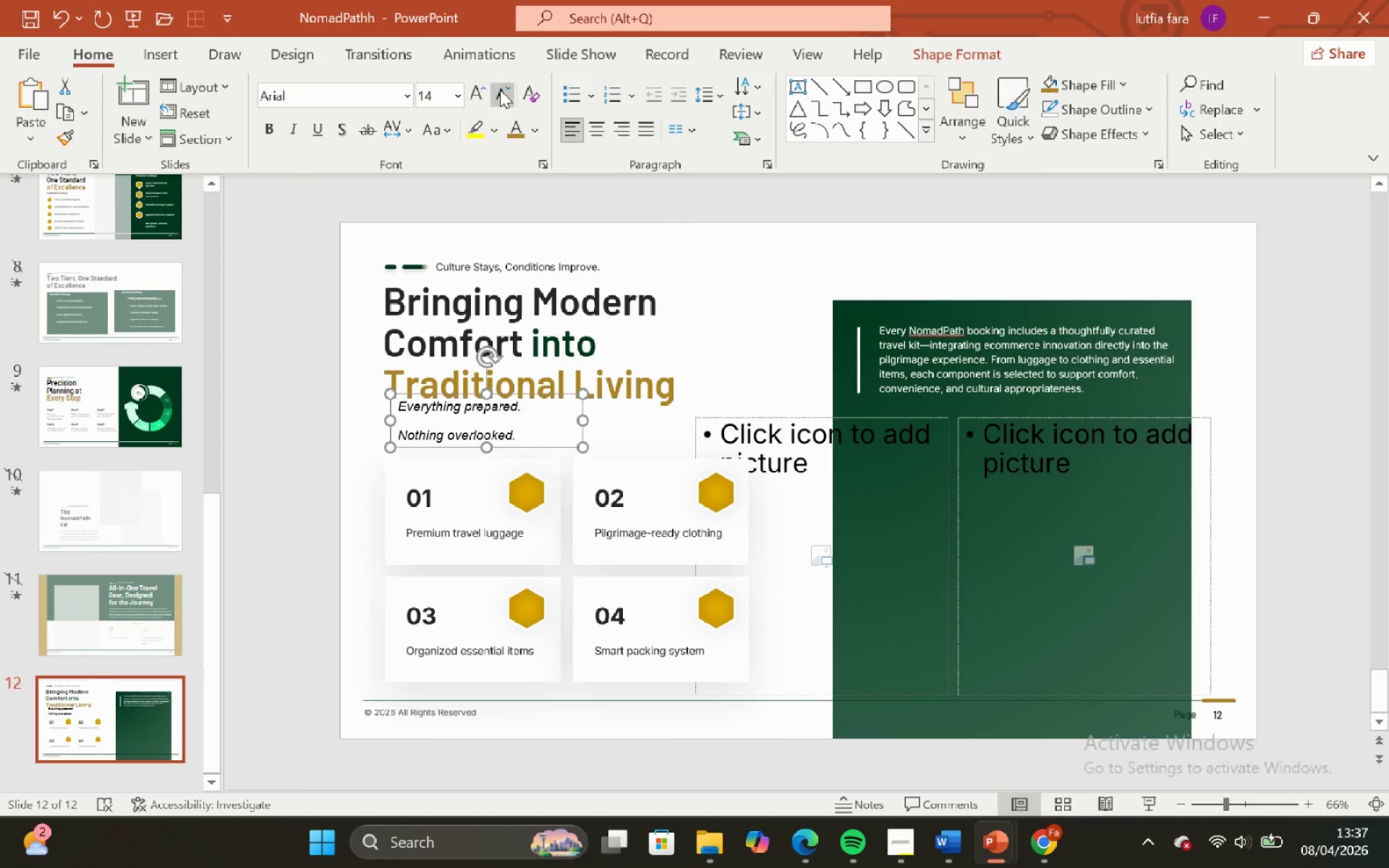 
triple_click([500, 90])
 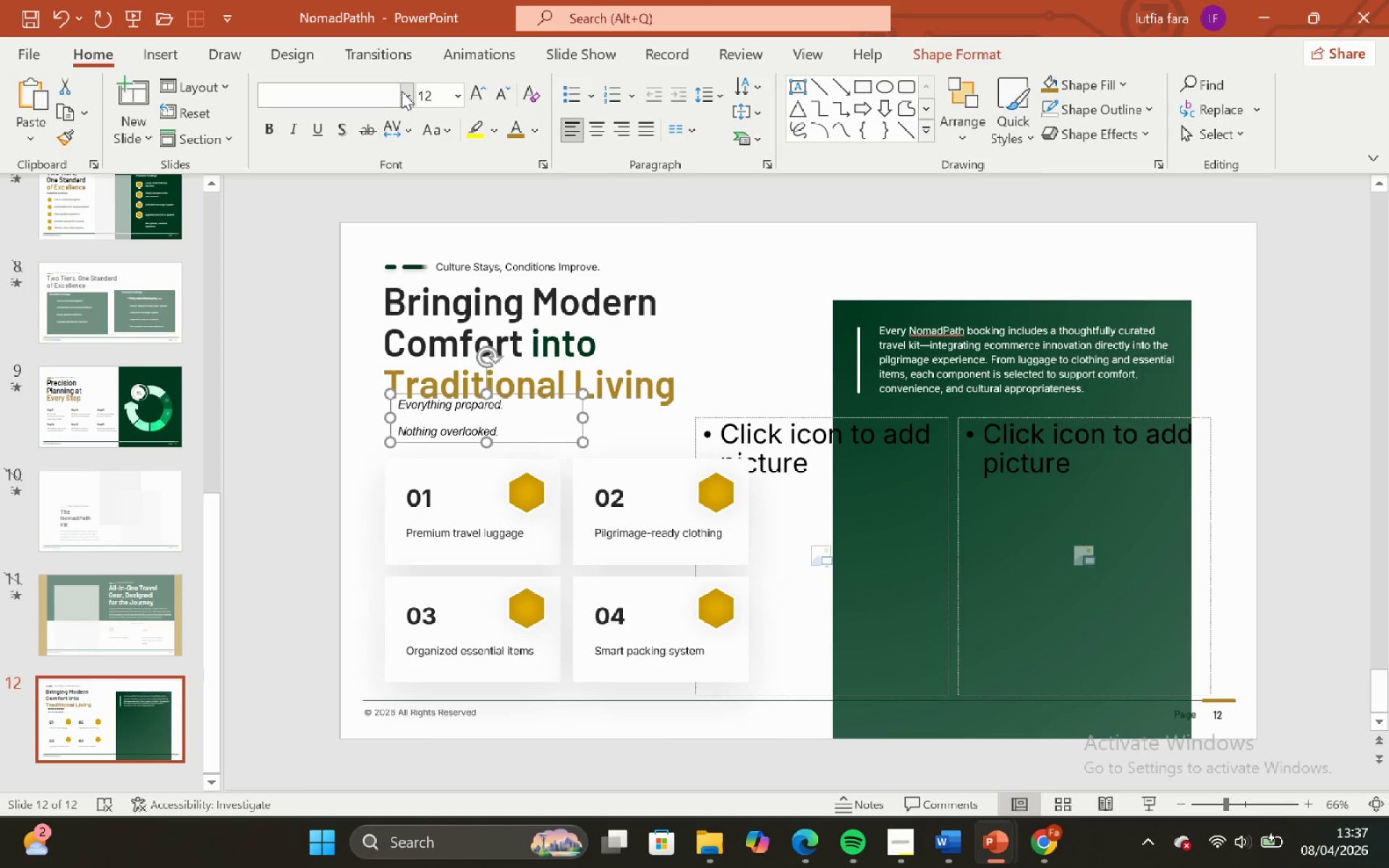 
left_click([404, 94])
 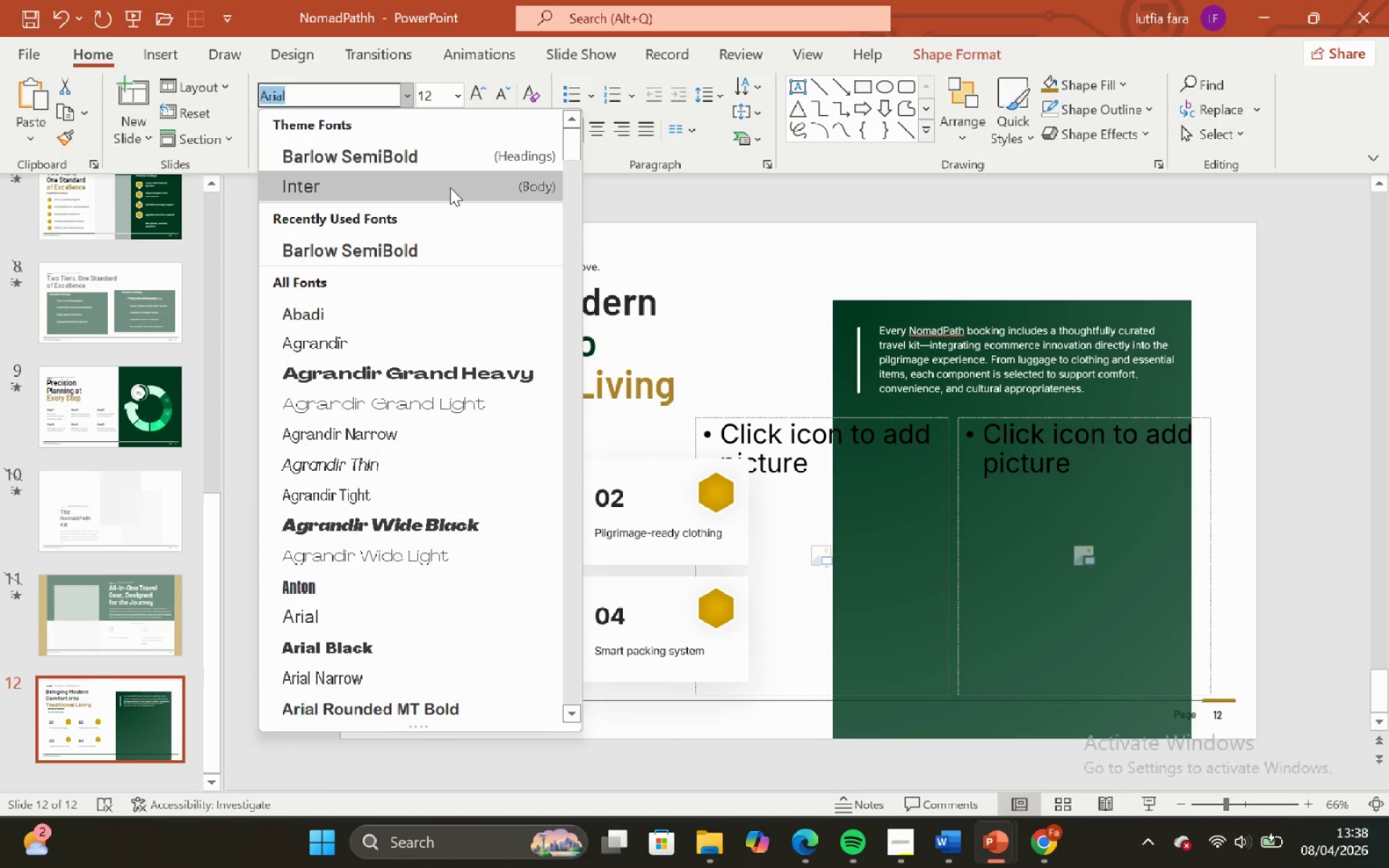 
left_click([450, 187])
 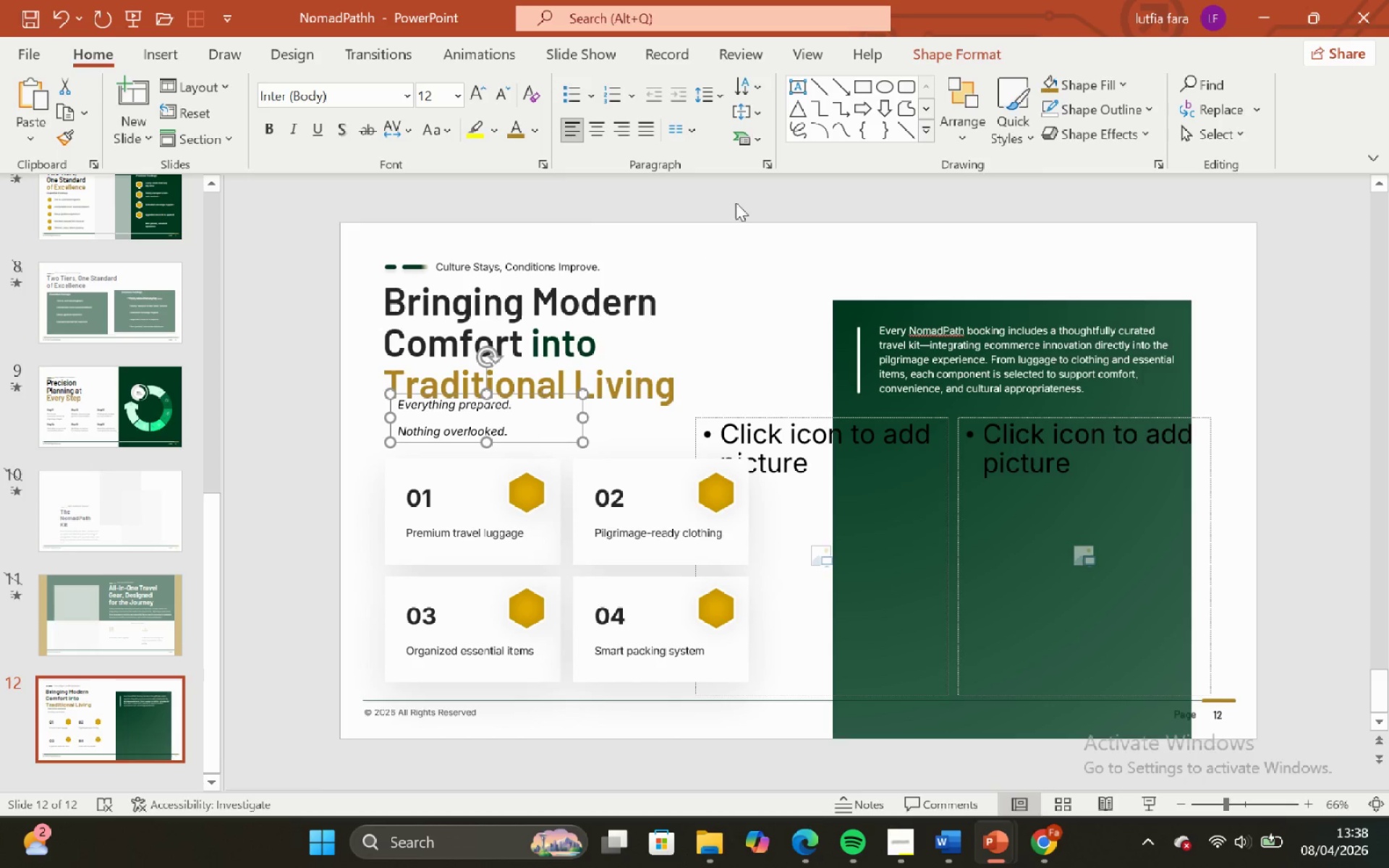 
left_click([769, 171])
 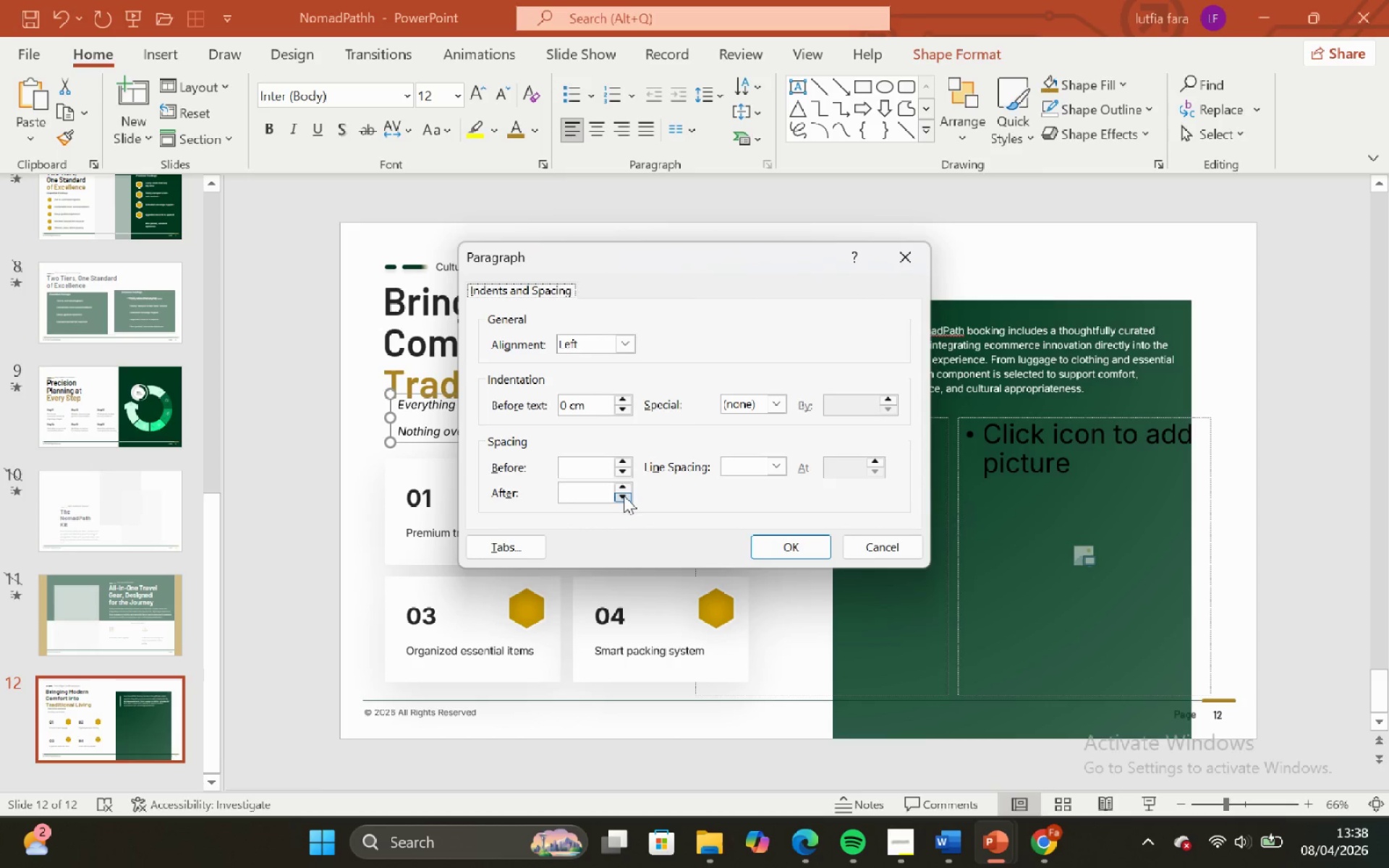 
double_click([624, 495])
 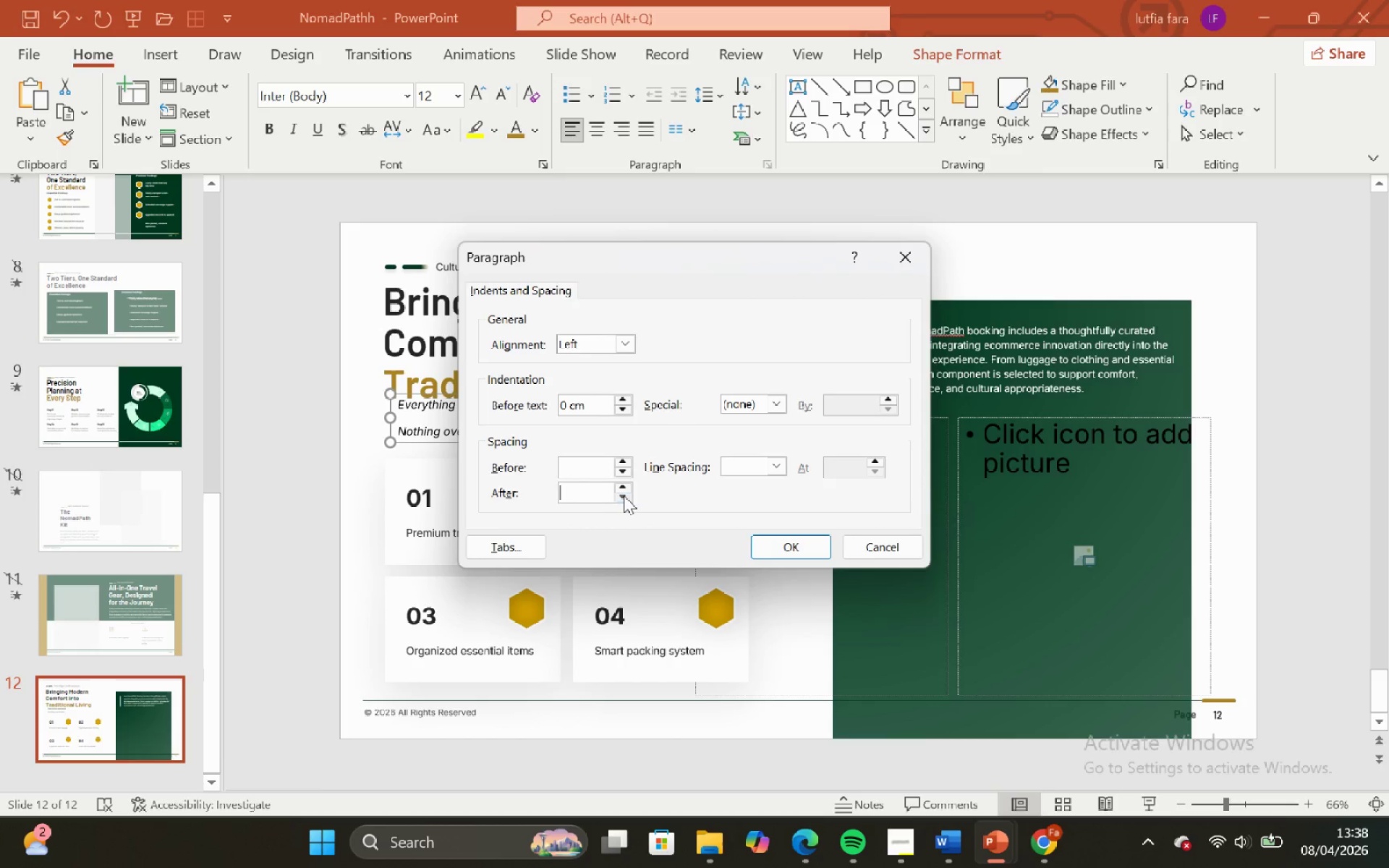 
triple_click([624, 495])
 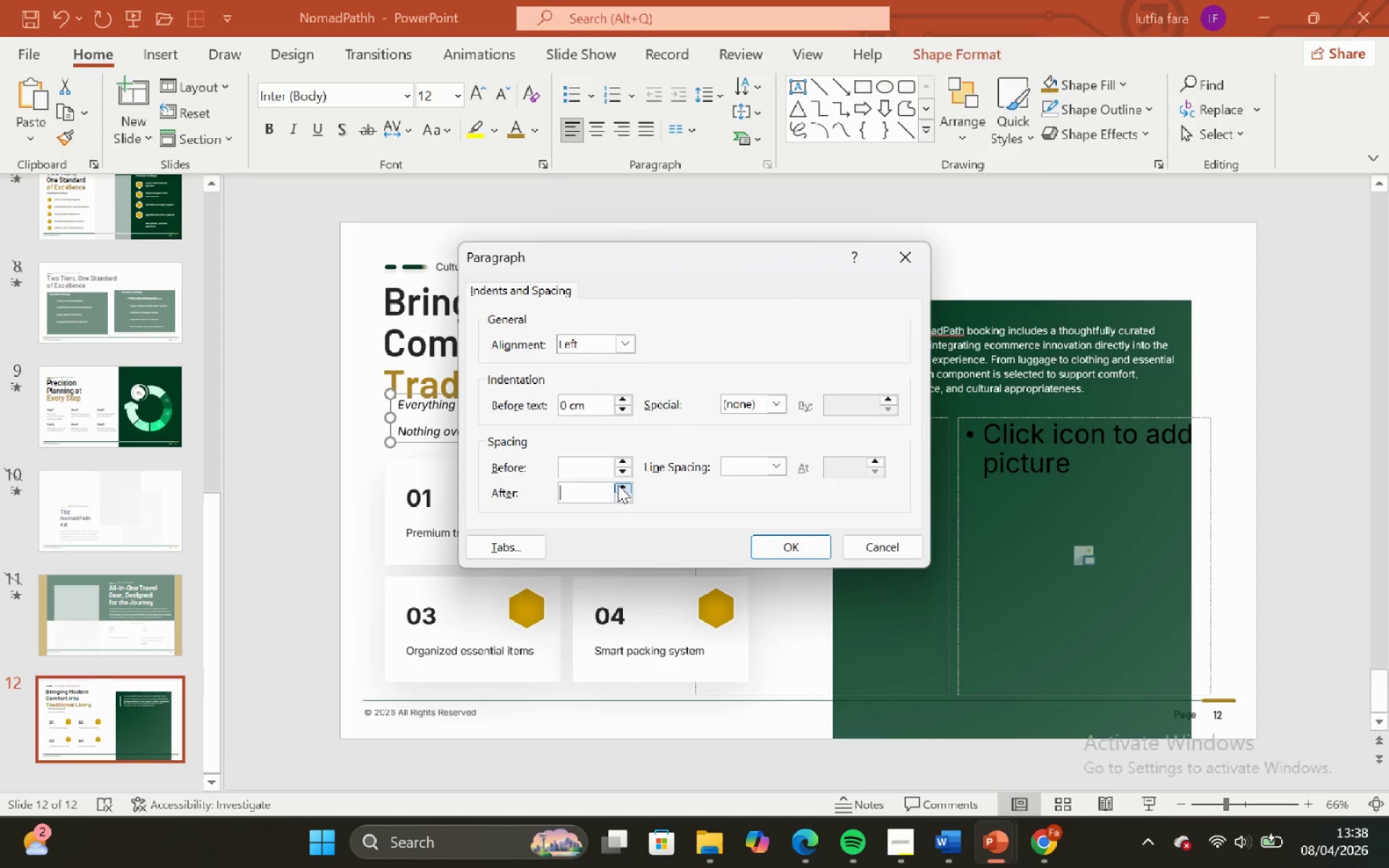 
left_click([618, 485])
 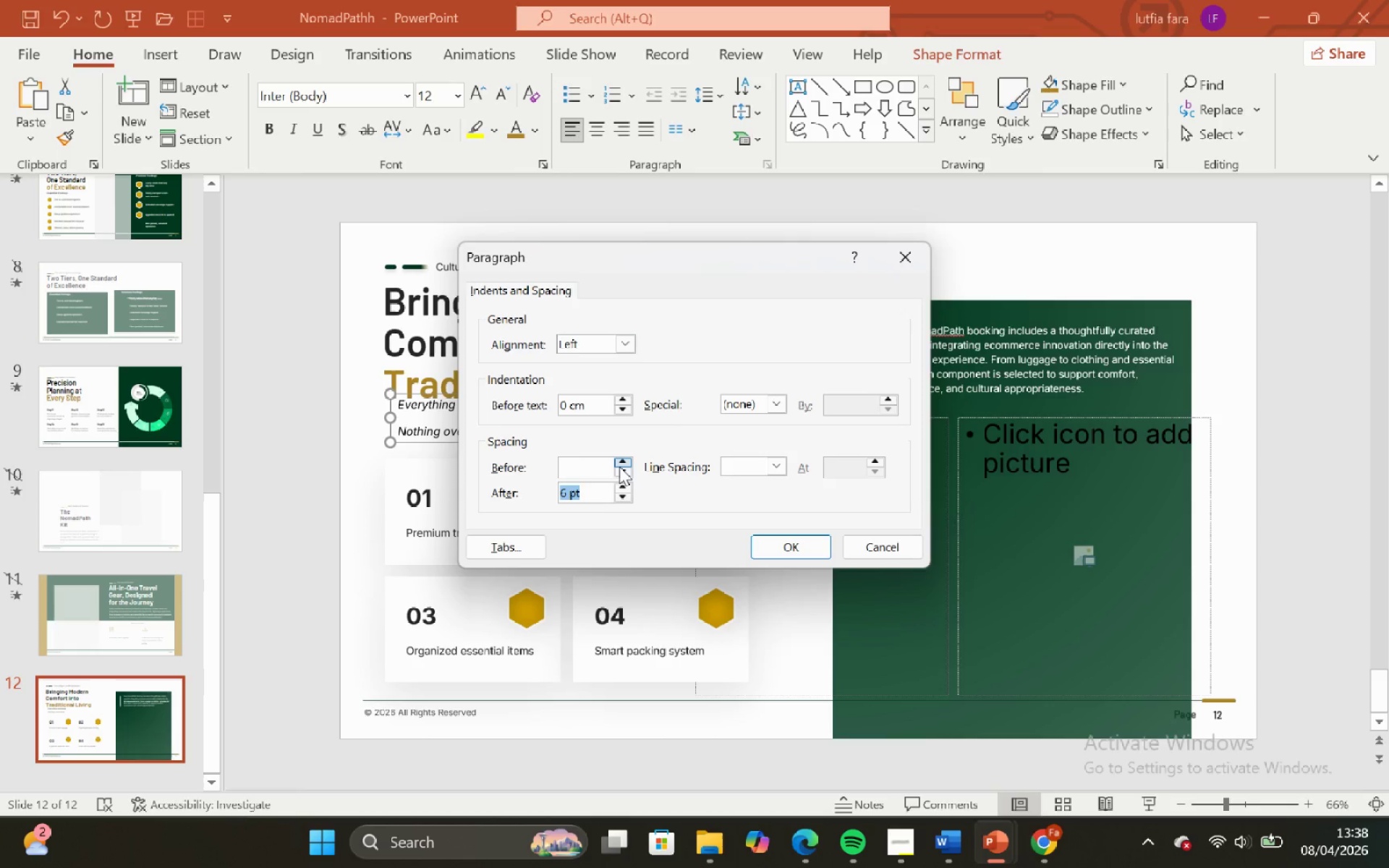 
left_click([619, 461])
 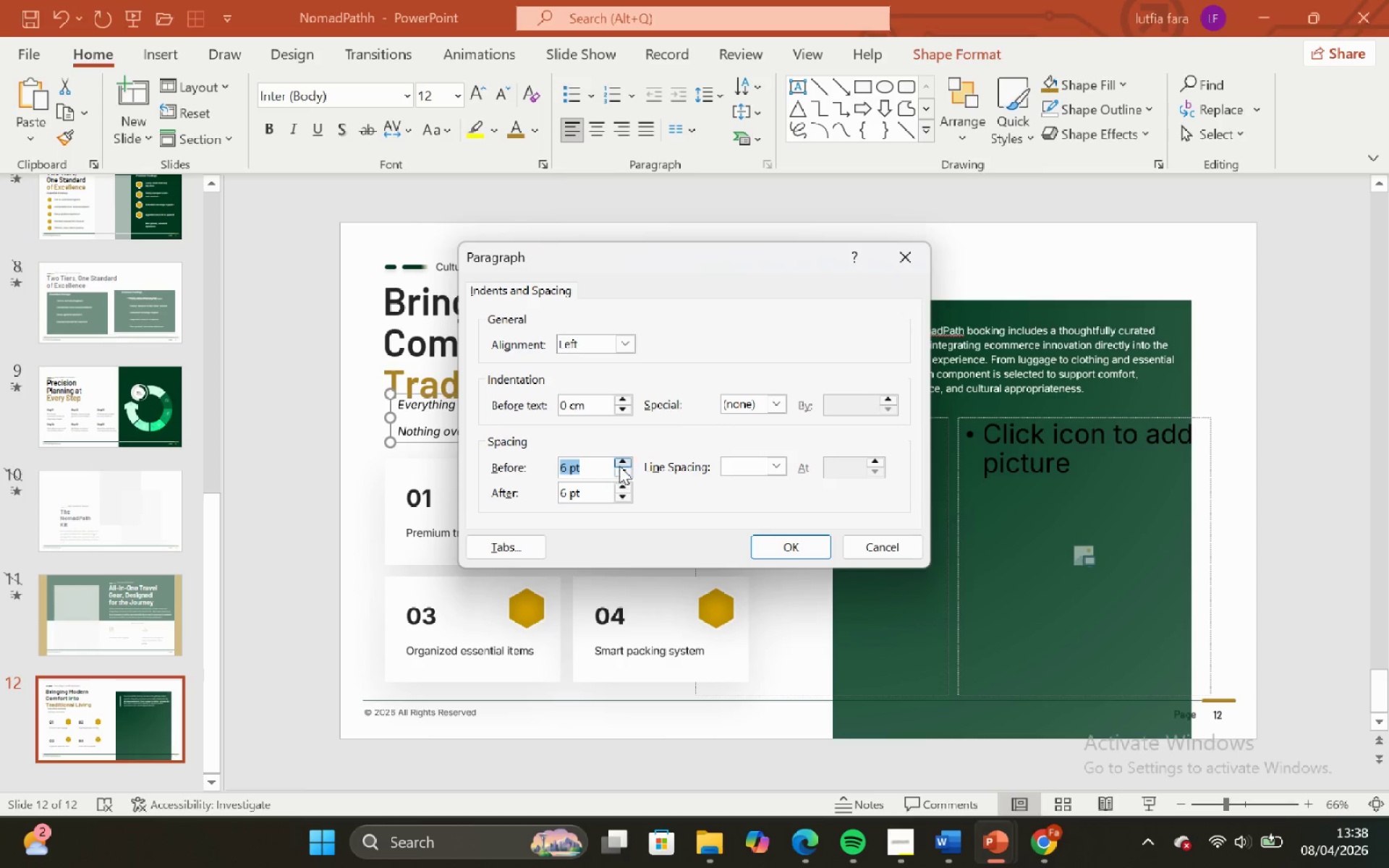 
left_click([619, 466])
 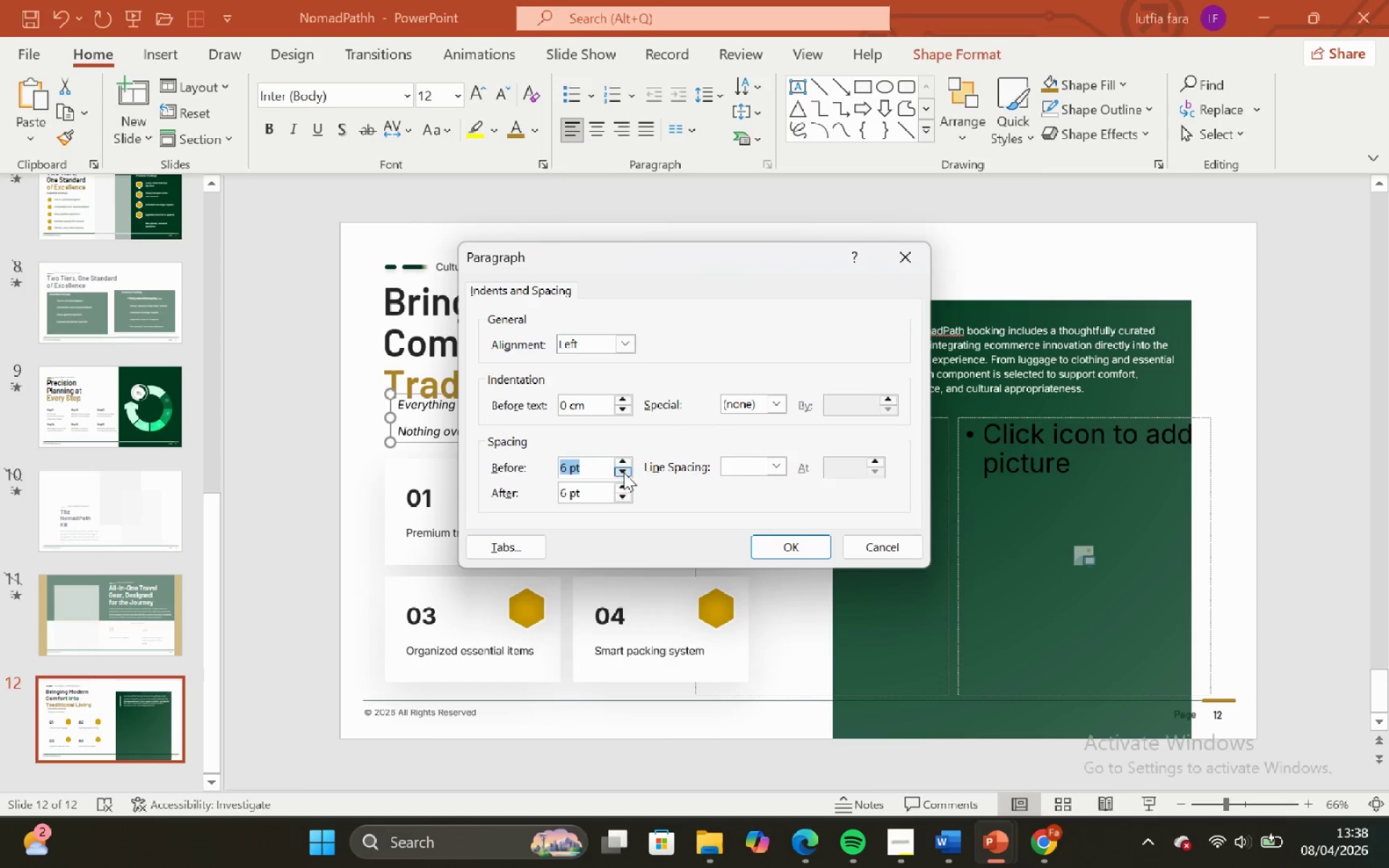 
double_click([624, 472])
 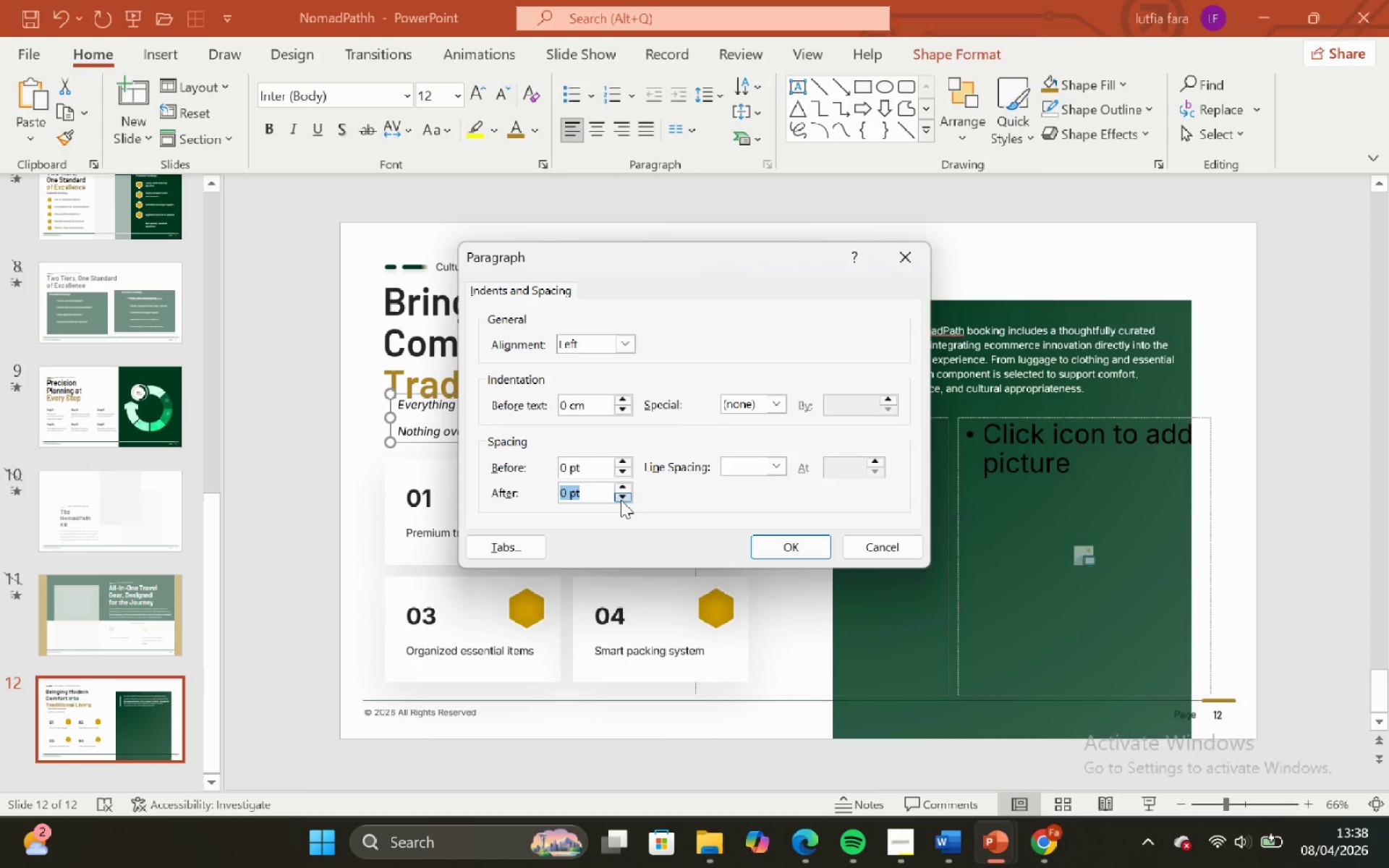 
double_click([621, 500])
 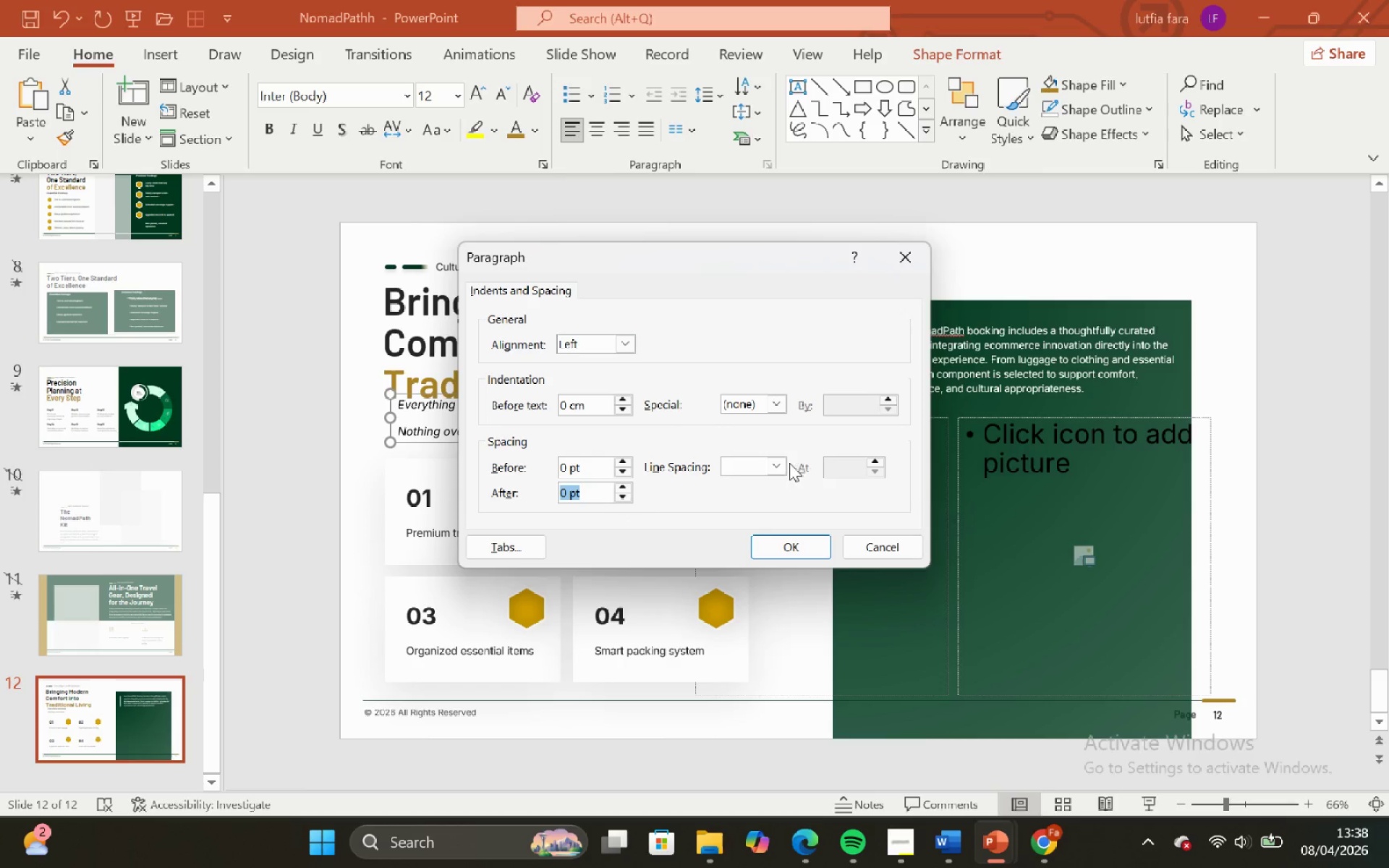 
left_click([788, 463])
 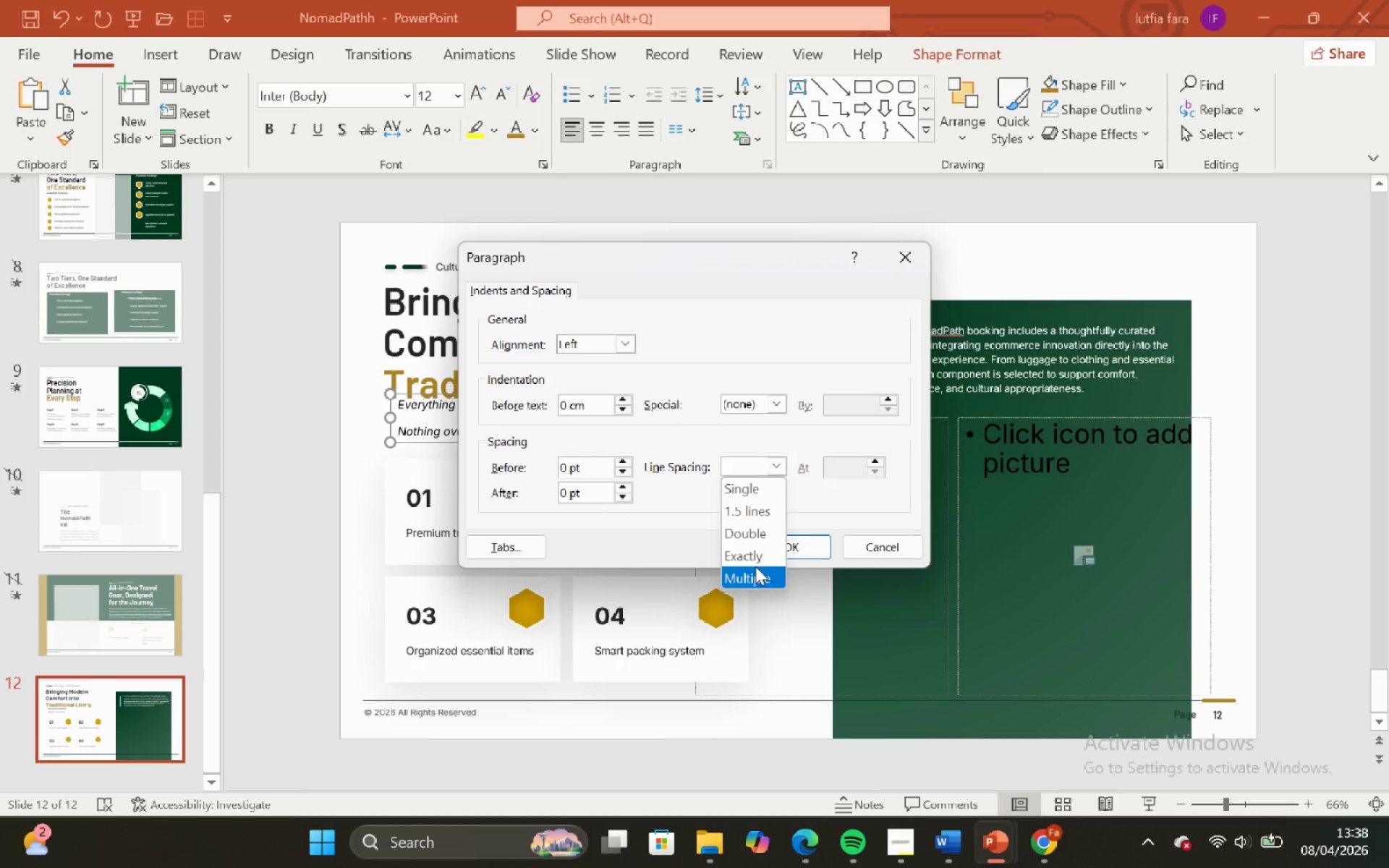 
left_click([755, 566])
 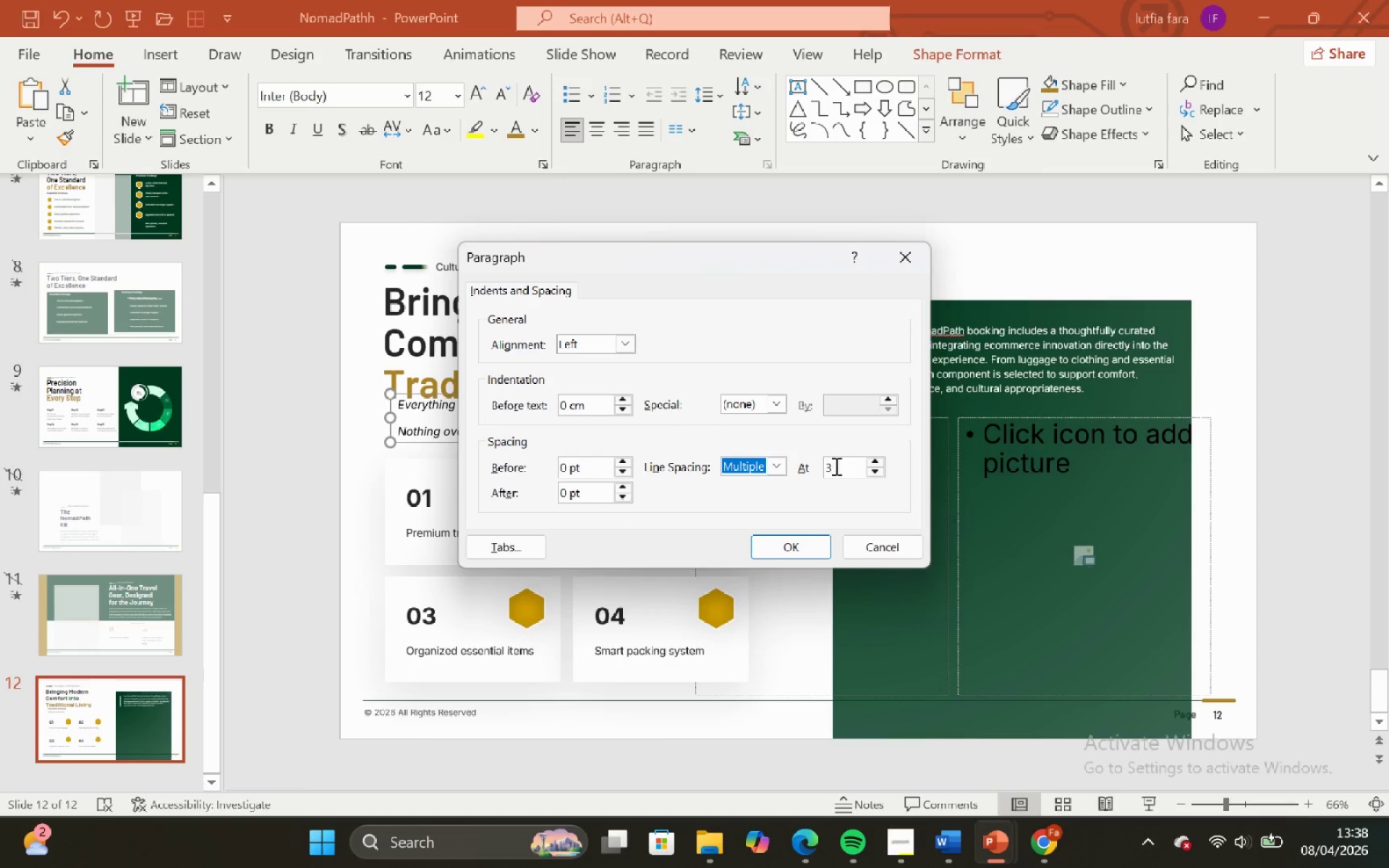 
left_click_drag(start_coordinate=[835, 467], to_coordinate=[796, 471])
 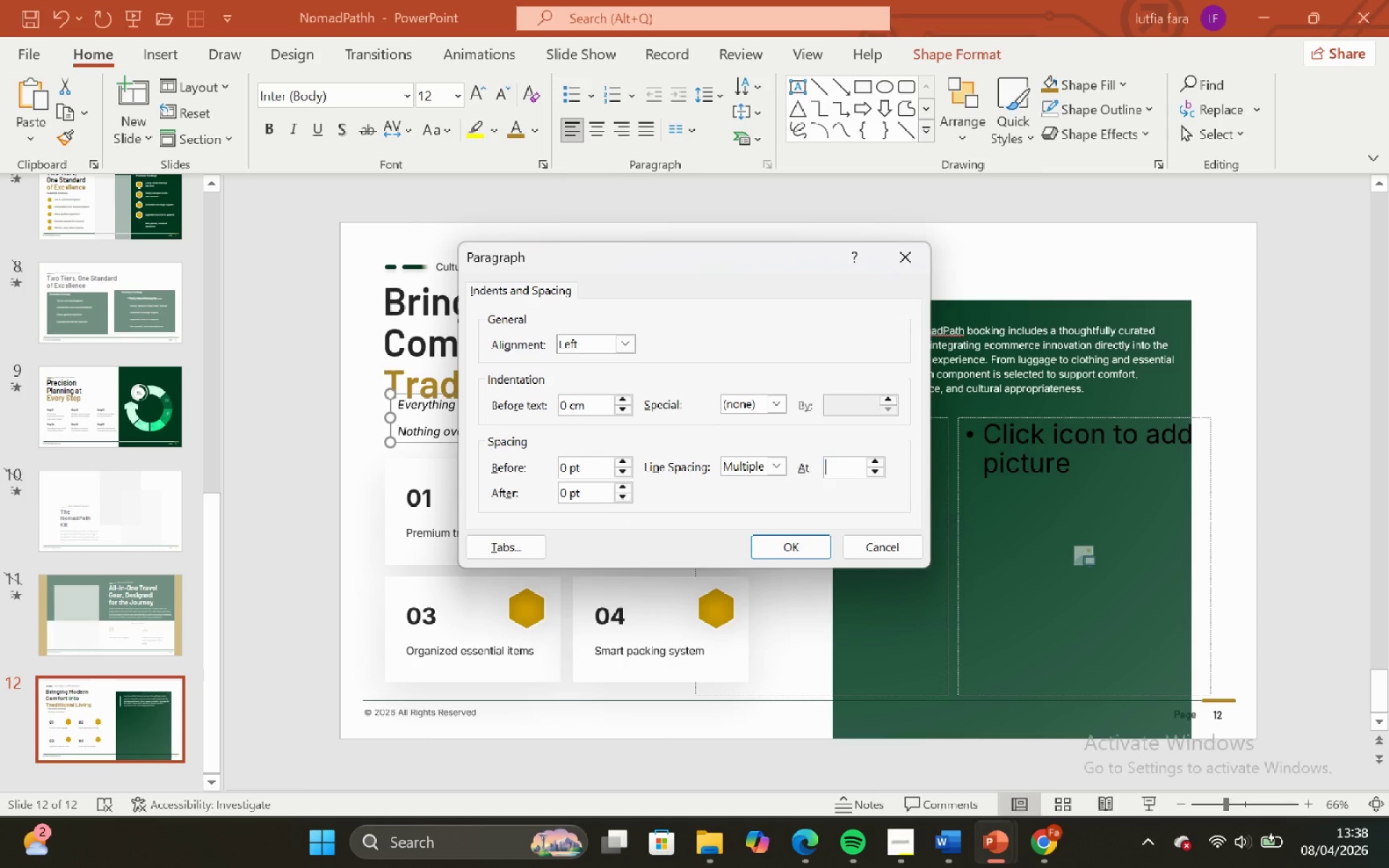 
key(Backspace)
 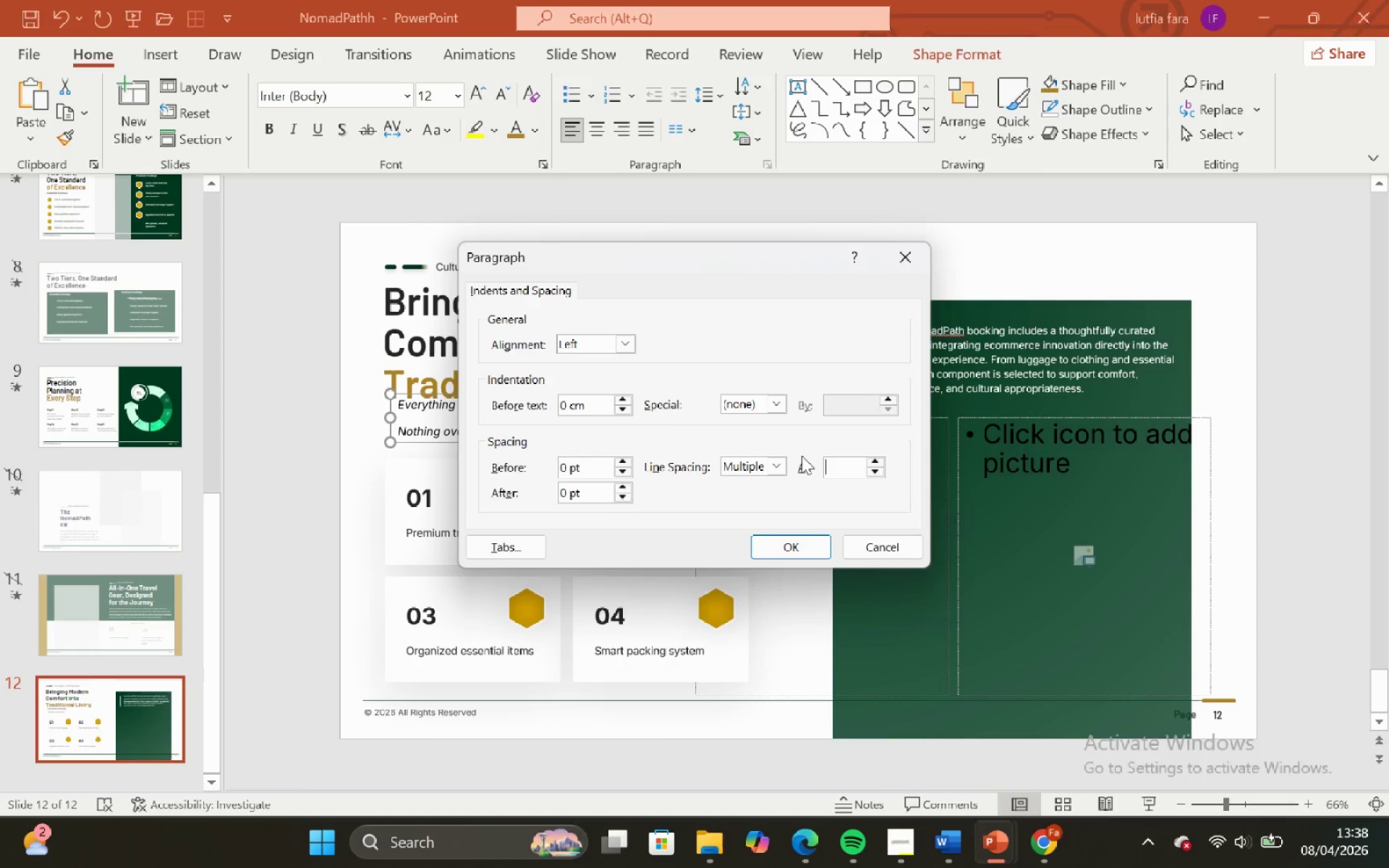 
key(1)
 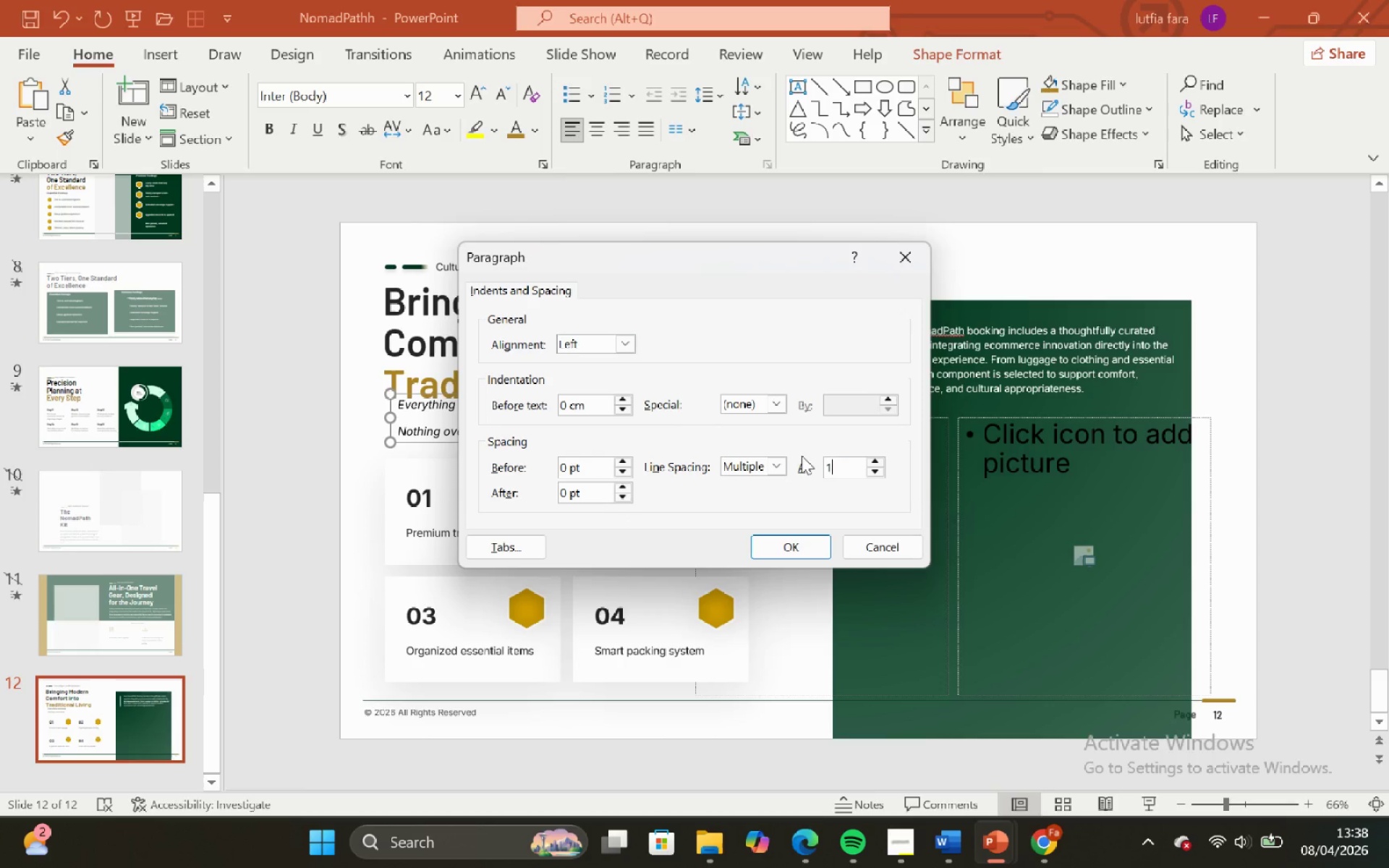 
key(Comma)
 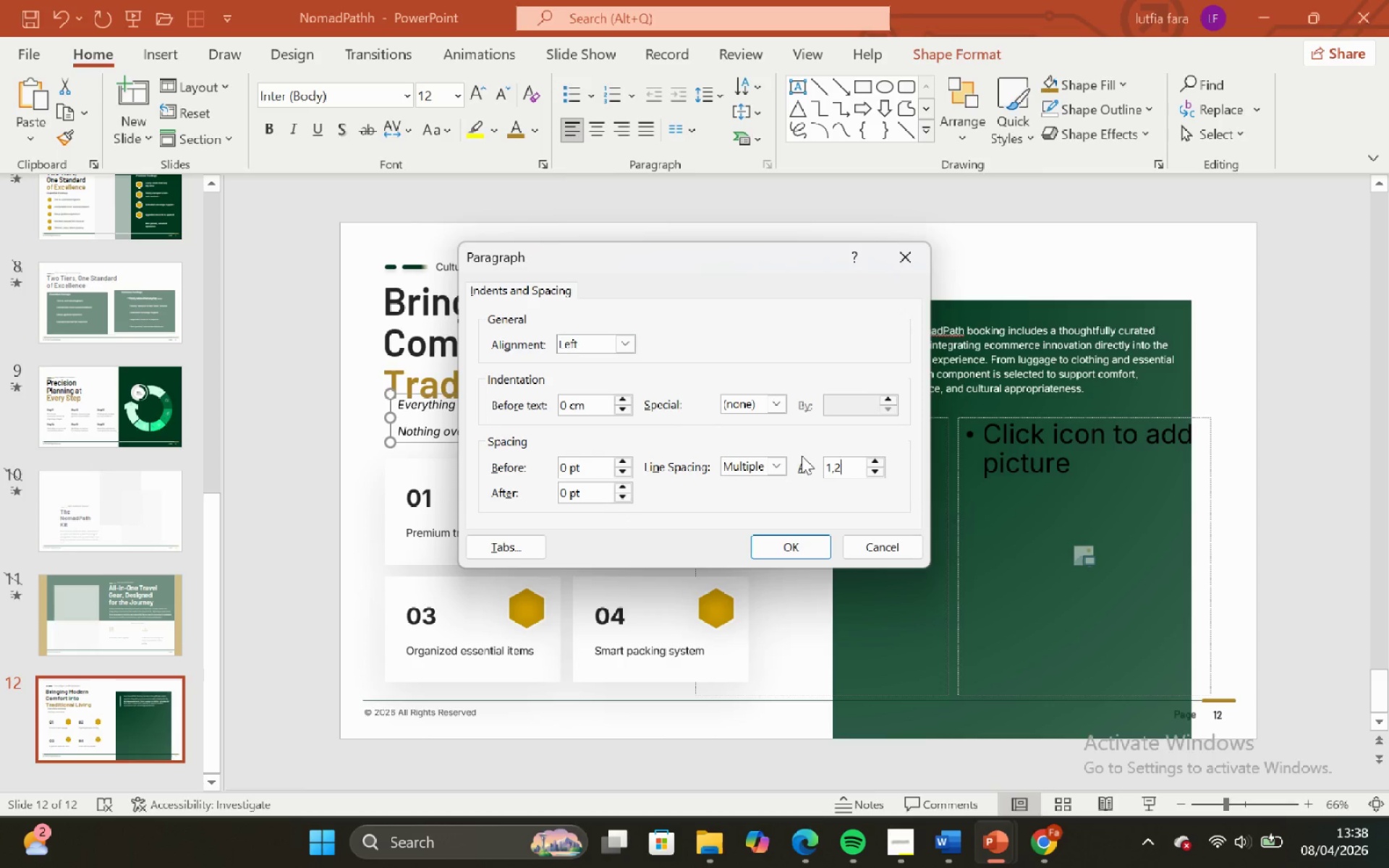 
key(2)
 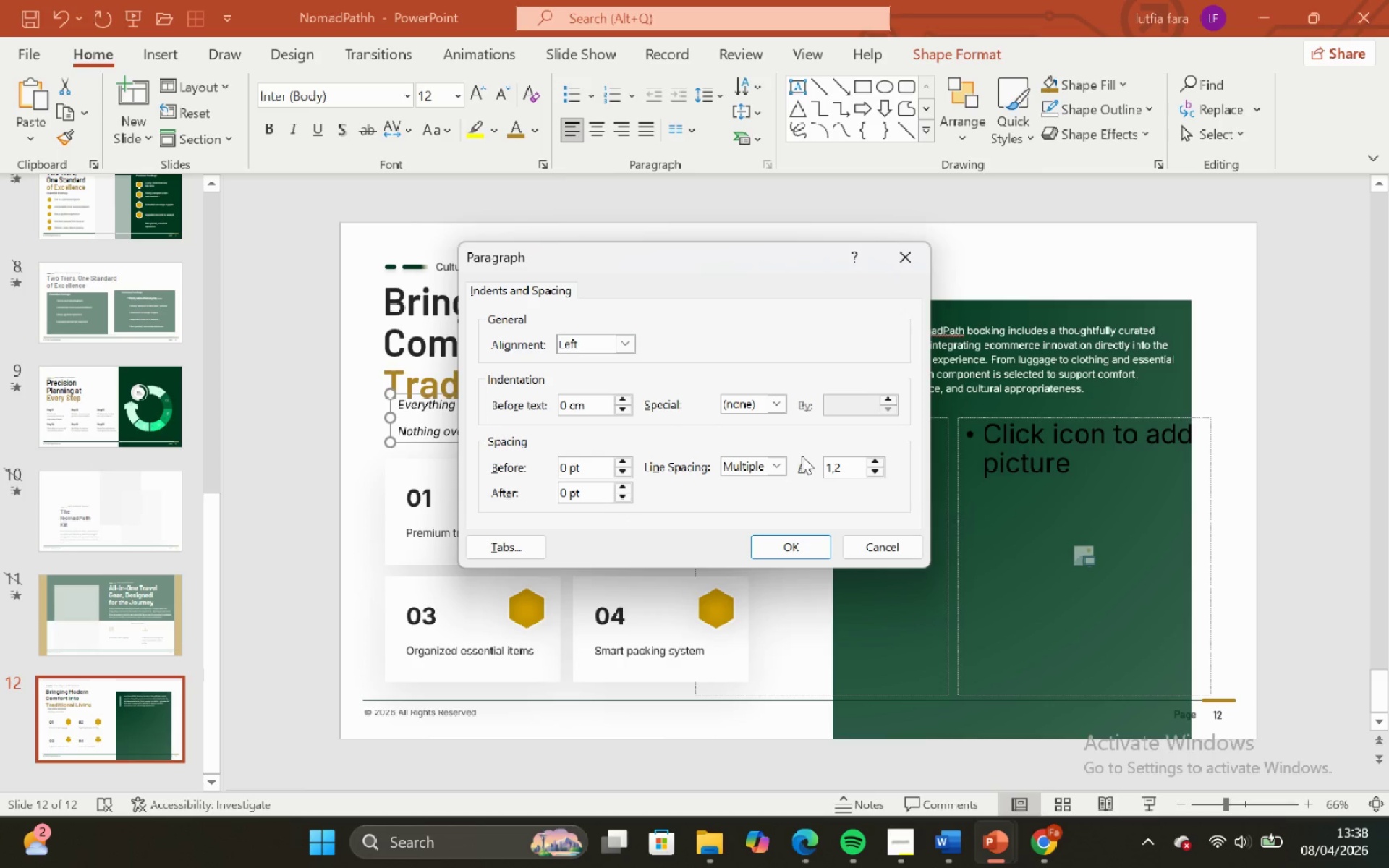 
key(Enter)
 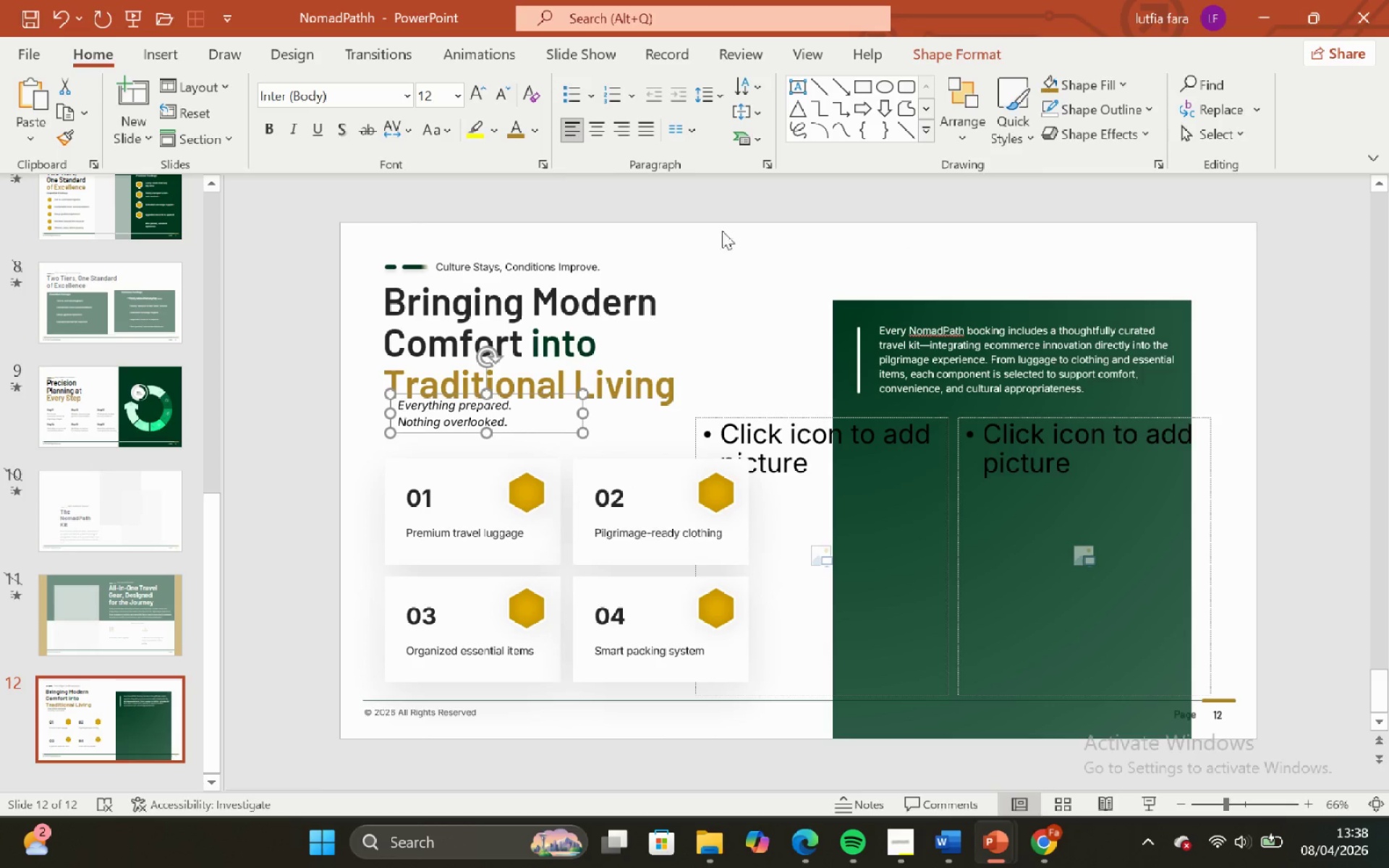 
left_click_drag(start_coordinate=[720, 188], to_coordinate=[712, 198])
 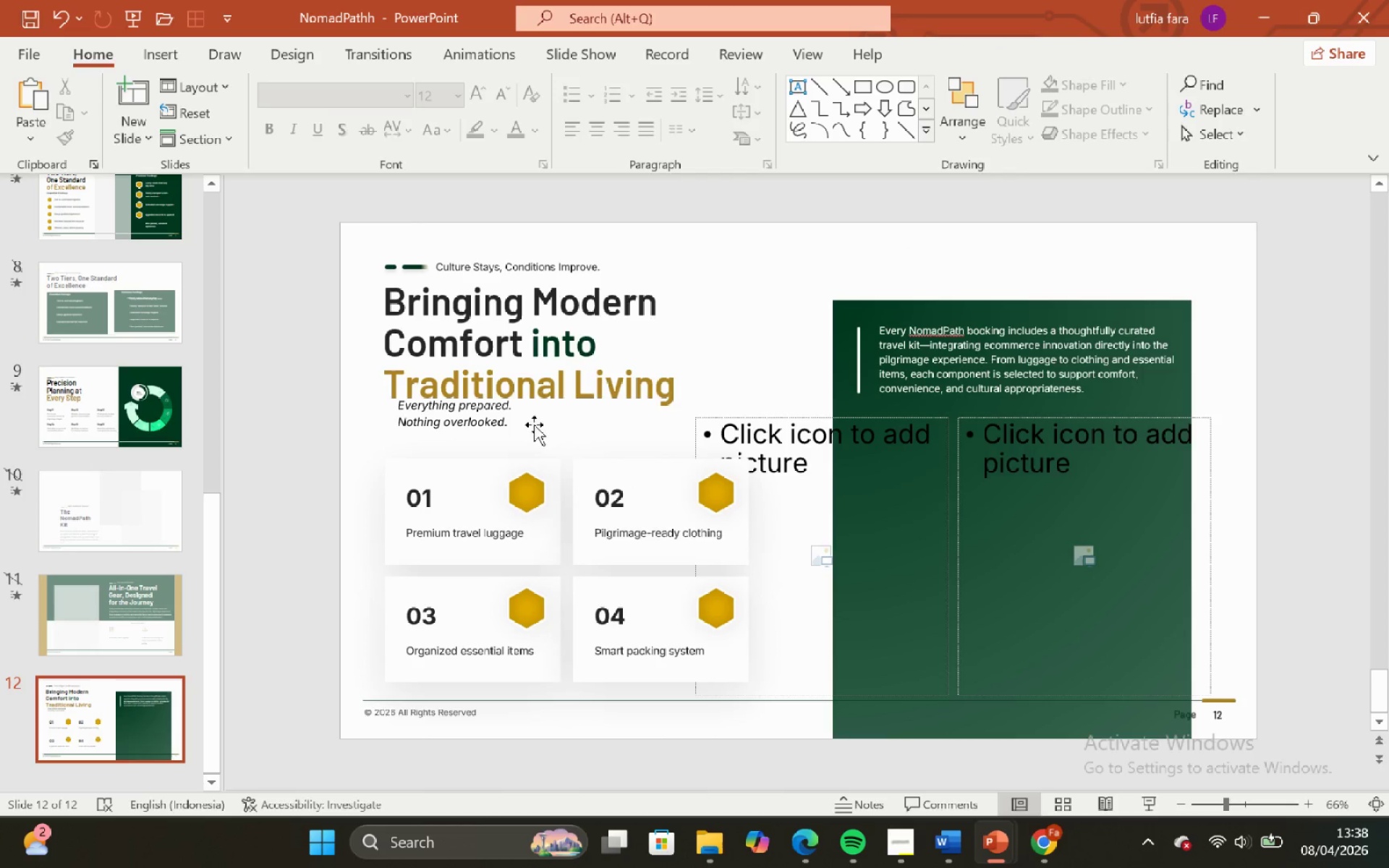 
left_click([532, 425])
 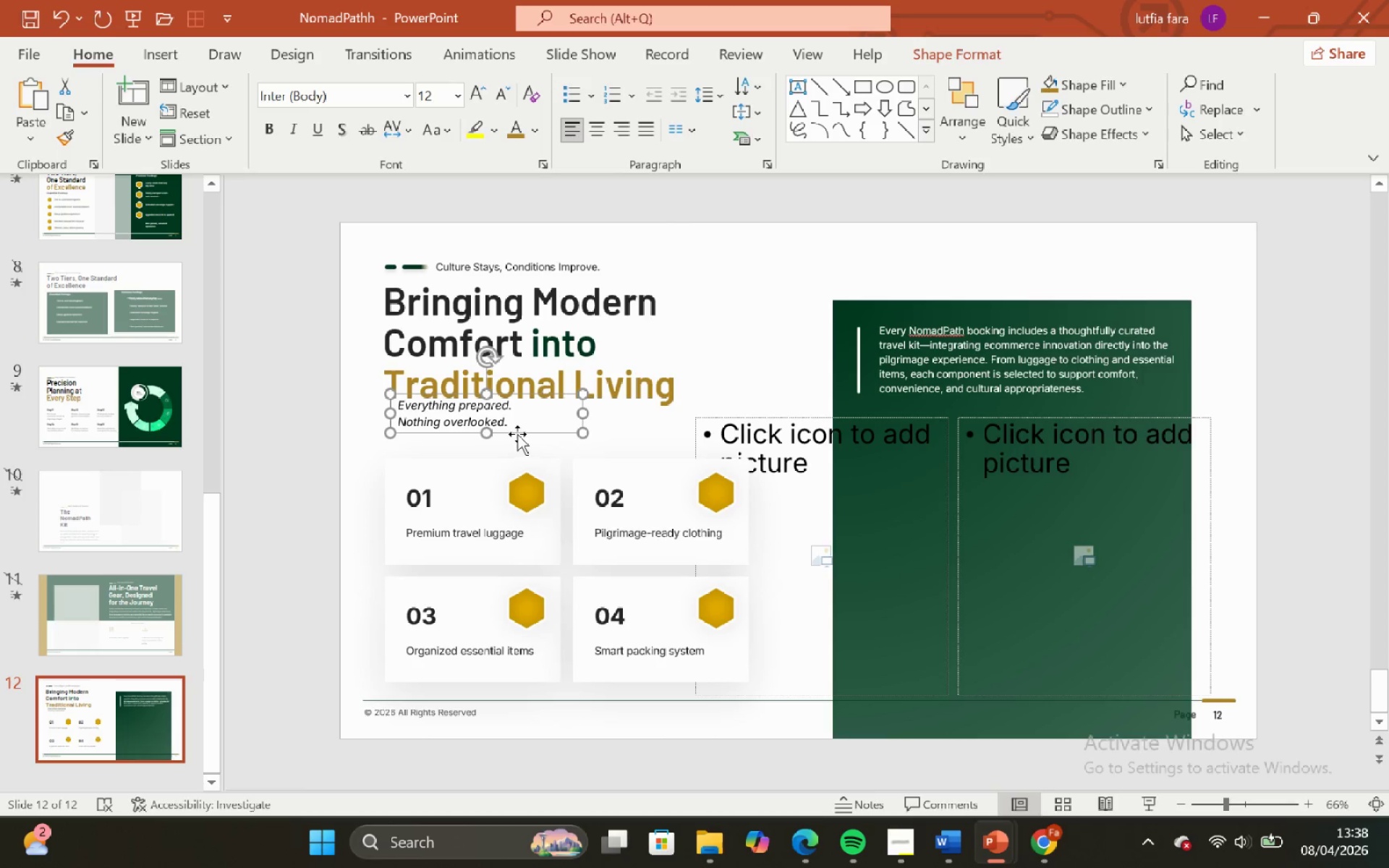 
hold_key(key=ShiftLeft, duration=2.16)
left_click_drag(start_coordinate=[517, 434], to_coordinate=[504, 444])
 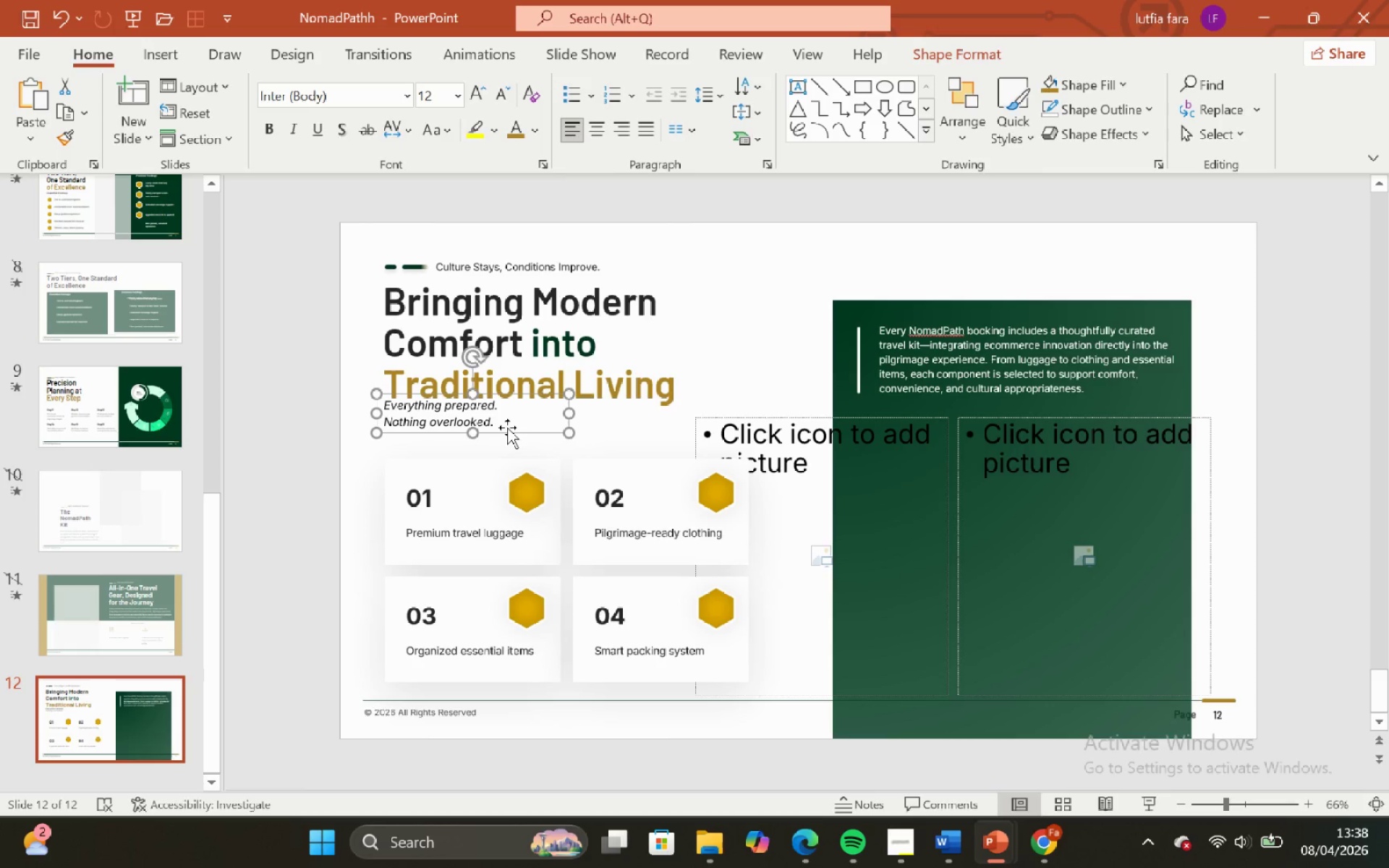 
hold_key(key=ShiftLeft, duration=0.95)
left_click_drag(start_coordinate=[507, 427], to_coordinate=[506, 436])
 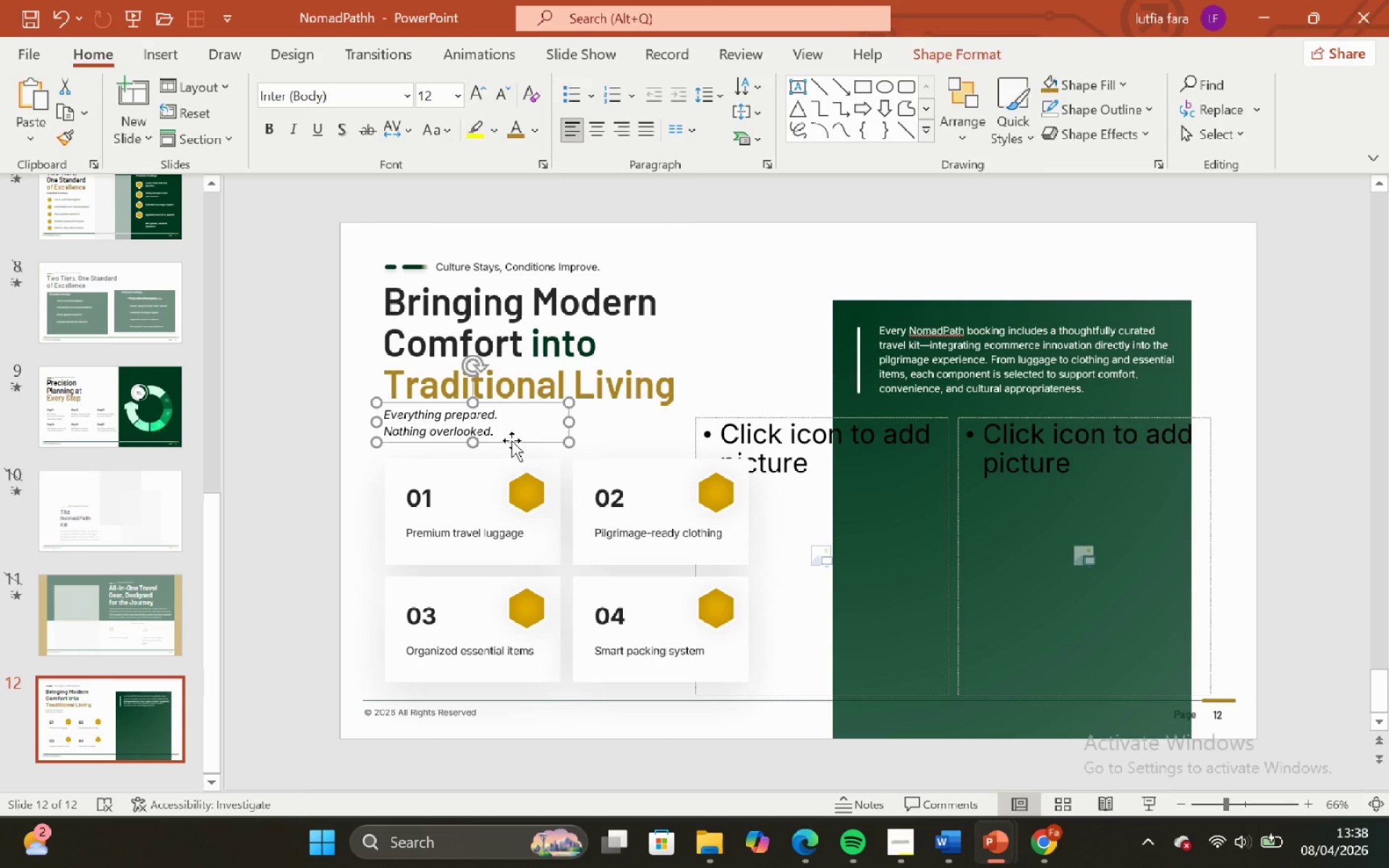 
hold_key(key=ShiftLeft, duration=0.83)
left_click_drag(start_coordinate=[511, 441], to_coordinate=[517, 440])
 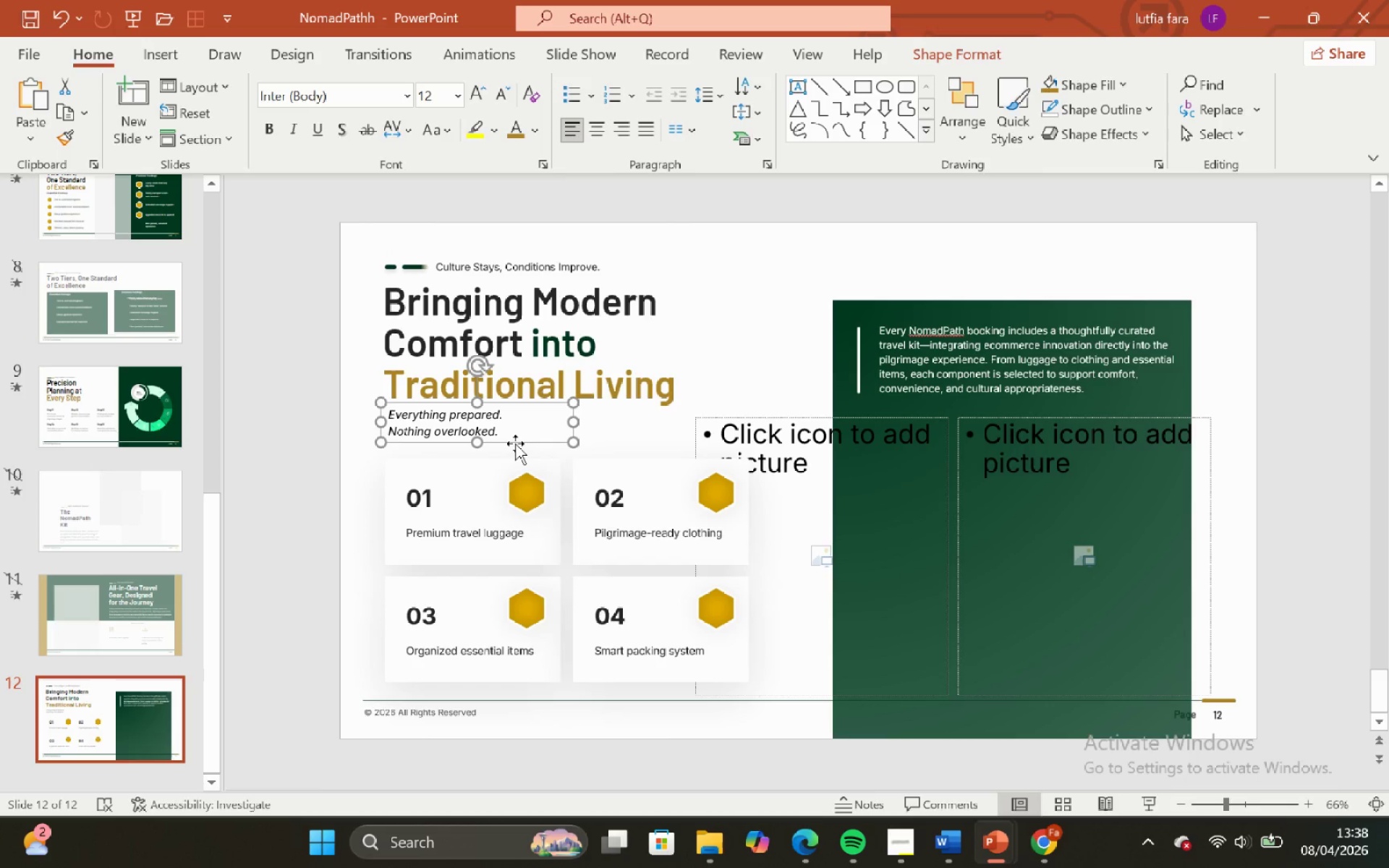 
hold_key(key=ShiftLeft, duration=1.53)
left_click_drag(start_coordinate=[514, 443], to_coordinate=[483, 318])
 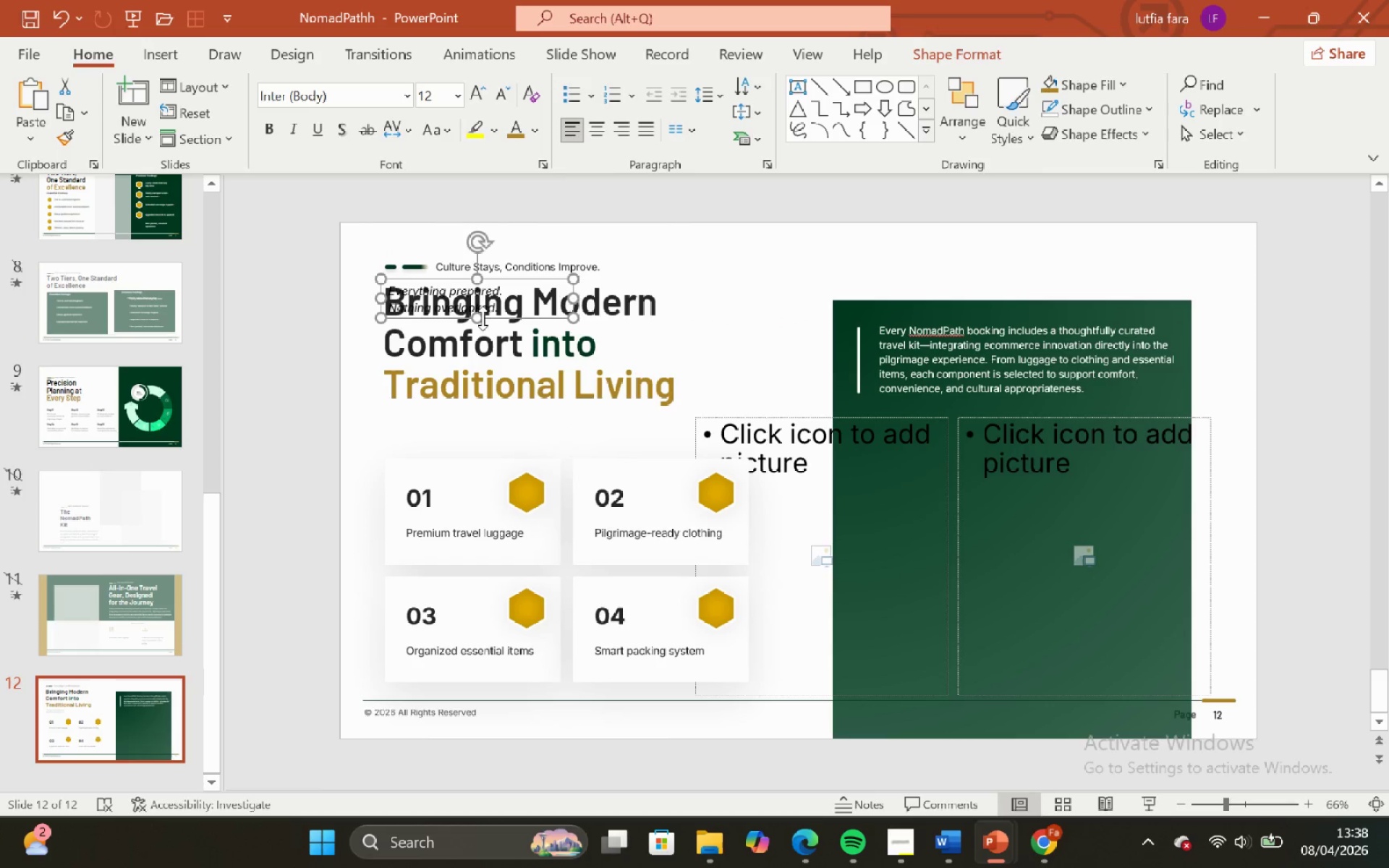 
key(Control+Z)
 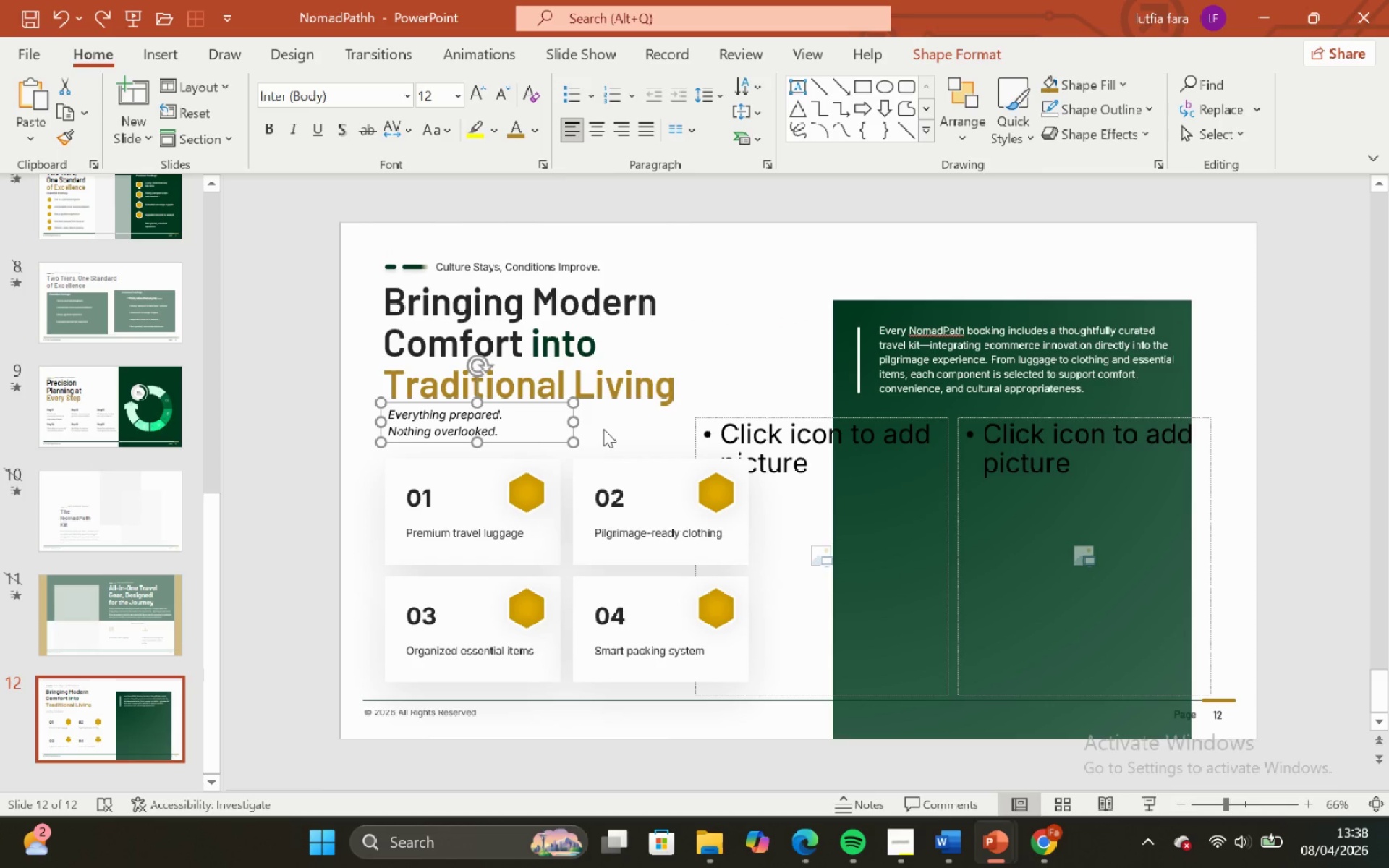 
left_click([603, 429])
 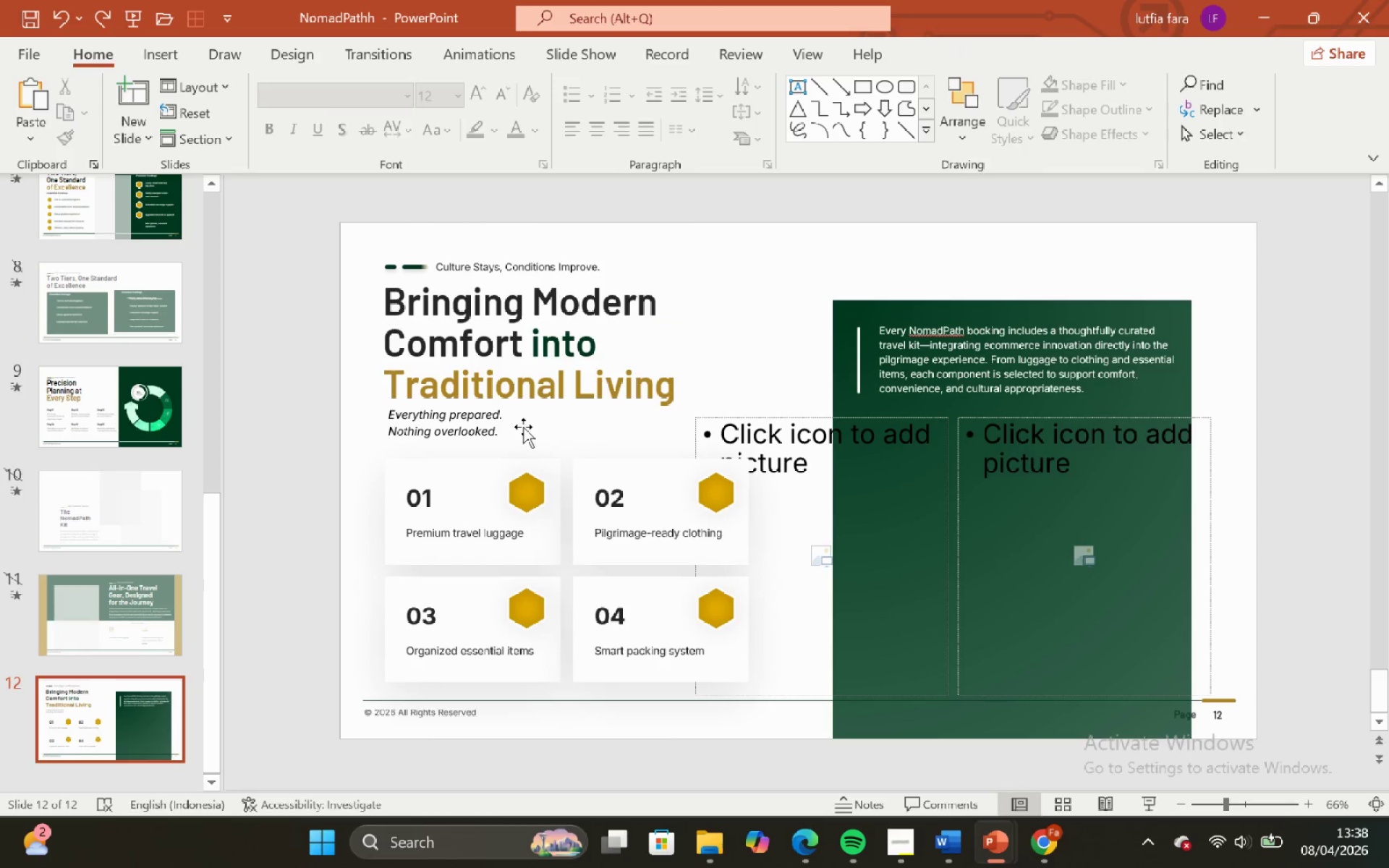 
left_click([523, 427])
 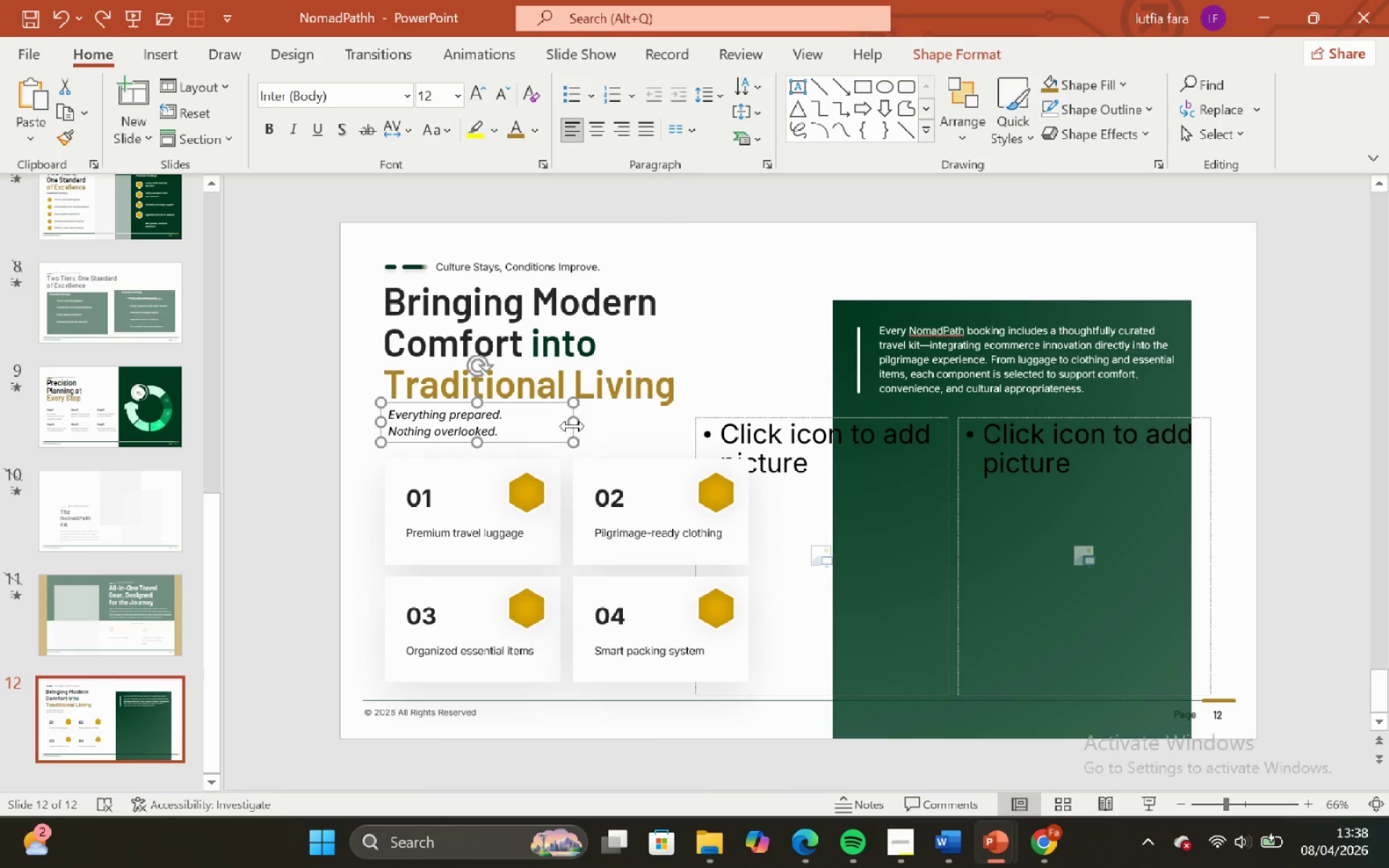 
left_click_drag(start_coordinate=[572, 426], to_coordinate=[528, 420])
 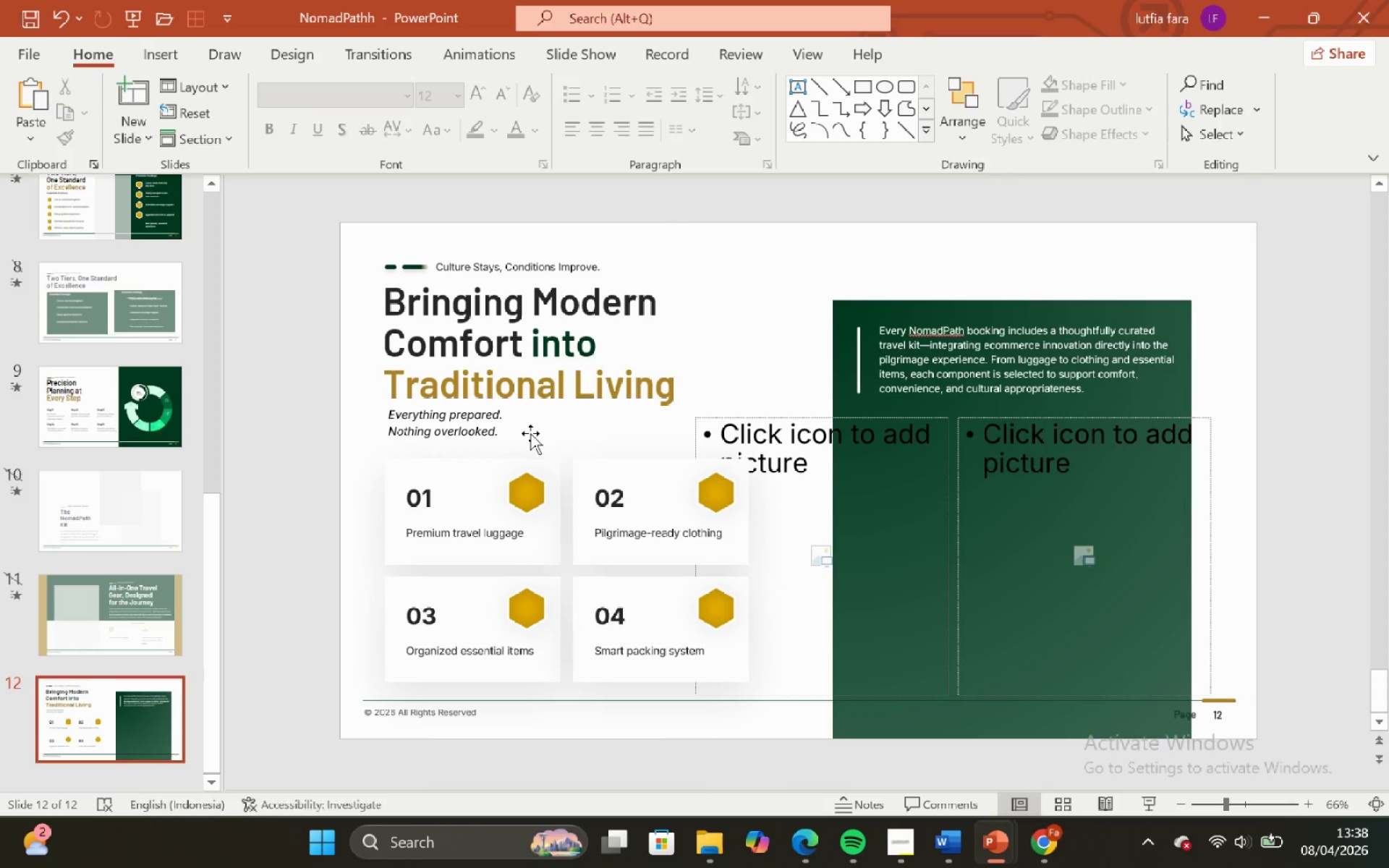 
double_click([528, 433])
 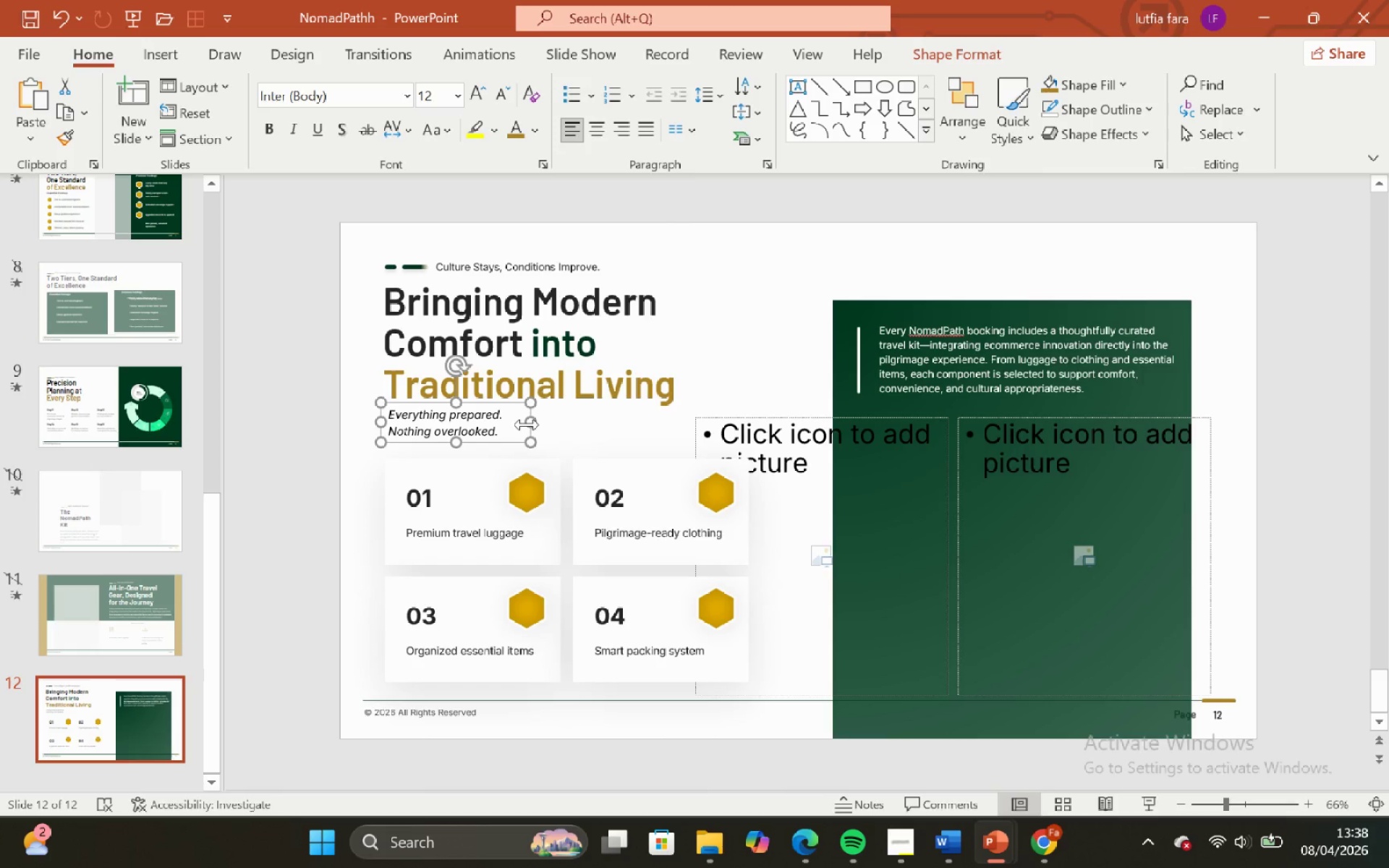 
left_click_drag(start_coordinate=[527, 425], to_coordinate=[563, 425])
 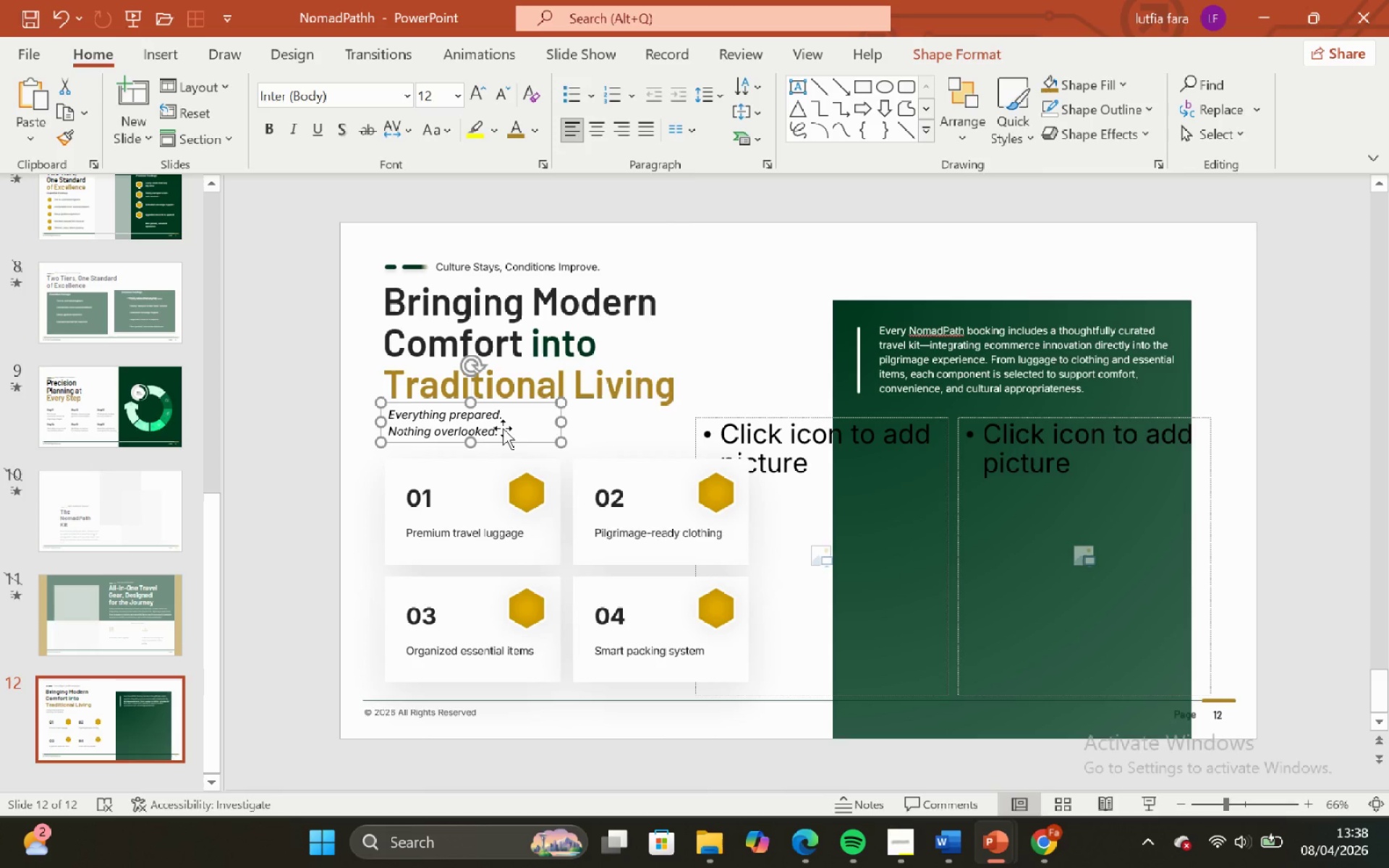 
left_click([503, 428])
 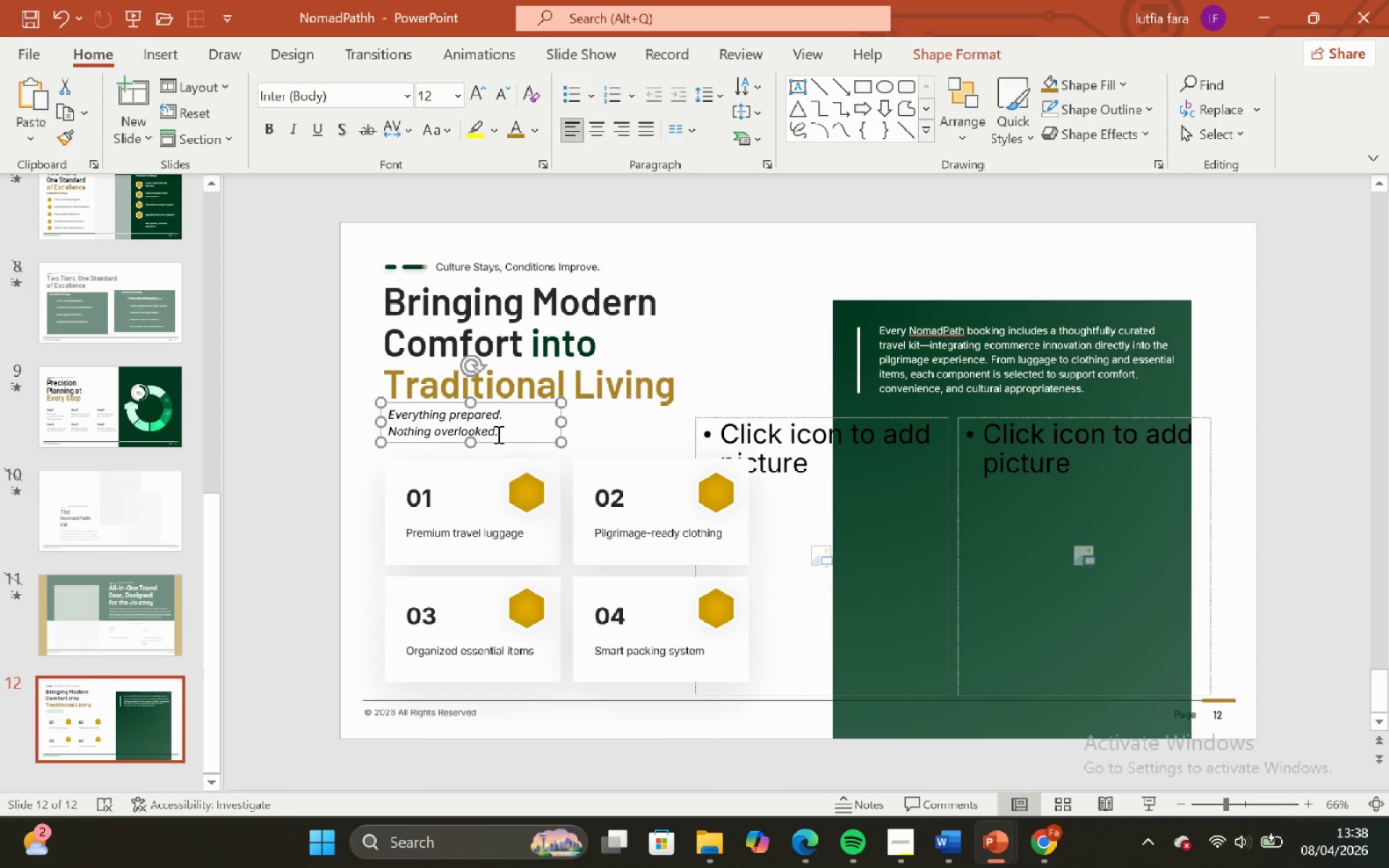 
left_click_drag(start_coordinate=[497, 434], to_coordinate=[407, 430])
 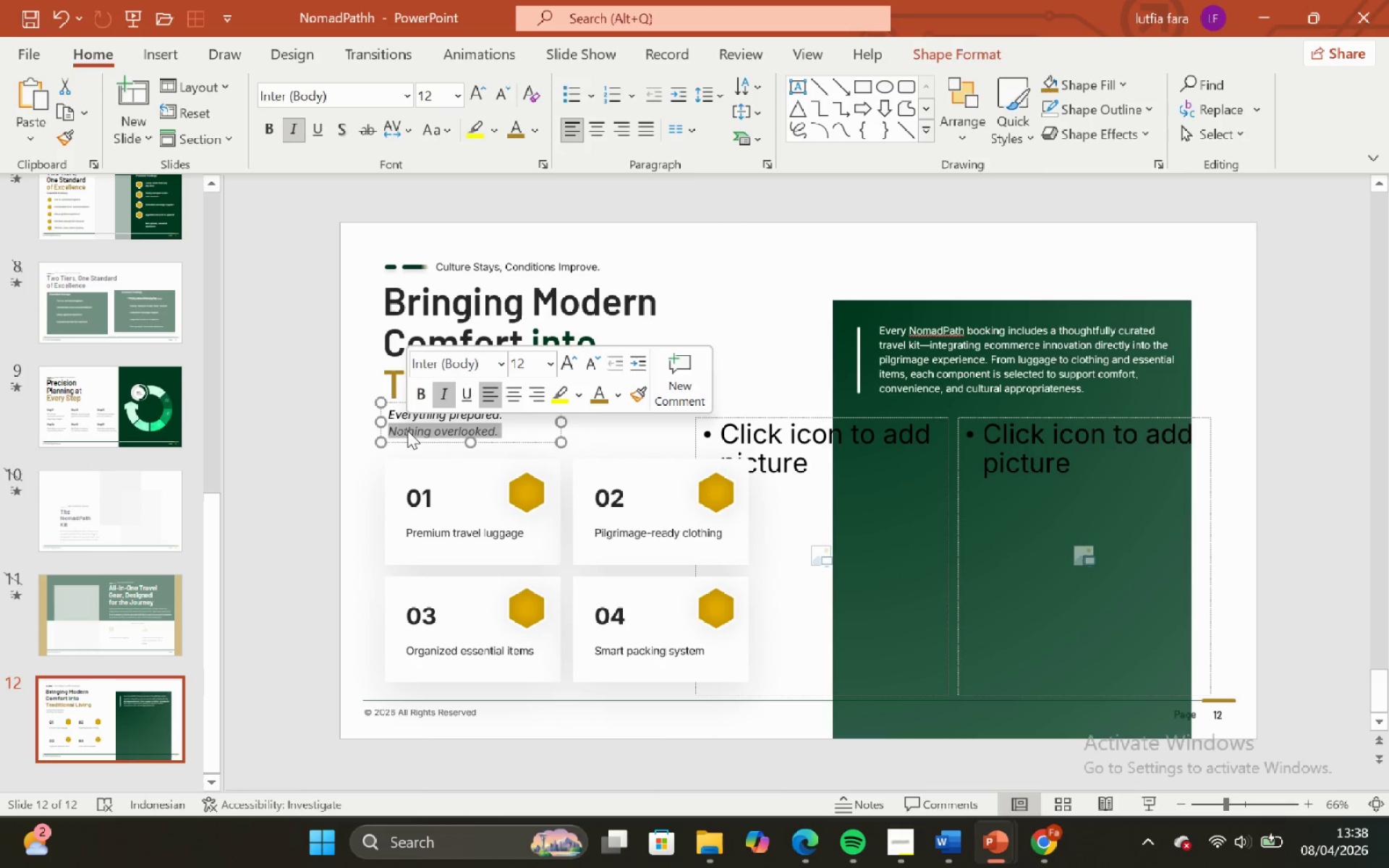 
key(Backspace)
 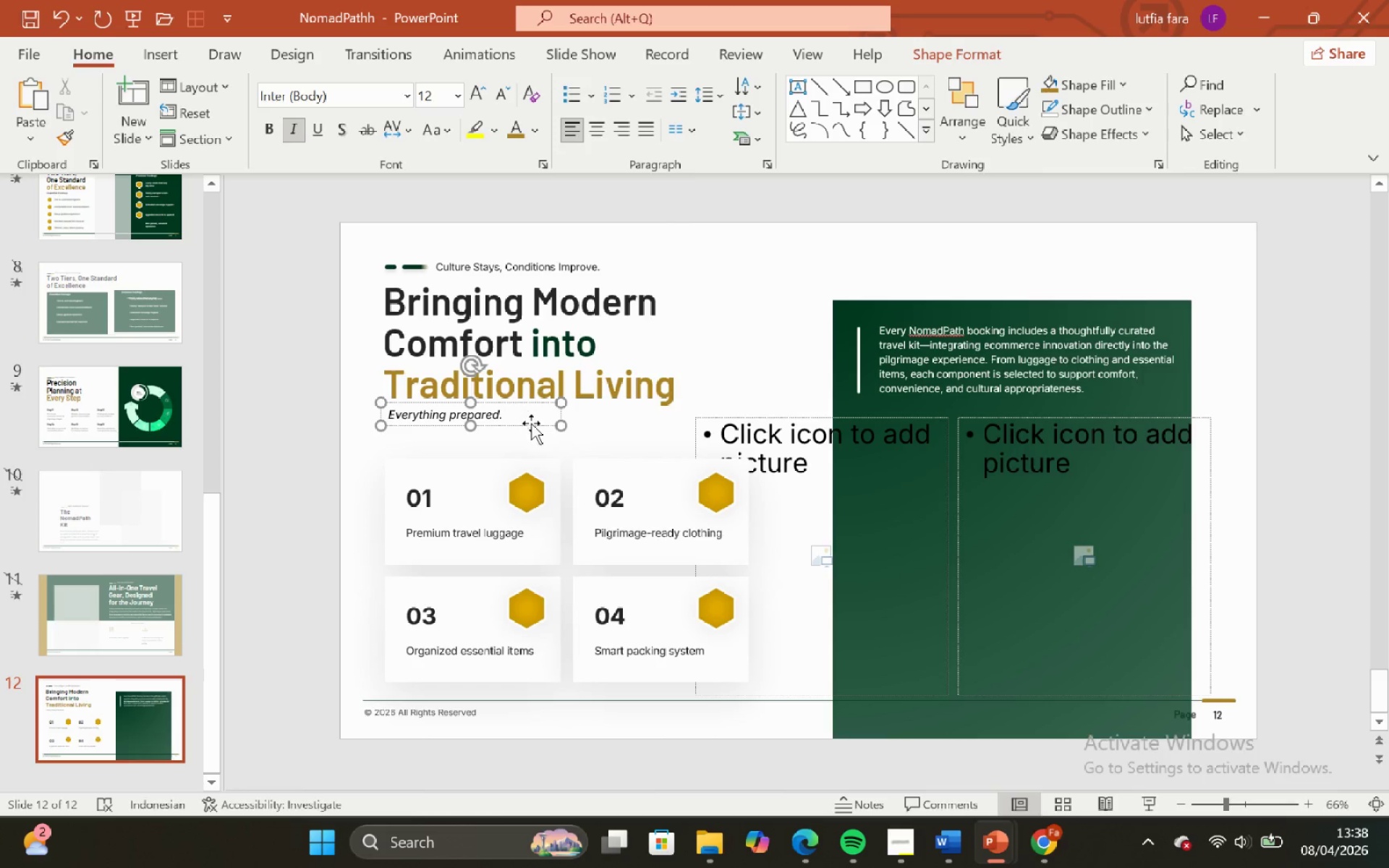 
hold_key(key=ControlLeft, duration=1.52)
hold_key(key=ShiftLeft, duration=1.38)
scroll: coordinate [561, 445], scroll_direction: none, amount: 0.0
 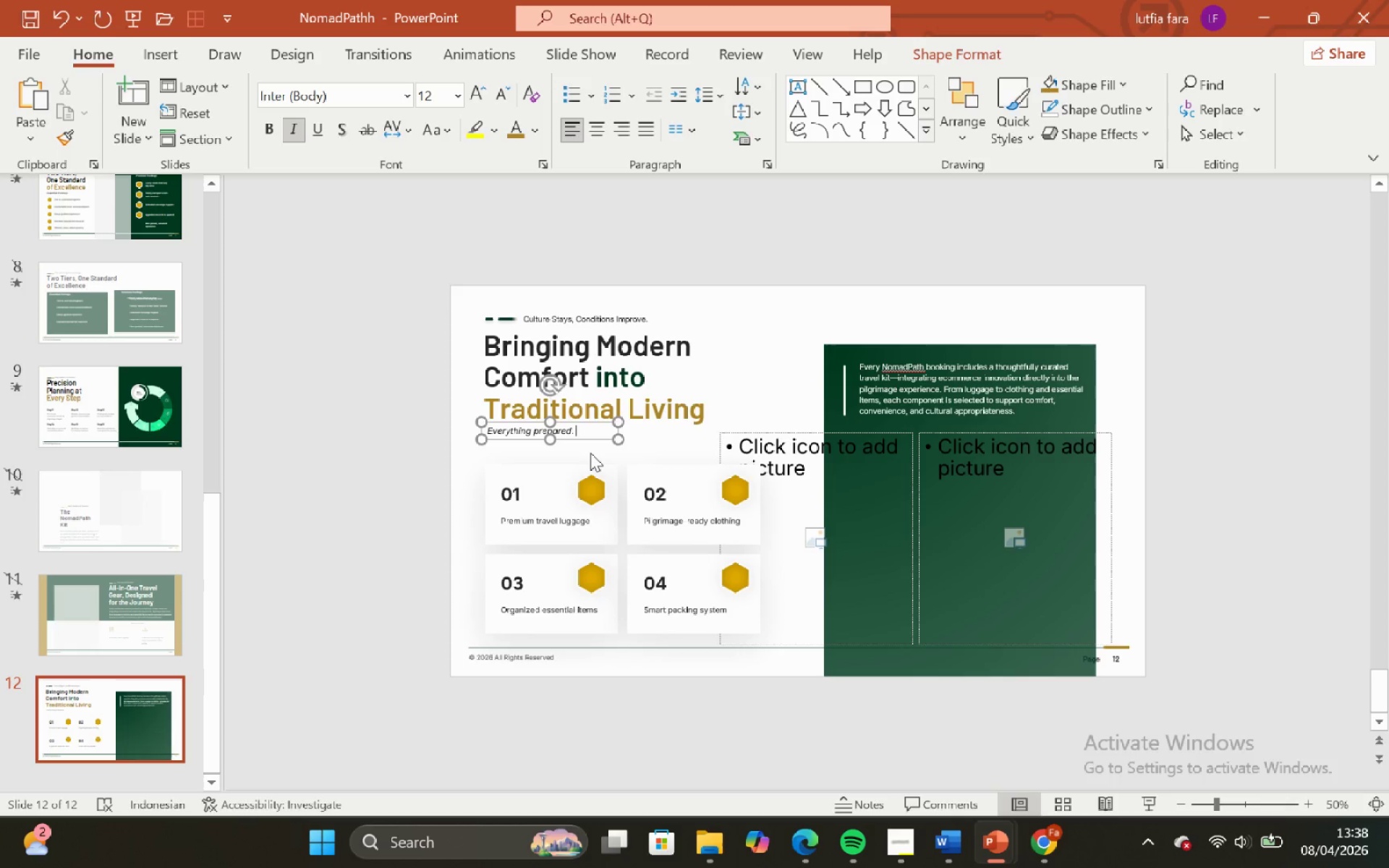 
left_click([590, 453])
 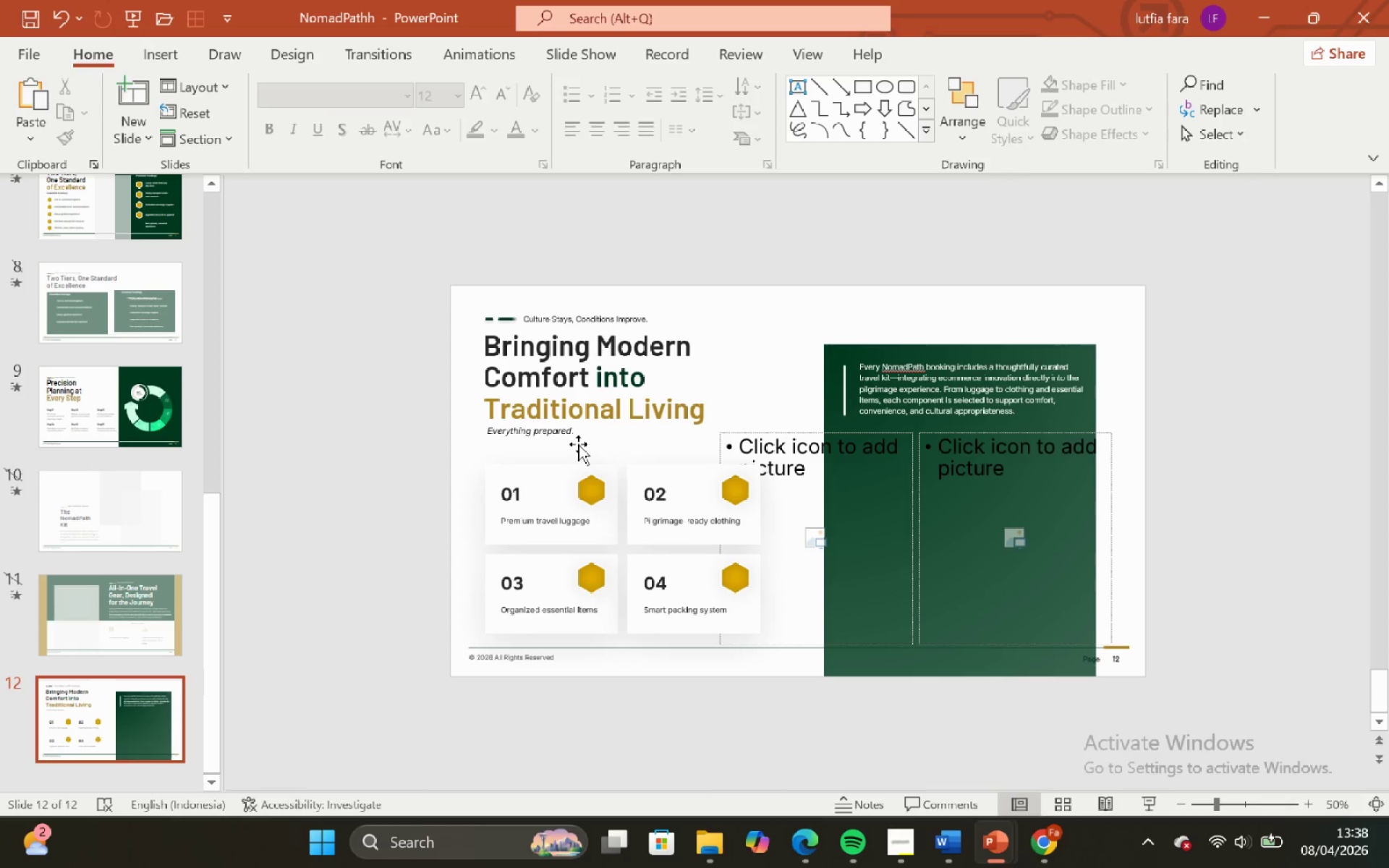 
left_click([578, 443])
 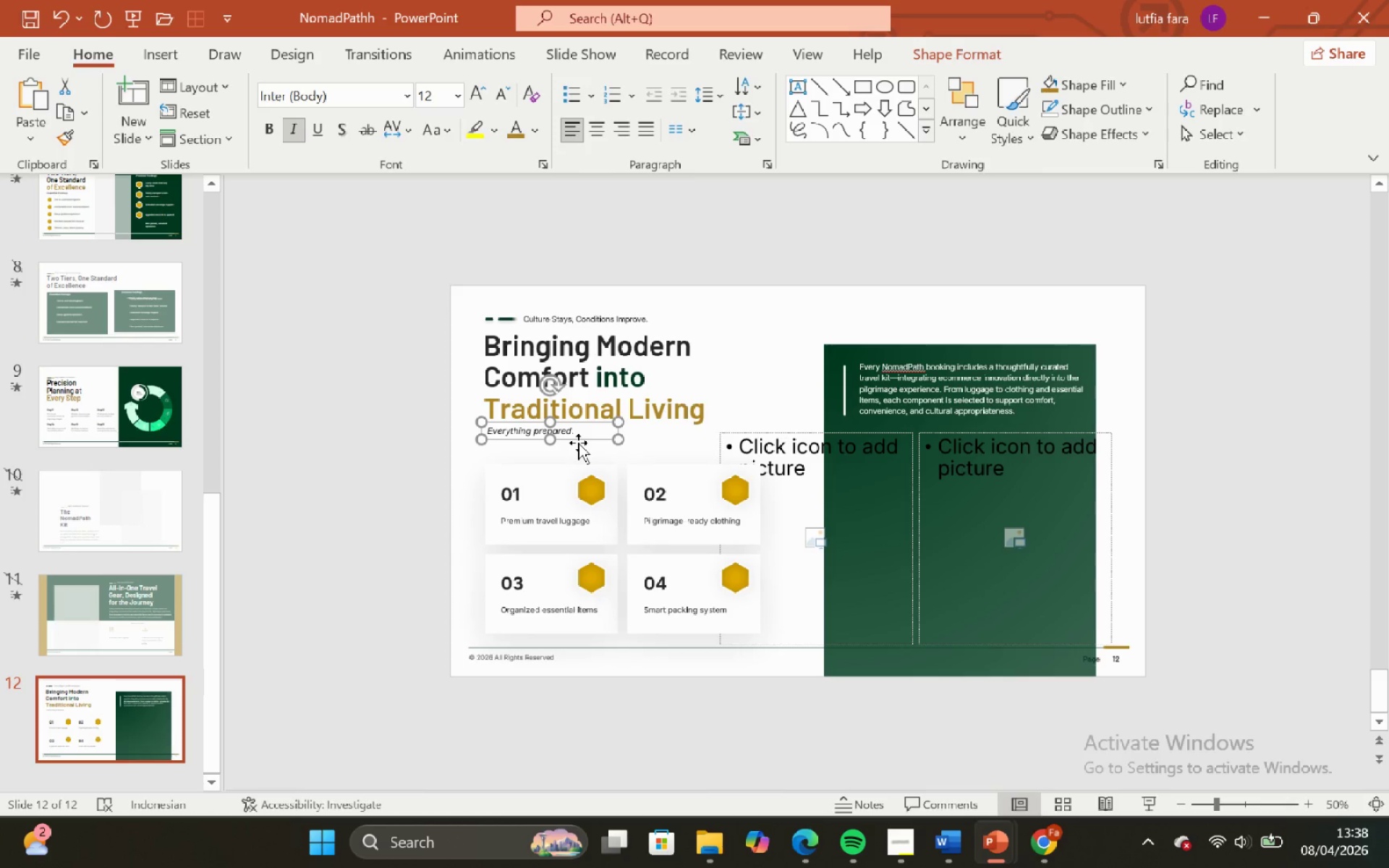 
key(ArrowDown)
 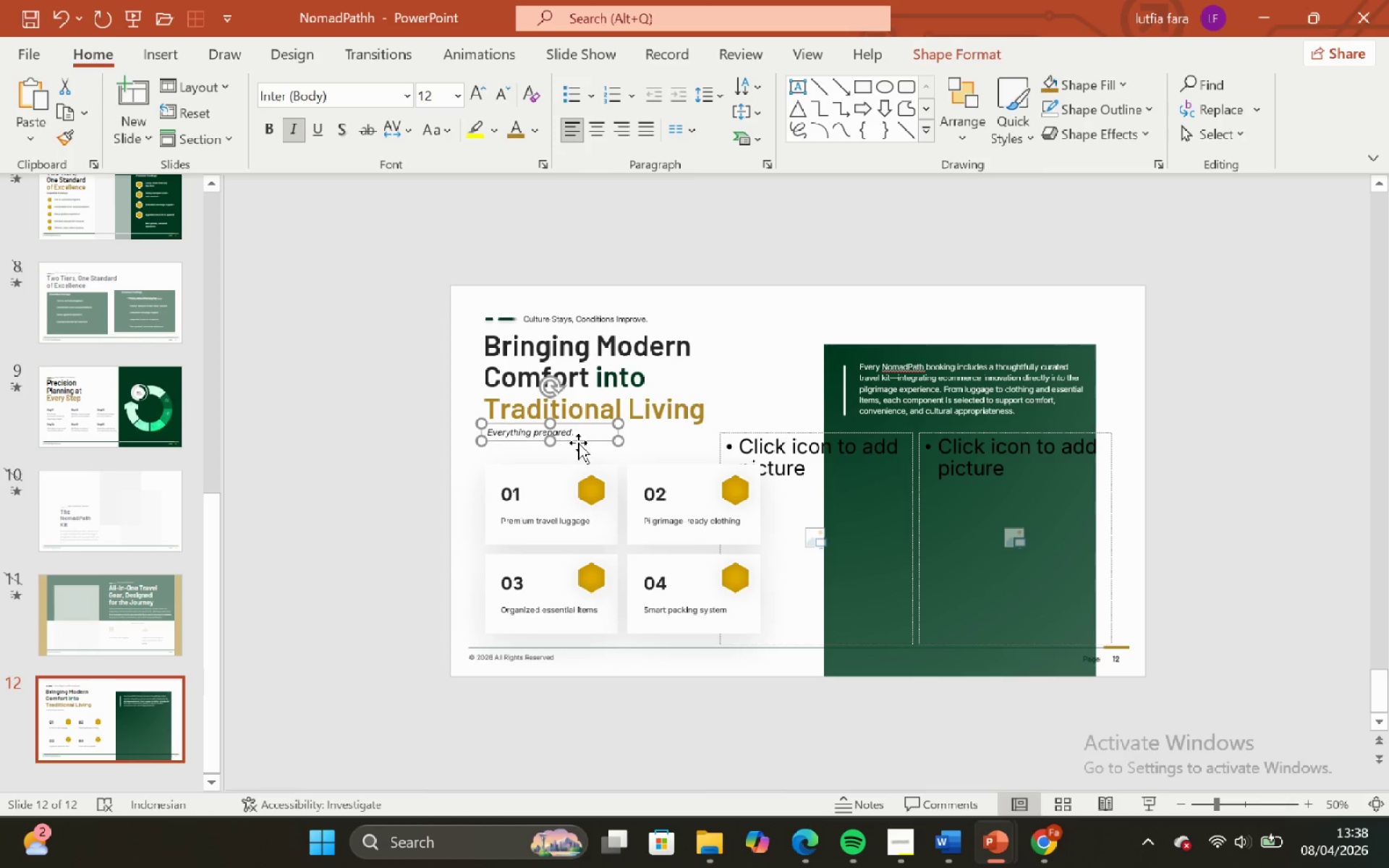 
key(ArrowDown)
 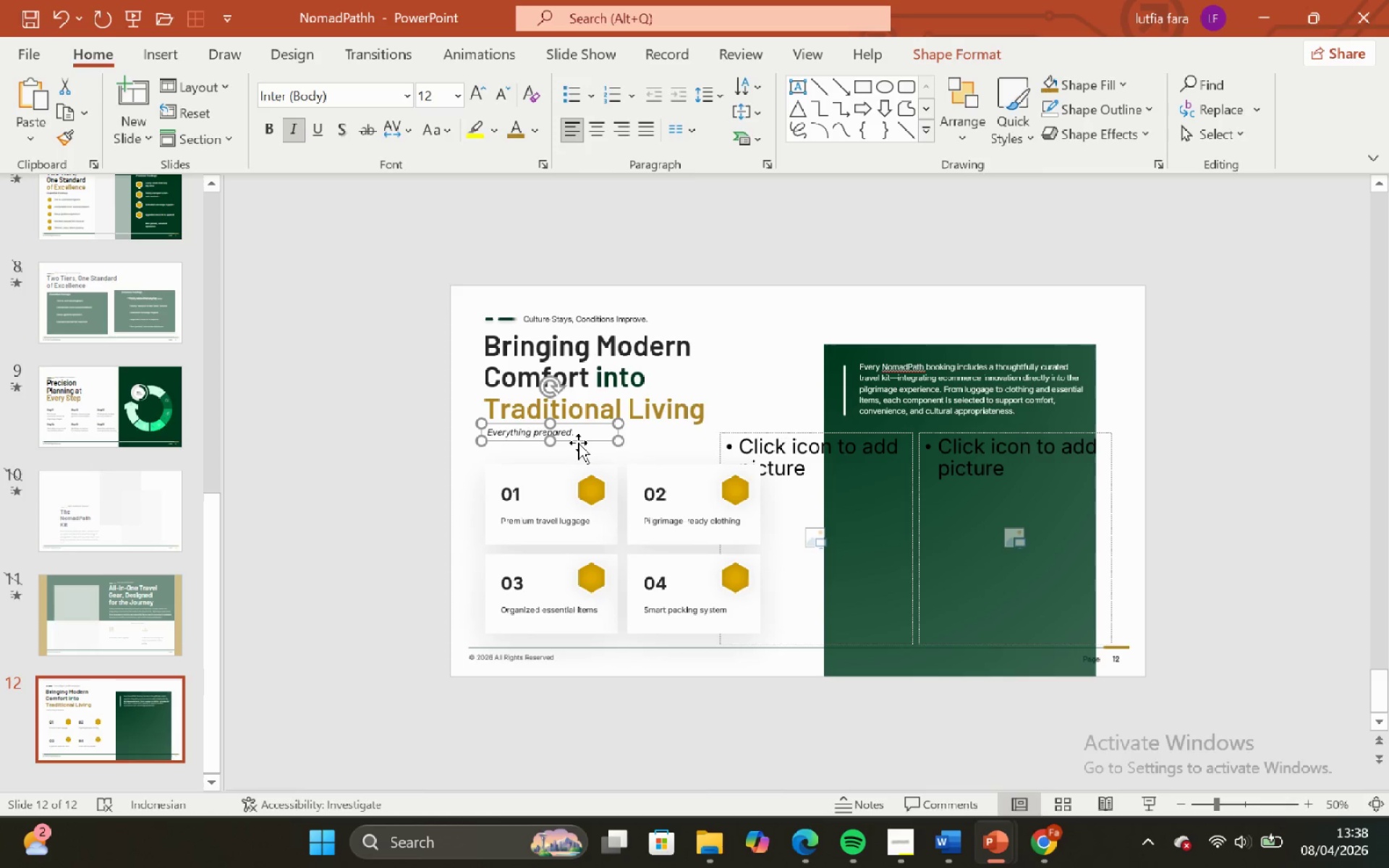 
key(ArrowDown)
 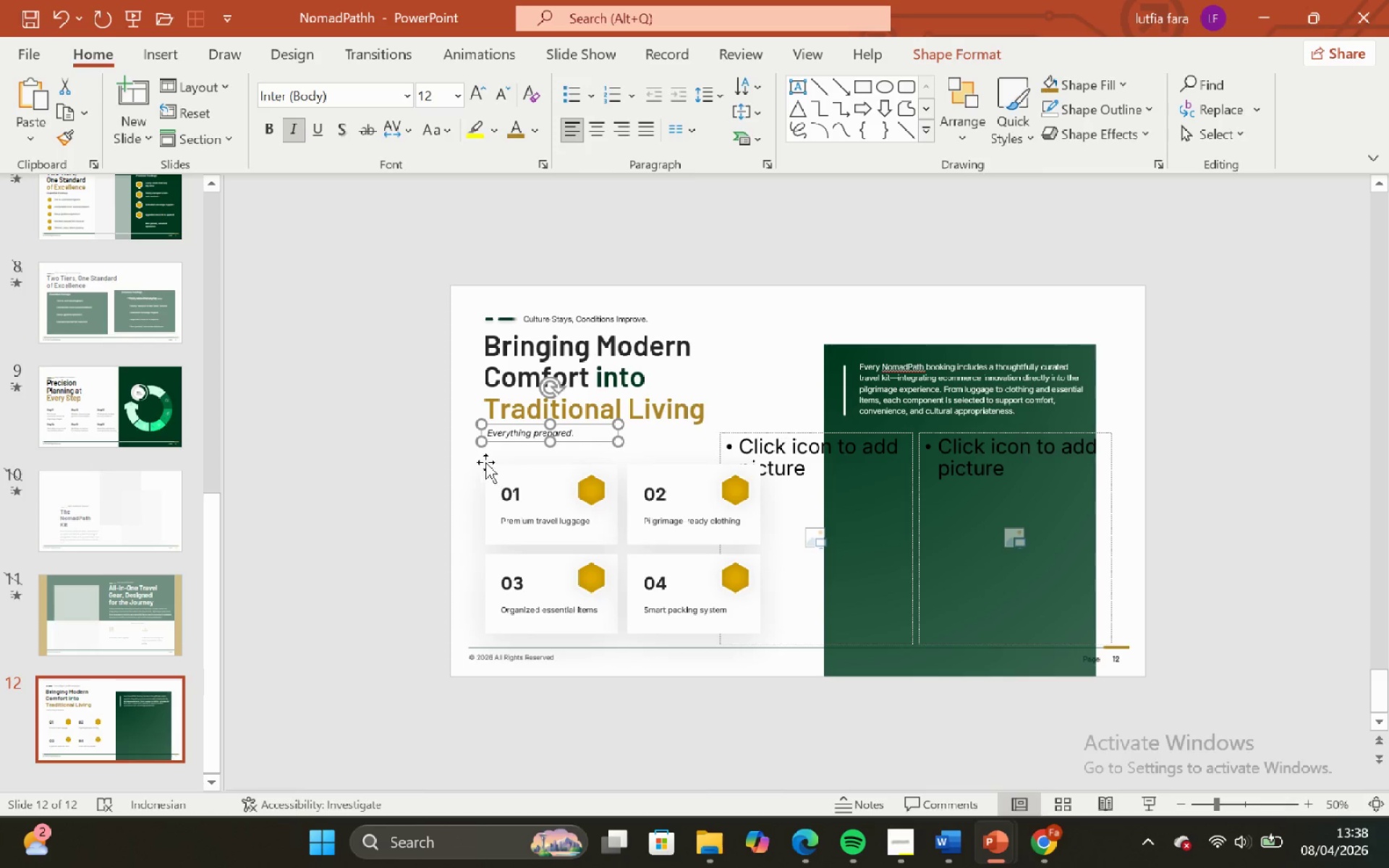 
left_click([459, 464])
 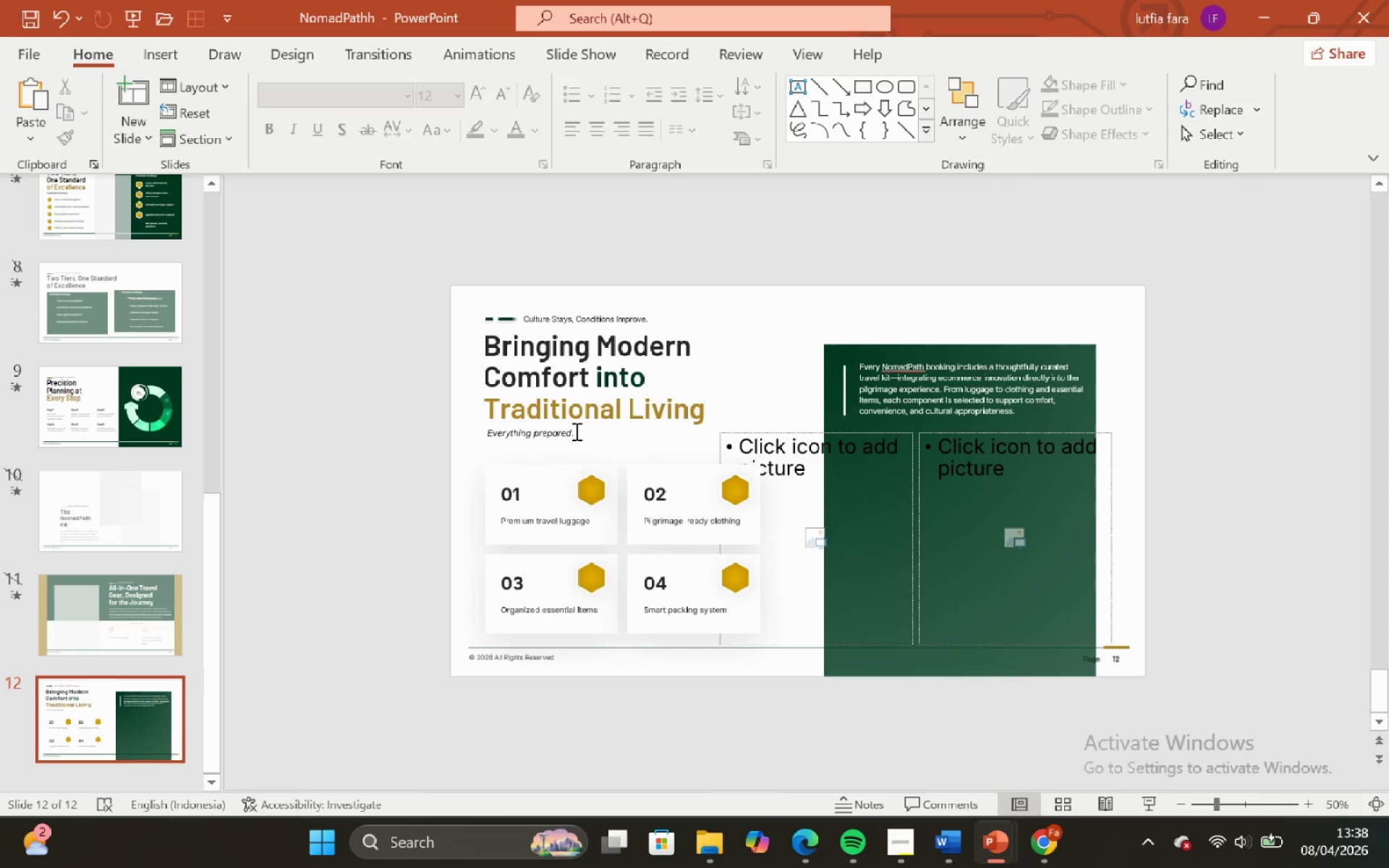 
left_click([575, 431])
 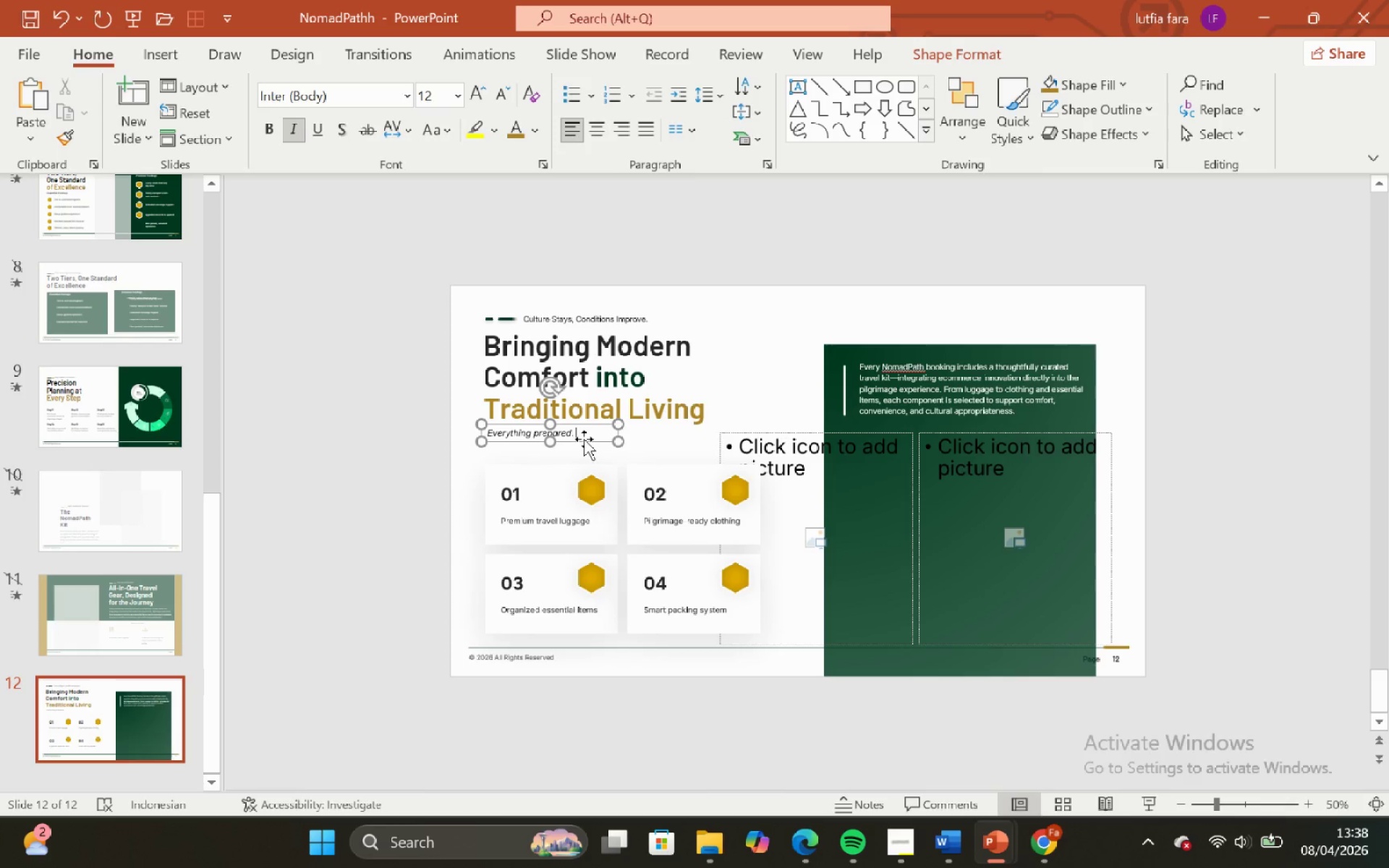 
left_click([584, 439])
 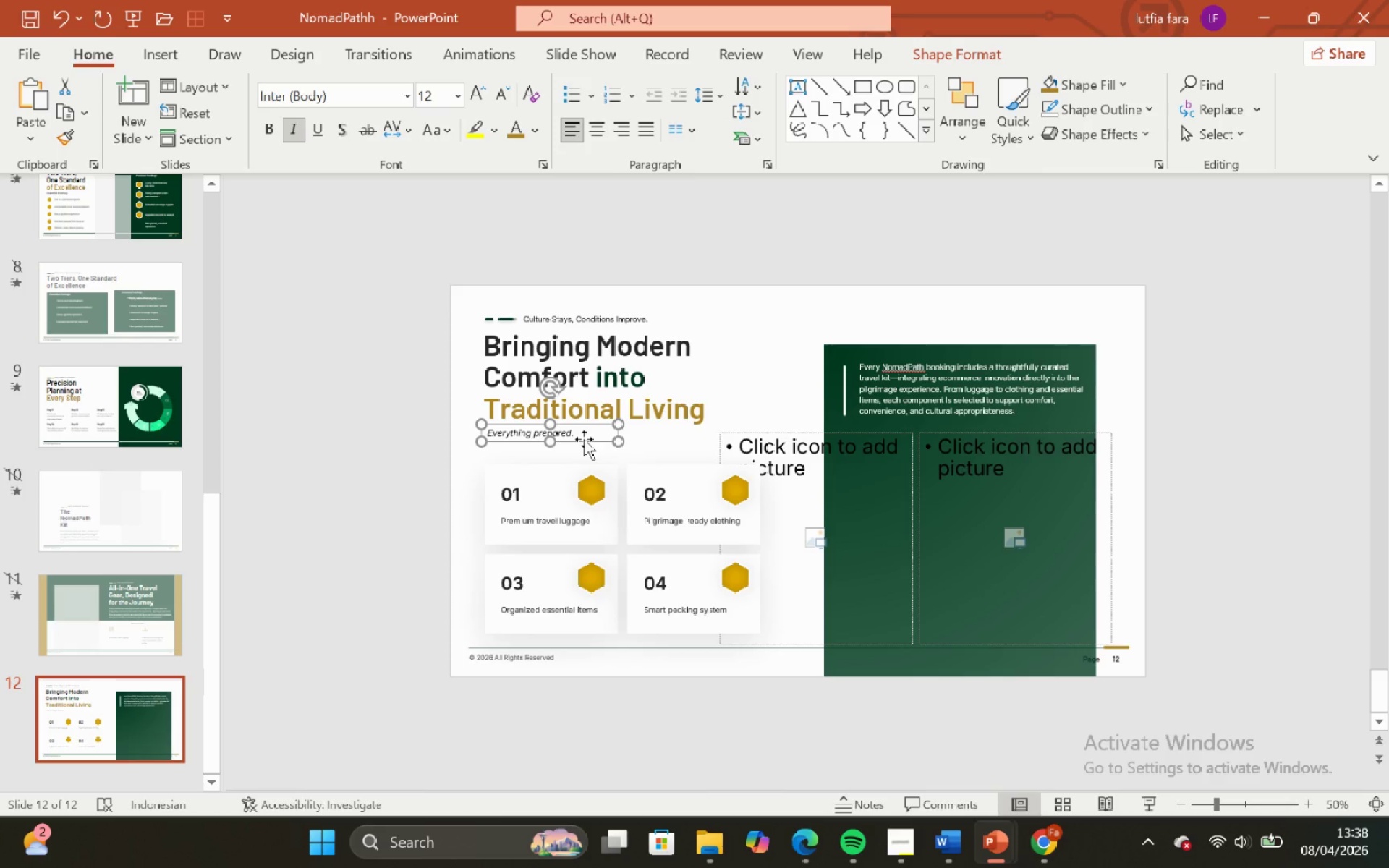 
key(ArrowDown)
 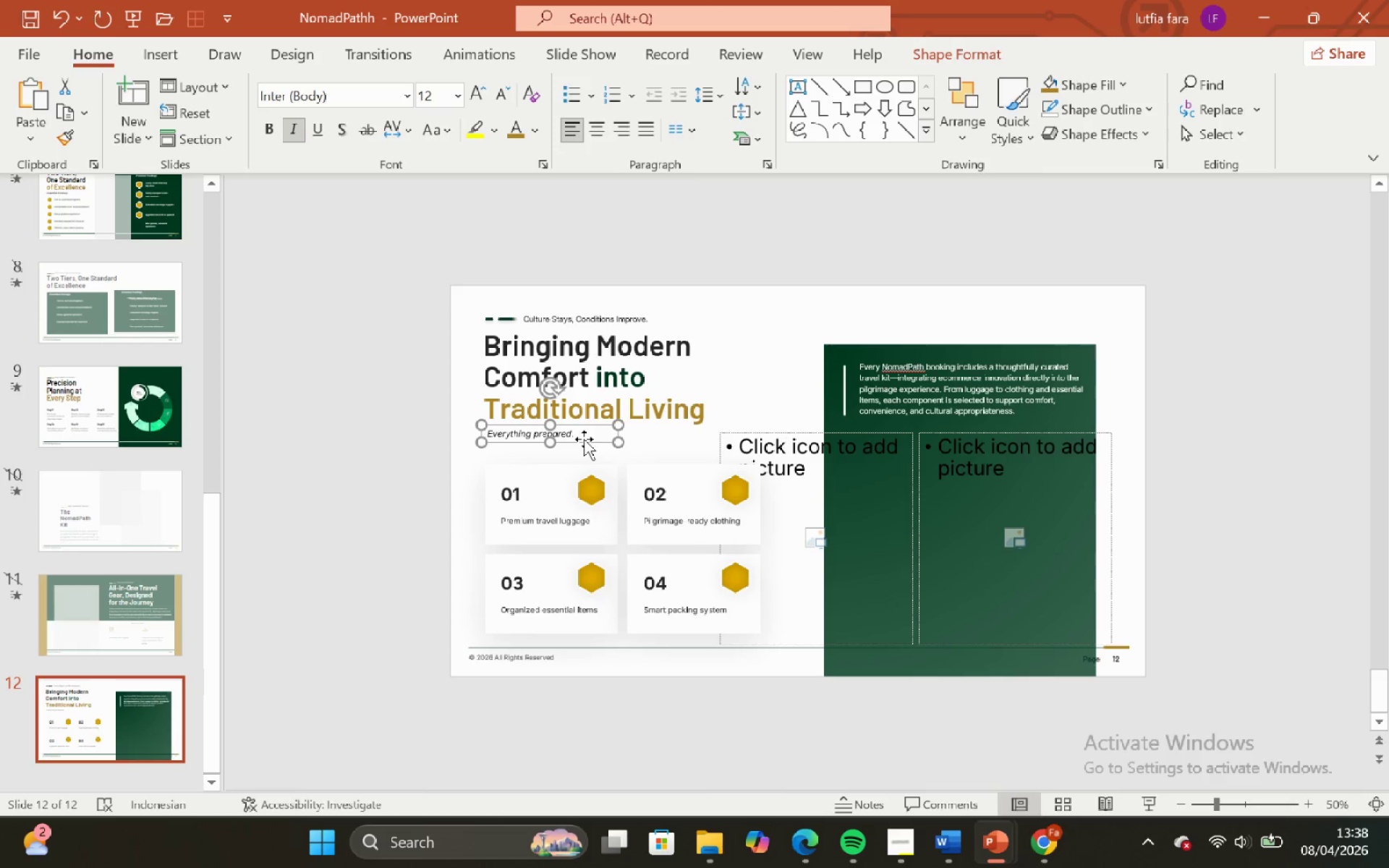 
key(ArrowDown)
 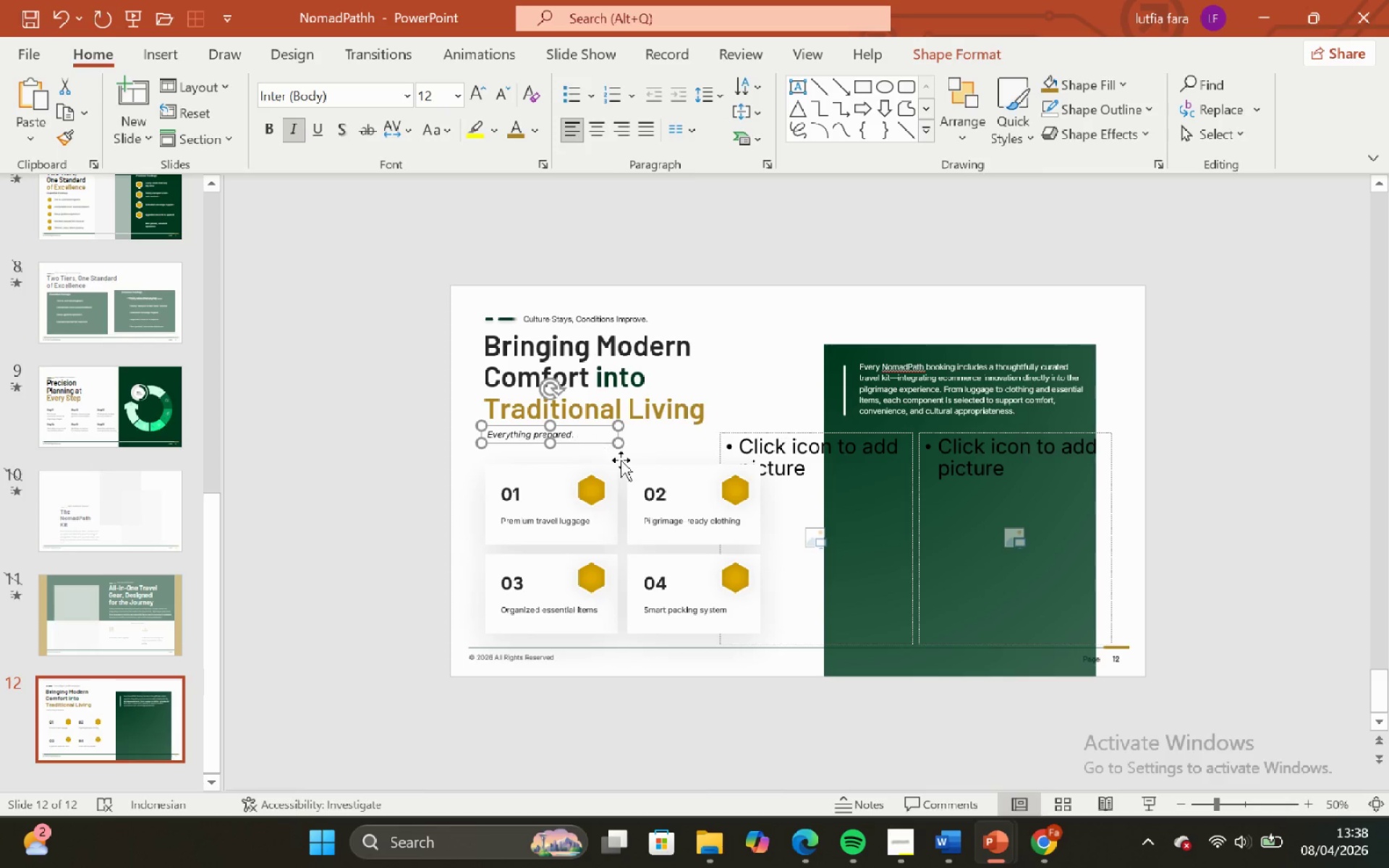 
key(ArrowDown)
 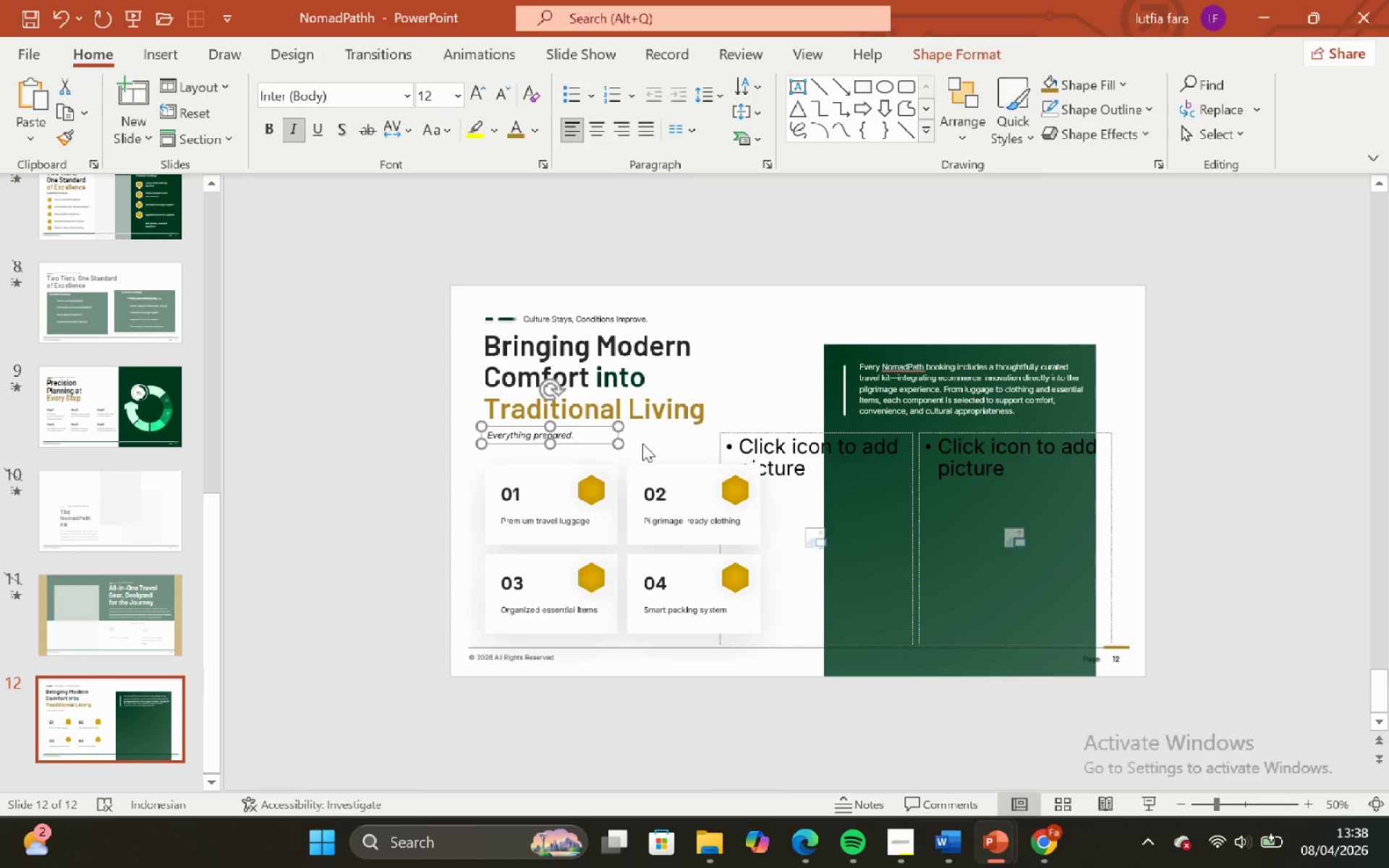 
key(ArrowDown)
 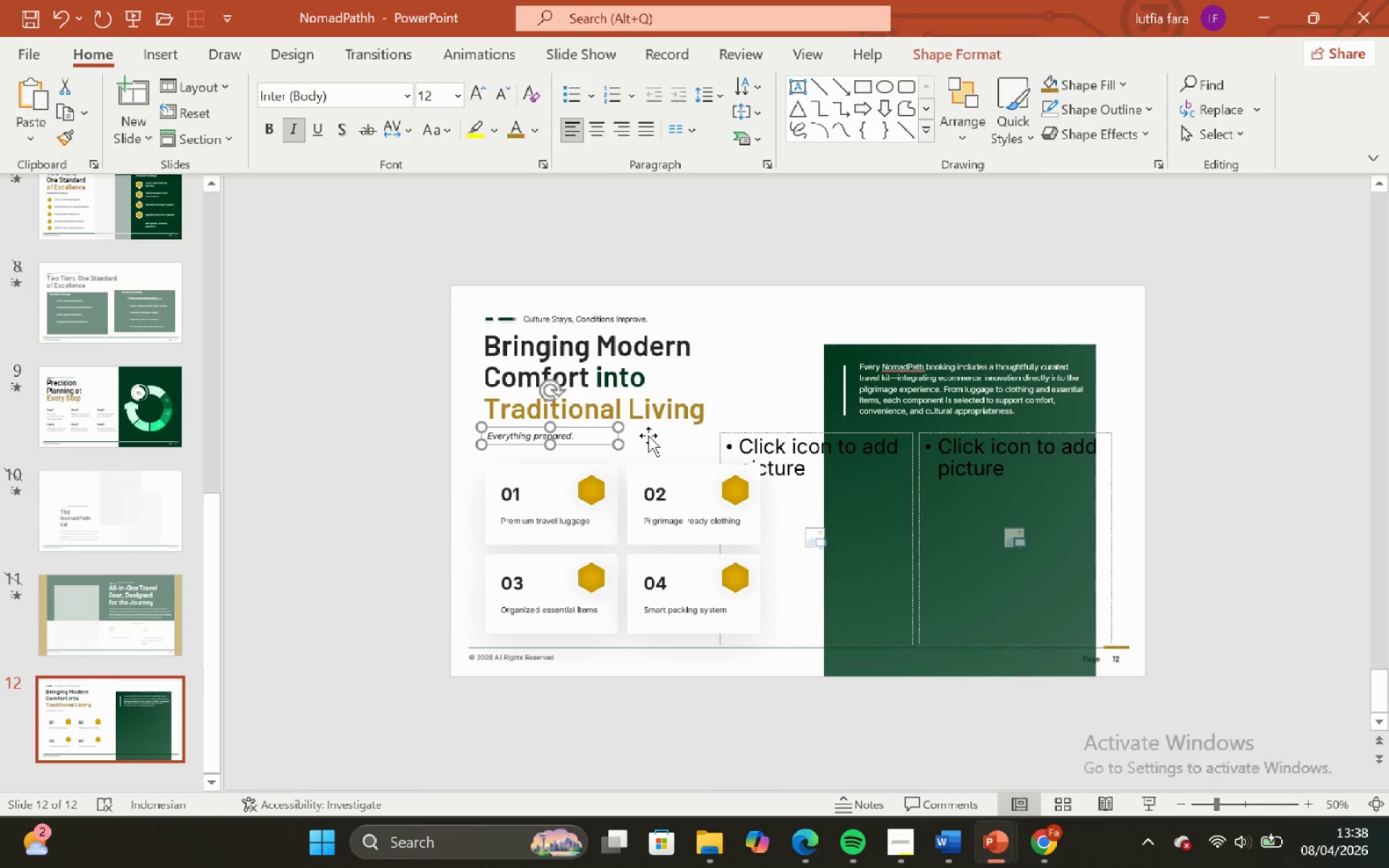 
key(ArrowDown)
 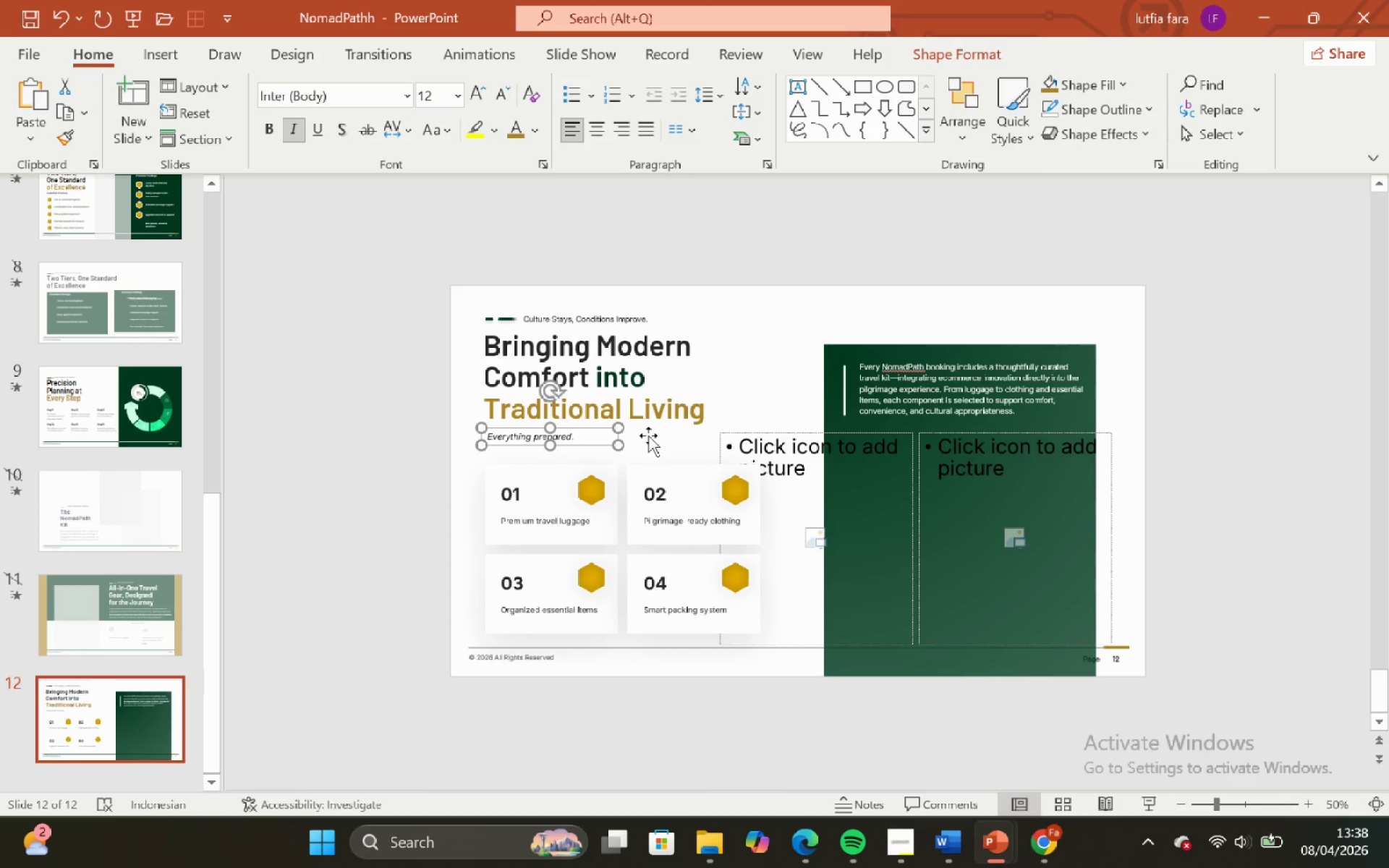 
left_click([648, 435])
 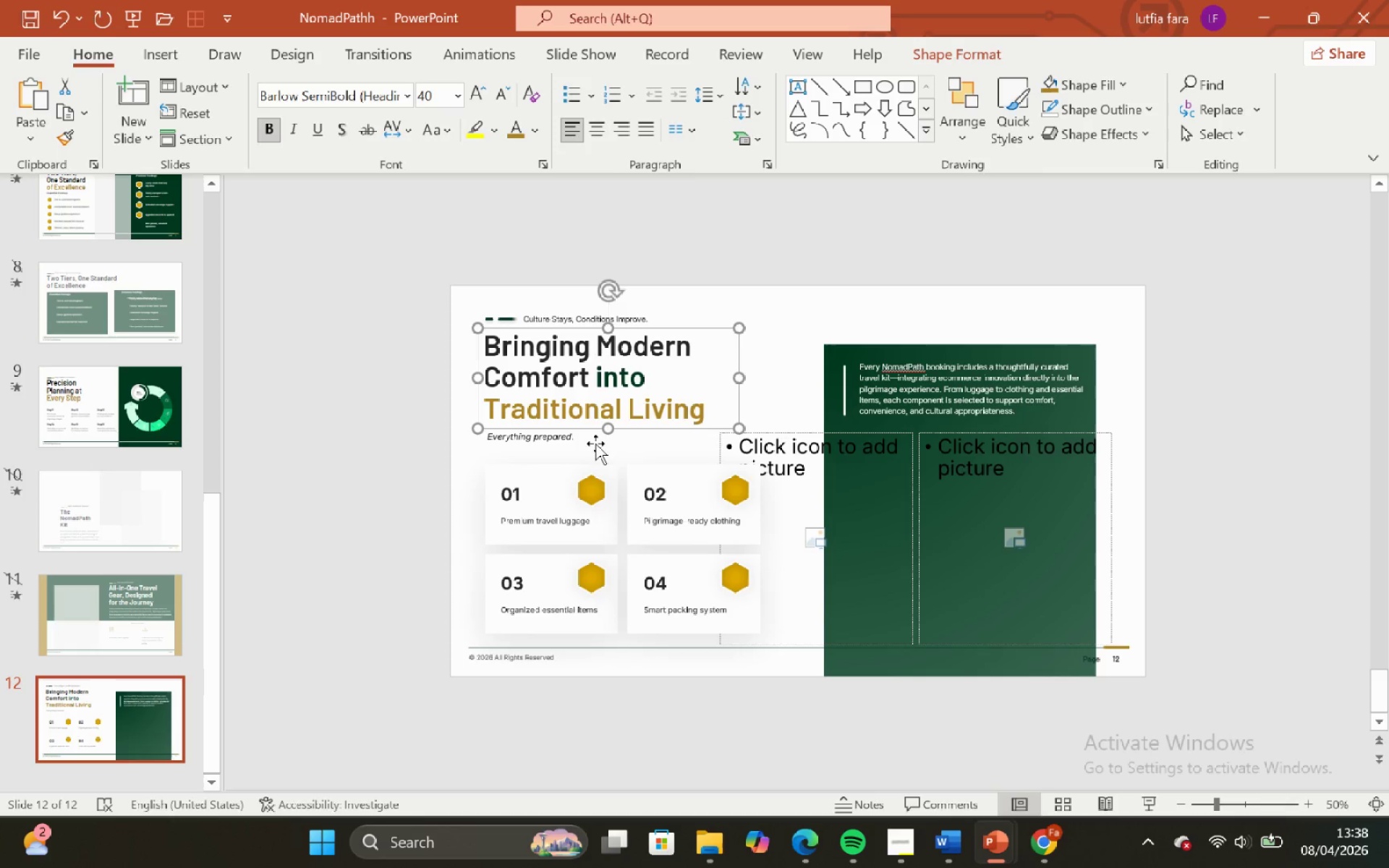 
left_click([593, 443])
 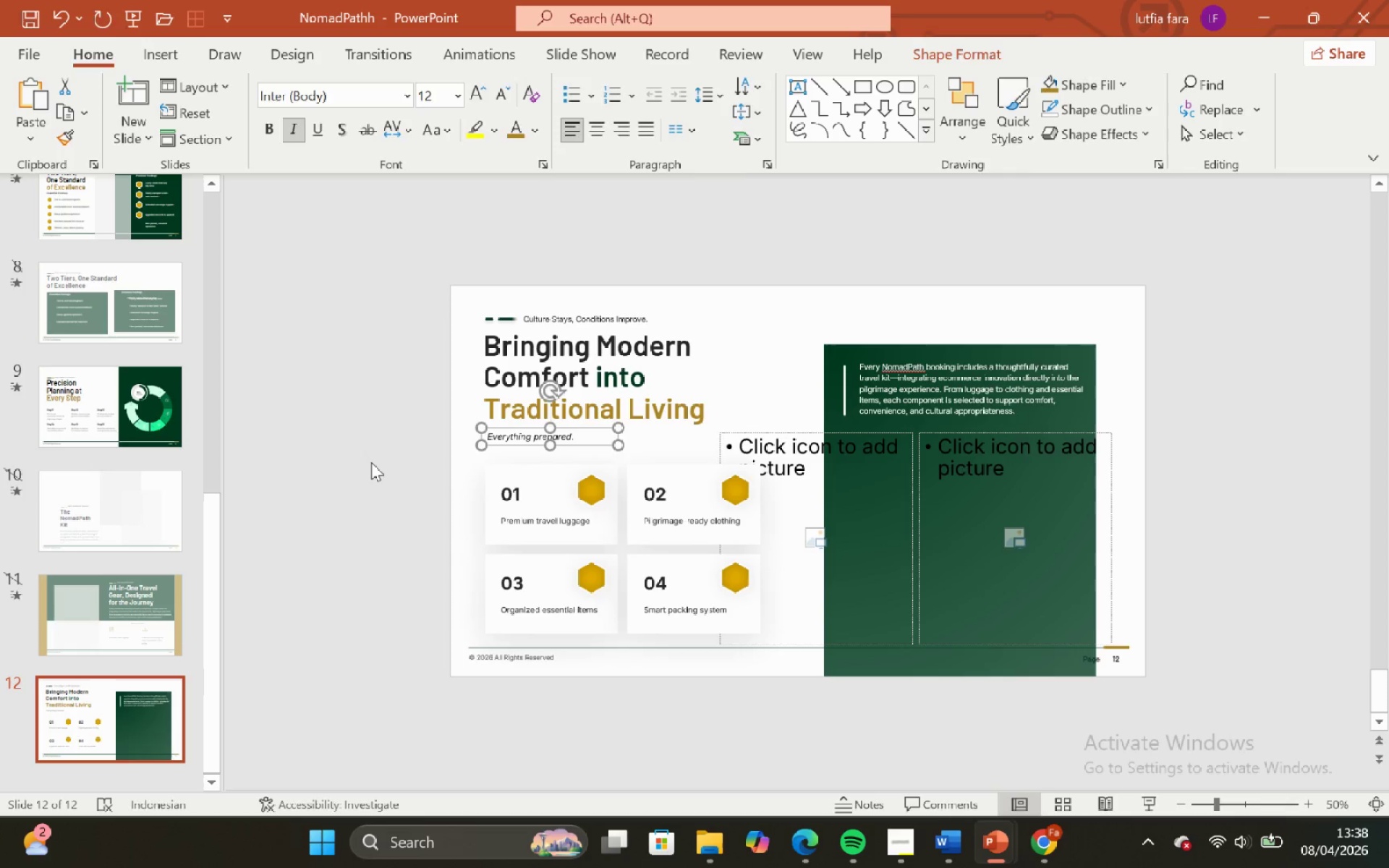 
left_click_drag(start_coordinate=[371, 462], to_coordinate=[373, 456])
 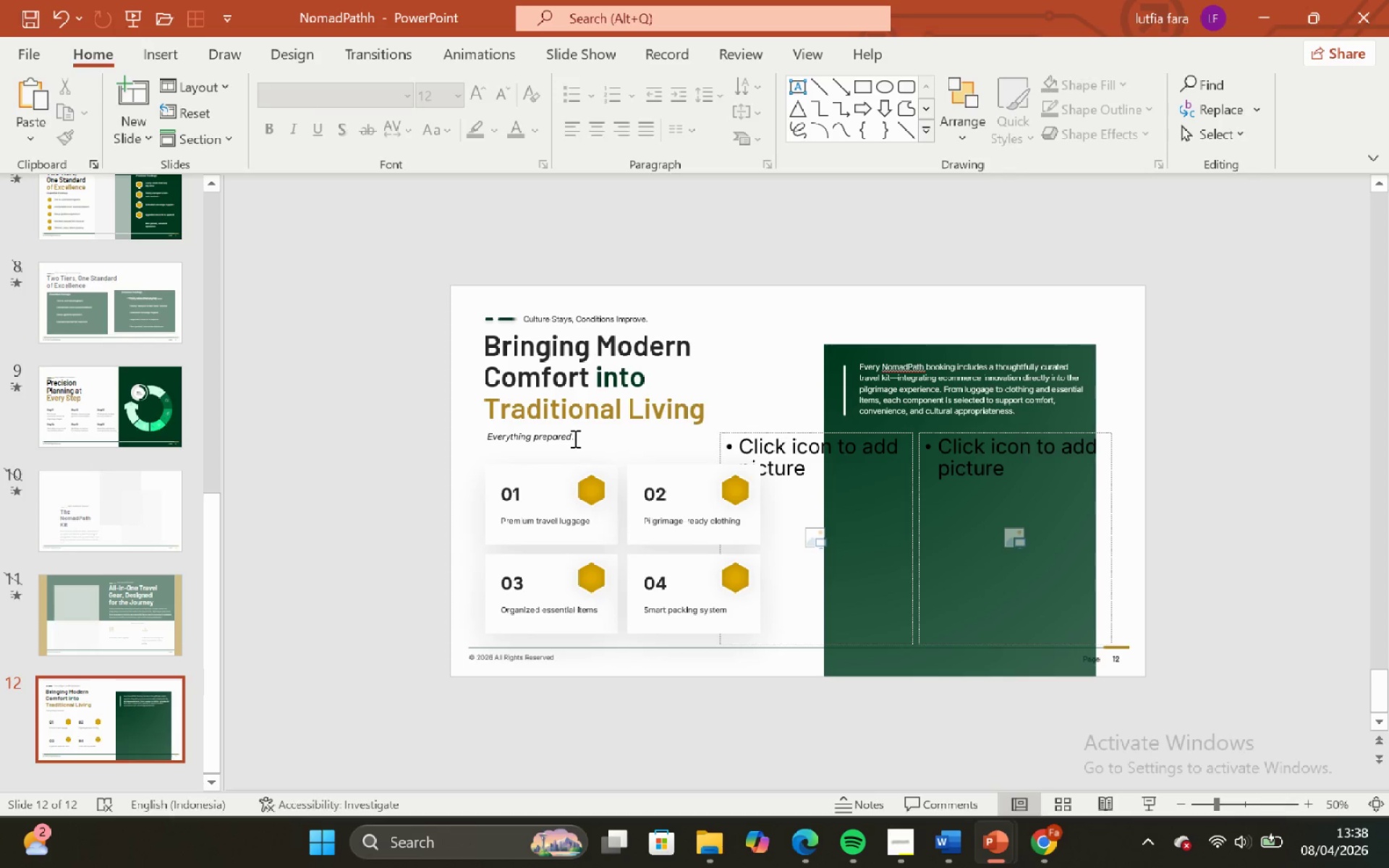 
left_click([574, 438])
 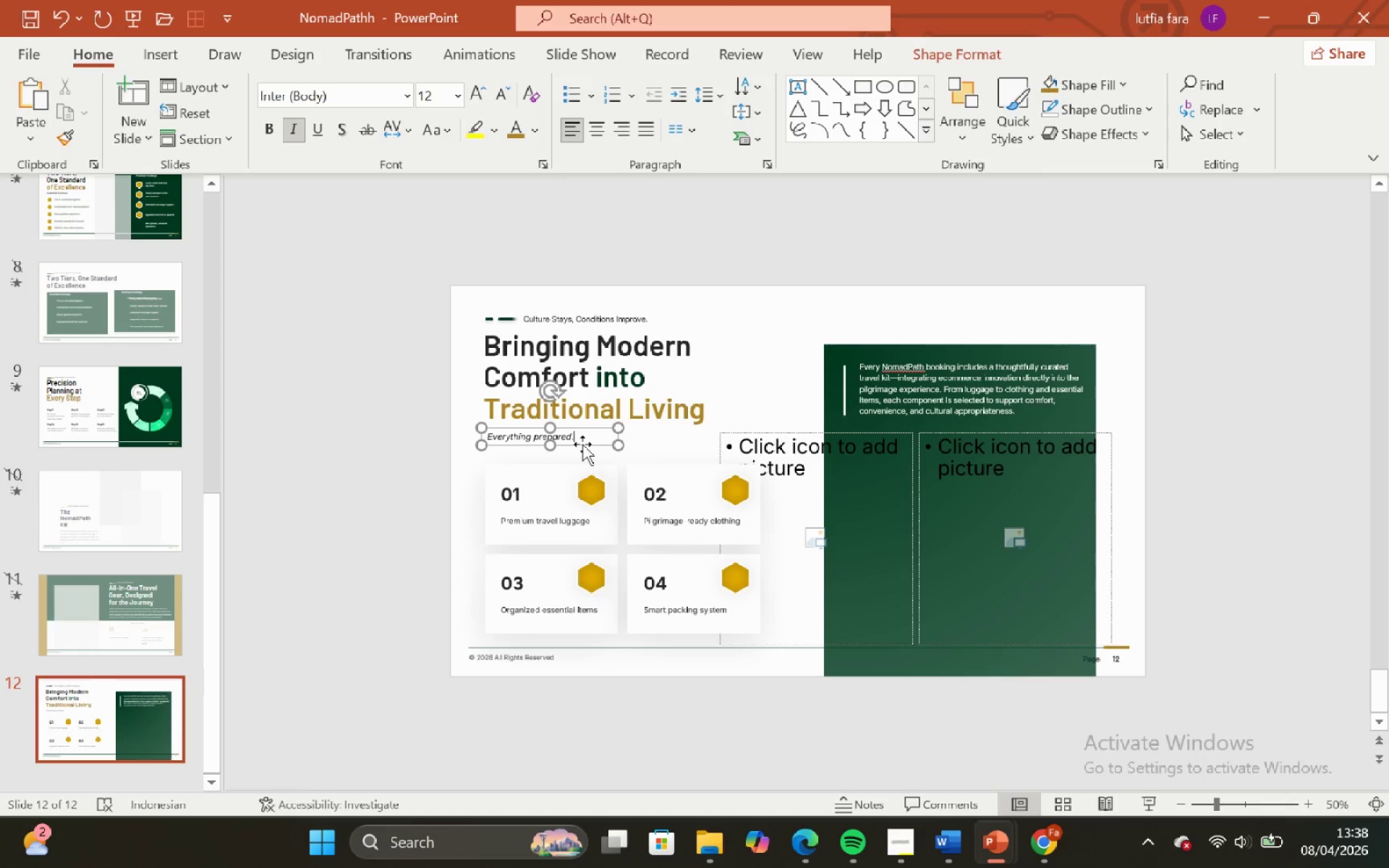 
left_click([582, 446])
 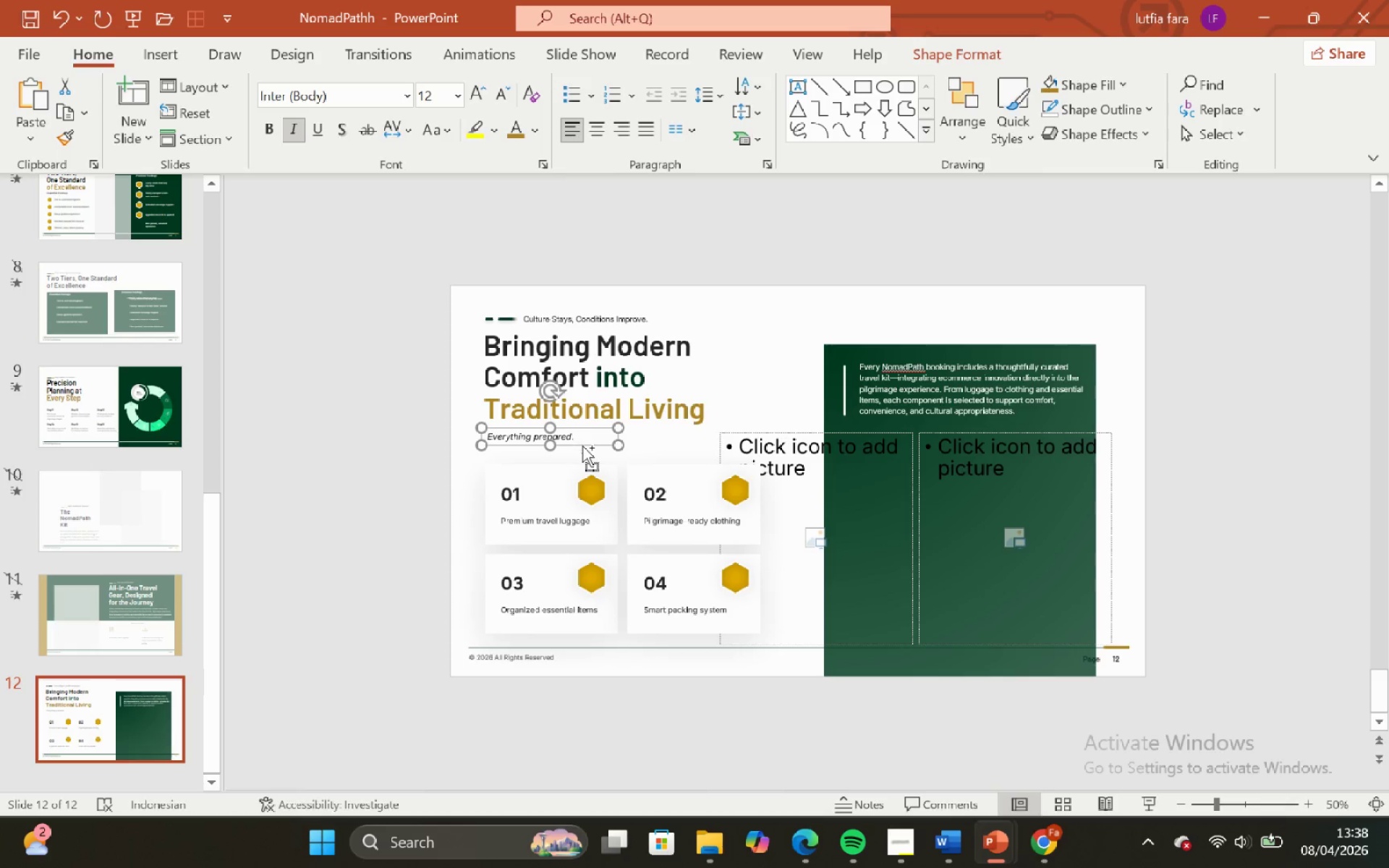 
hold_key(key=ControlLeft, duration=1.22)
hold_key(key=ShiftLeft, duration=1.14)
scroll: coordinate [582, 445], scroll_direction: up, amount: 4.0
 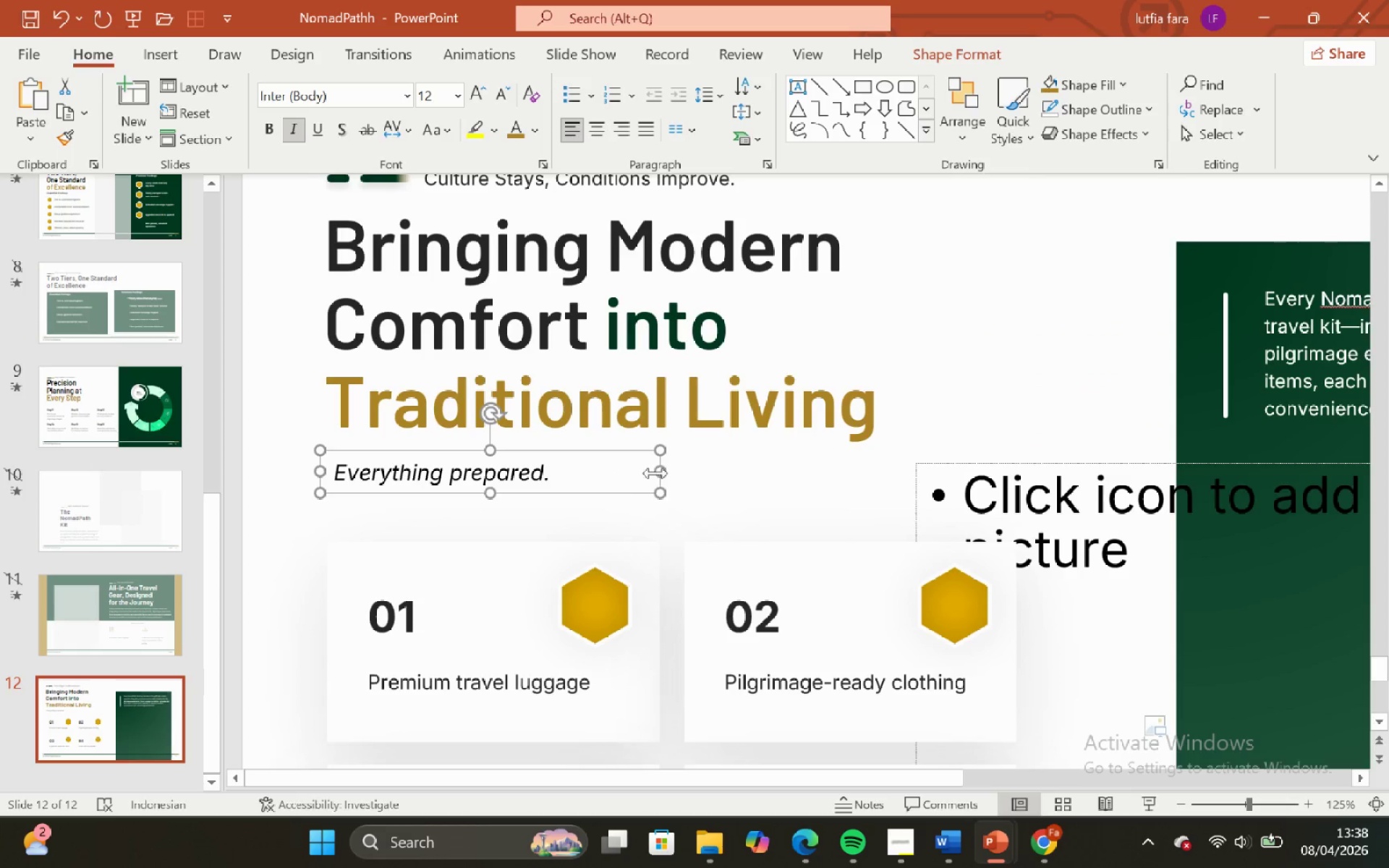 
left_click_drag(start_coordinate=[660, 469], to_coordinate=[569, 467])
 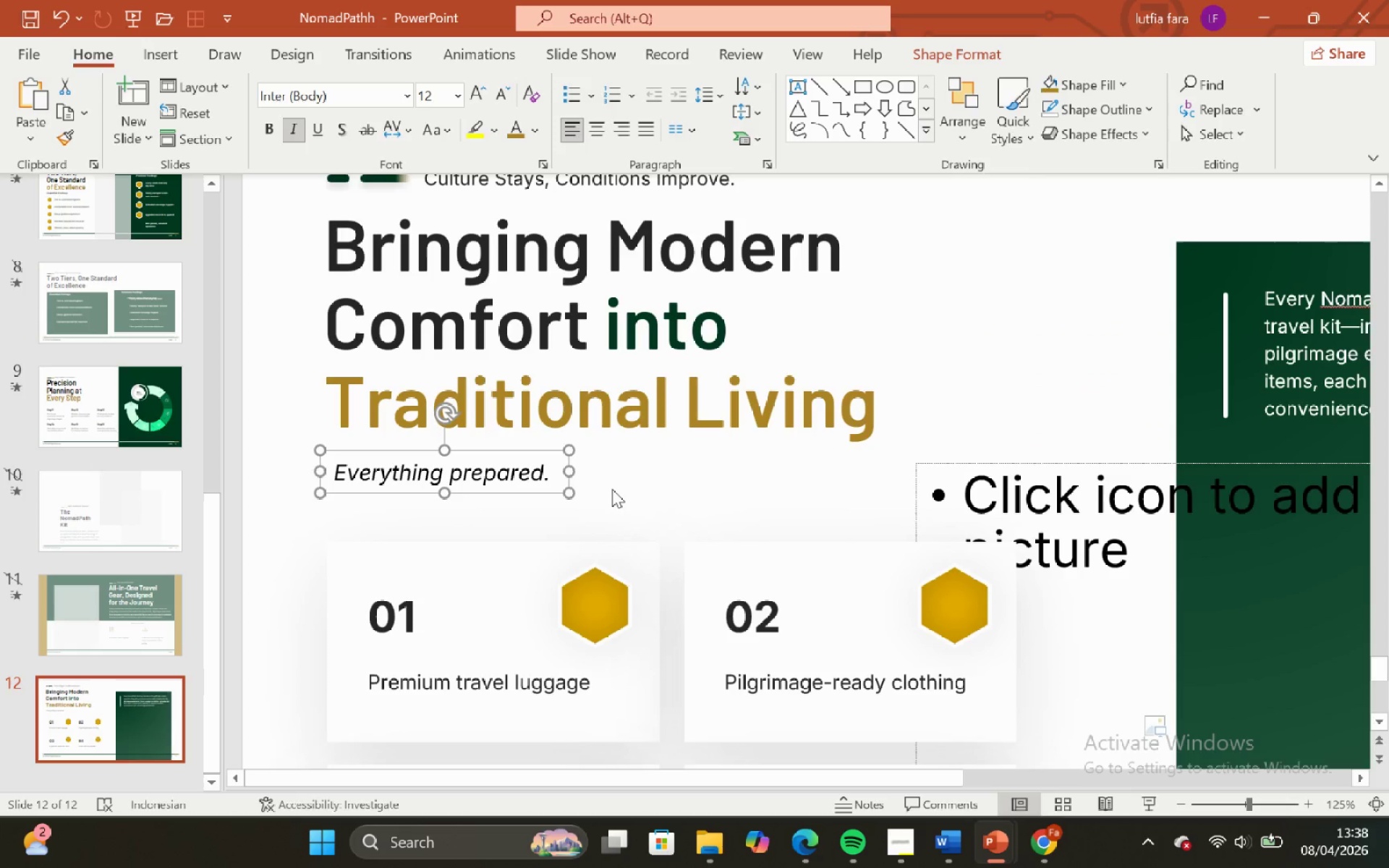 
left_click([612, 489])
 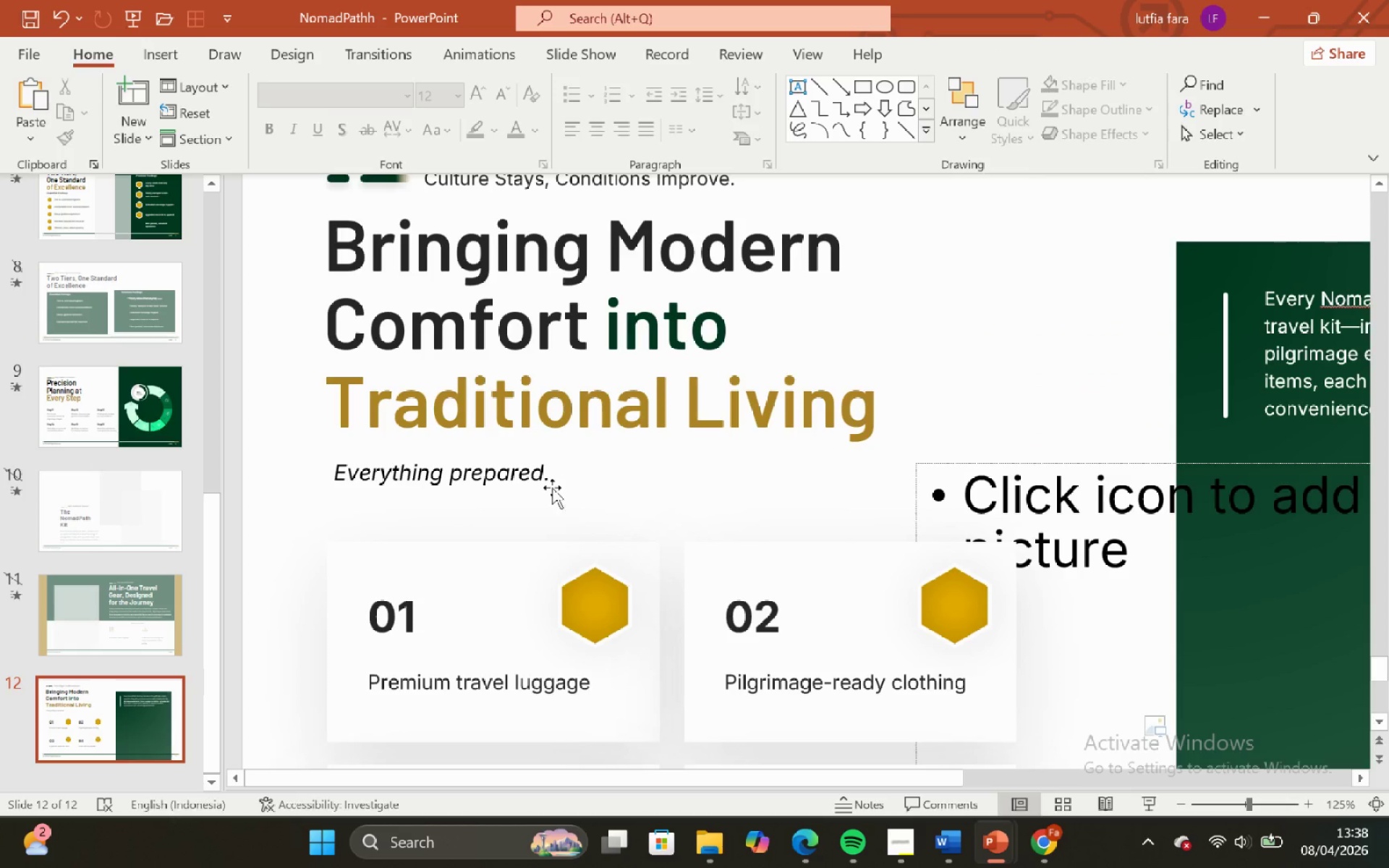 
left_click([548, 488])
 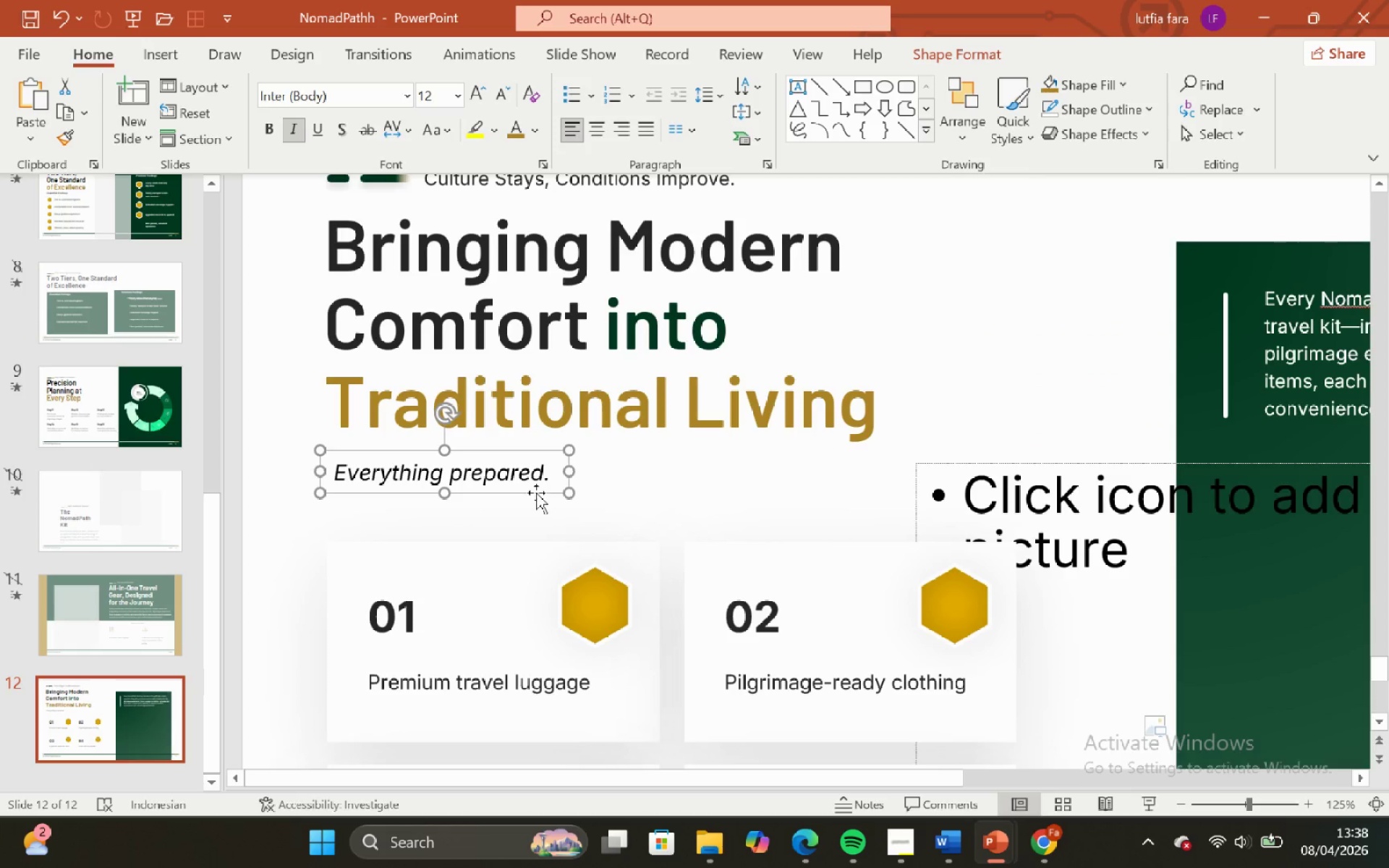 
hold_key(key=ShiftLeft, duration=1.91)
 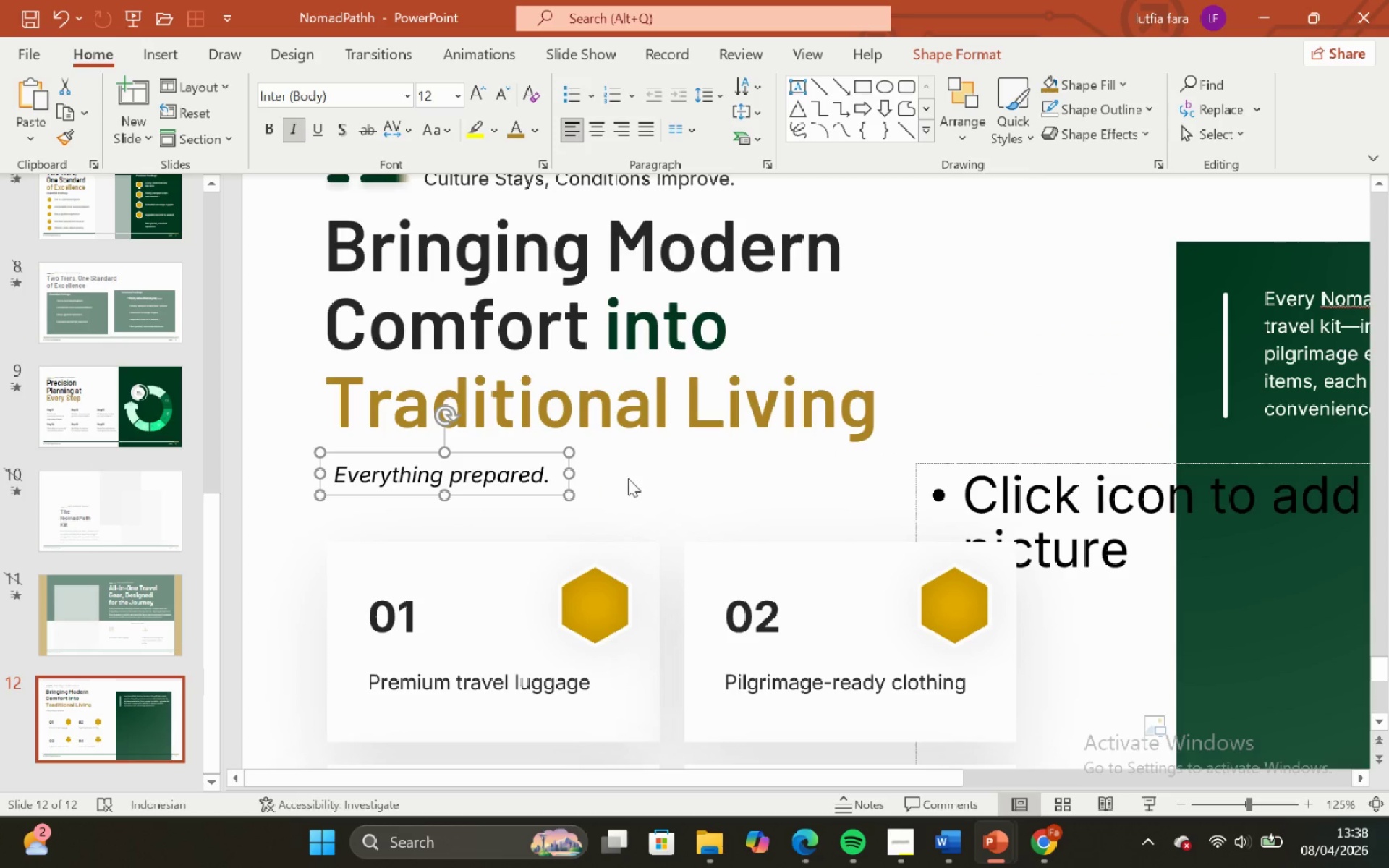 
left_click([628, 478])
 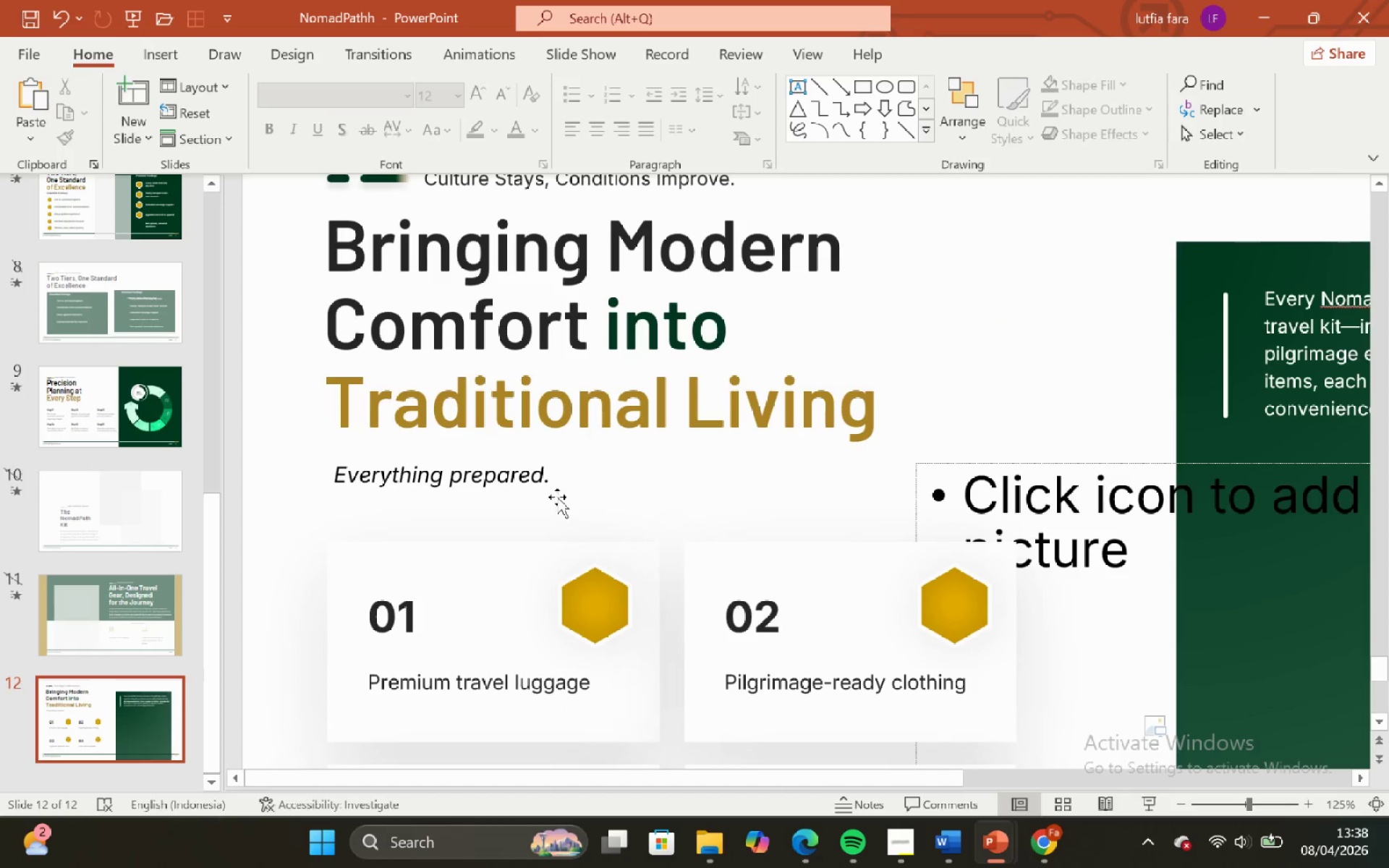 
left_click([557, 496])
 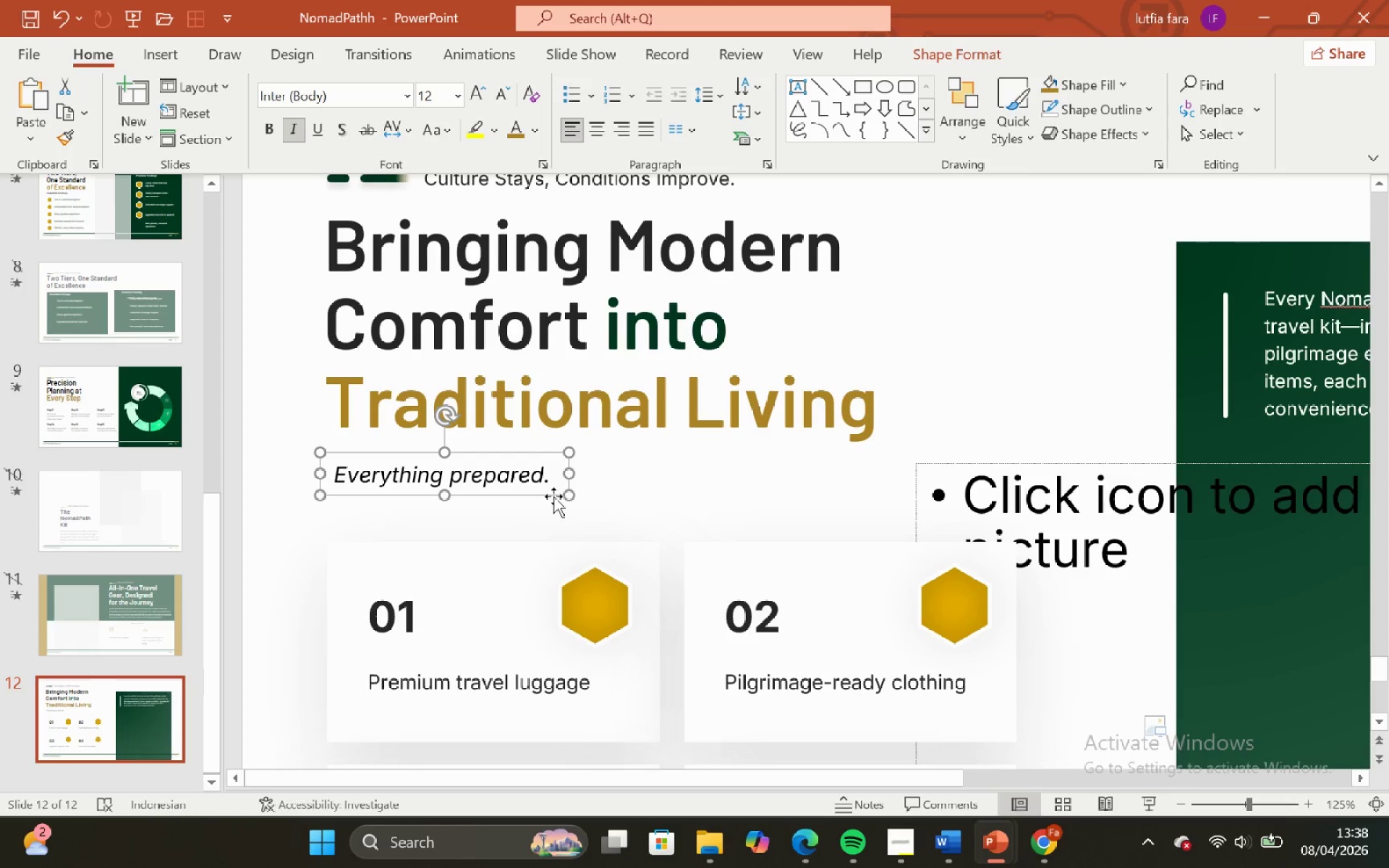 
hold_key(key=ShiftLeft, duration=1.41)
left_click_drag(start_coordinate=[553, 495], to_coordinate=[536, 592])
 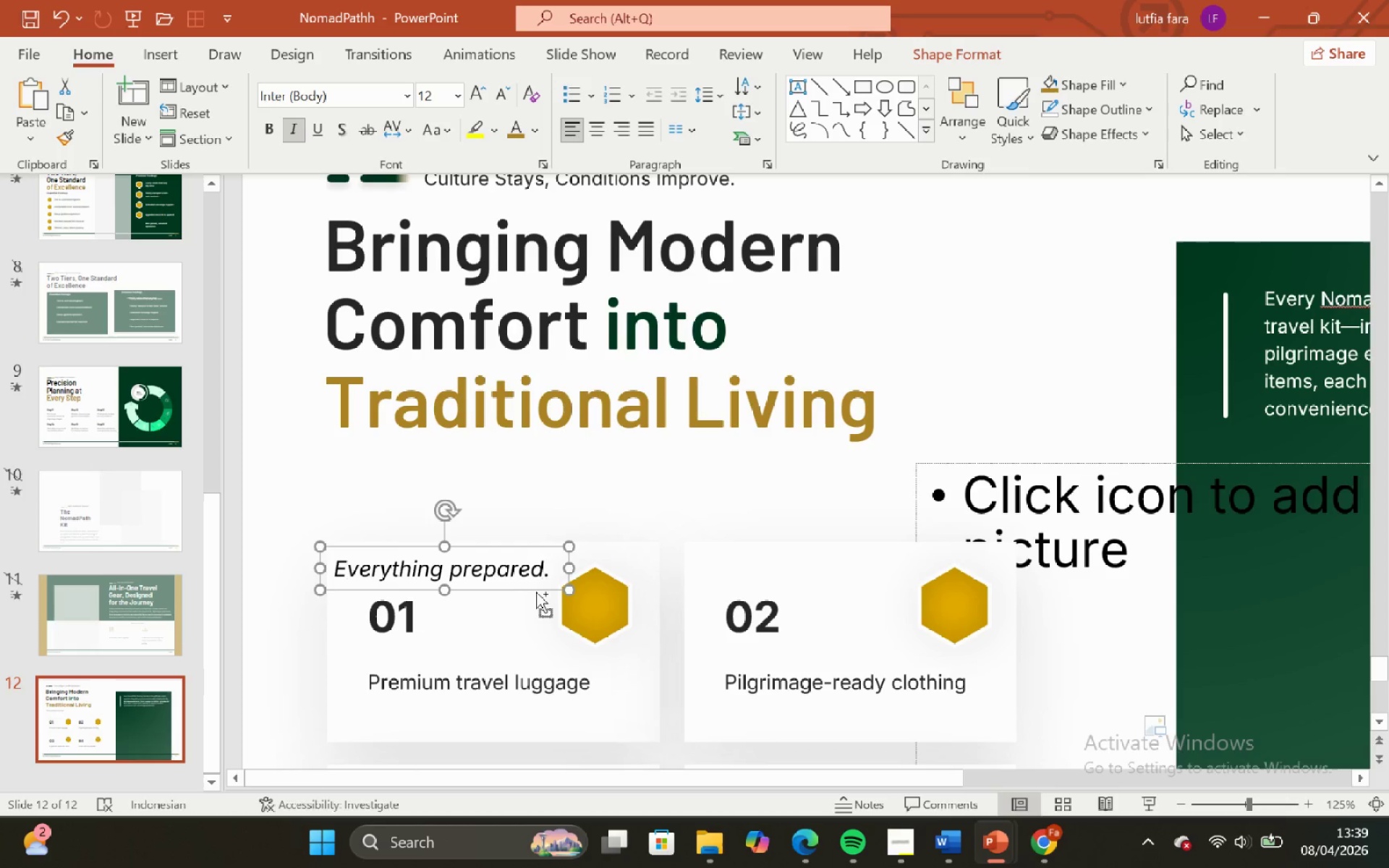 
key(Control+Z)
 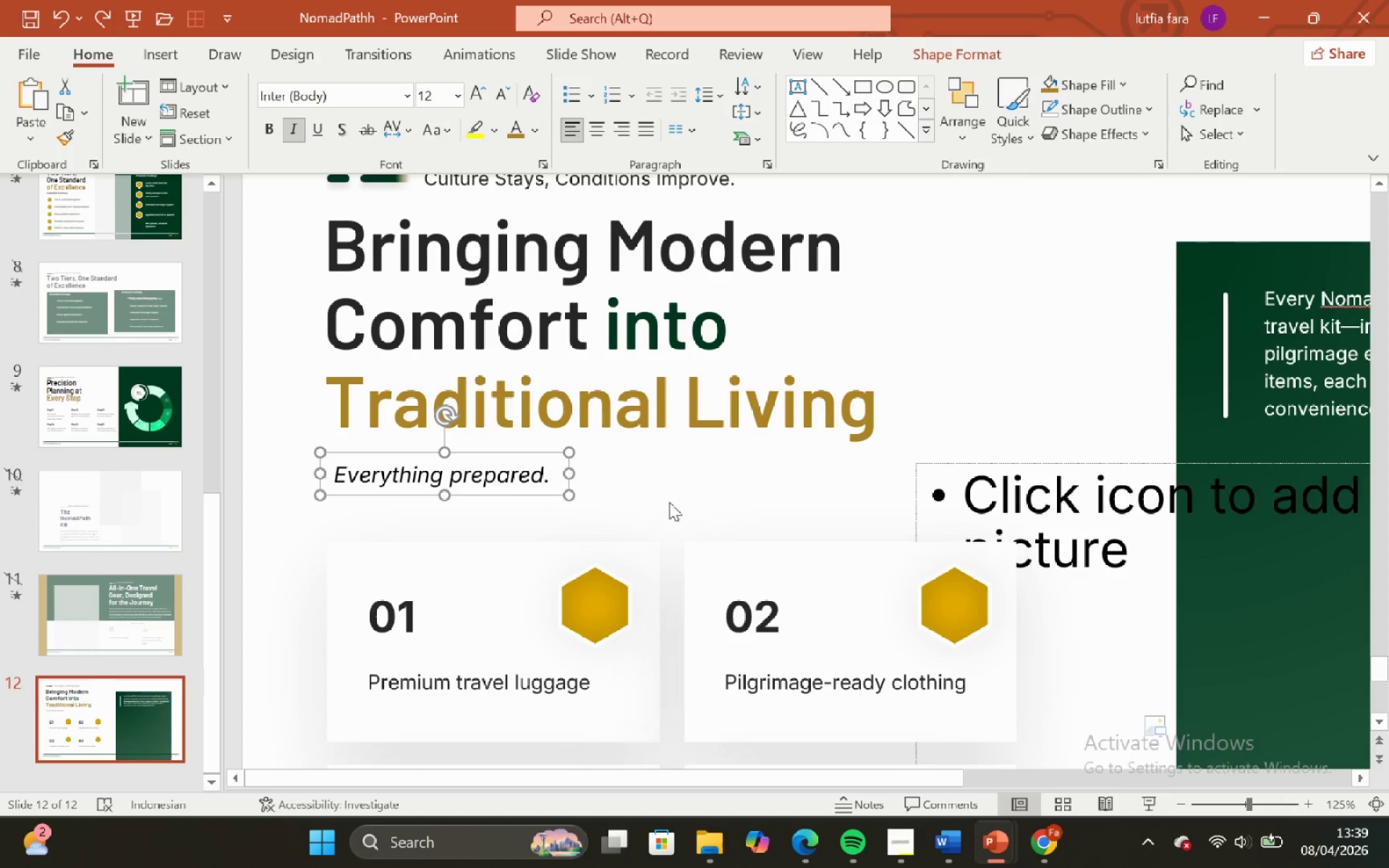 
left_click([669, 502])
 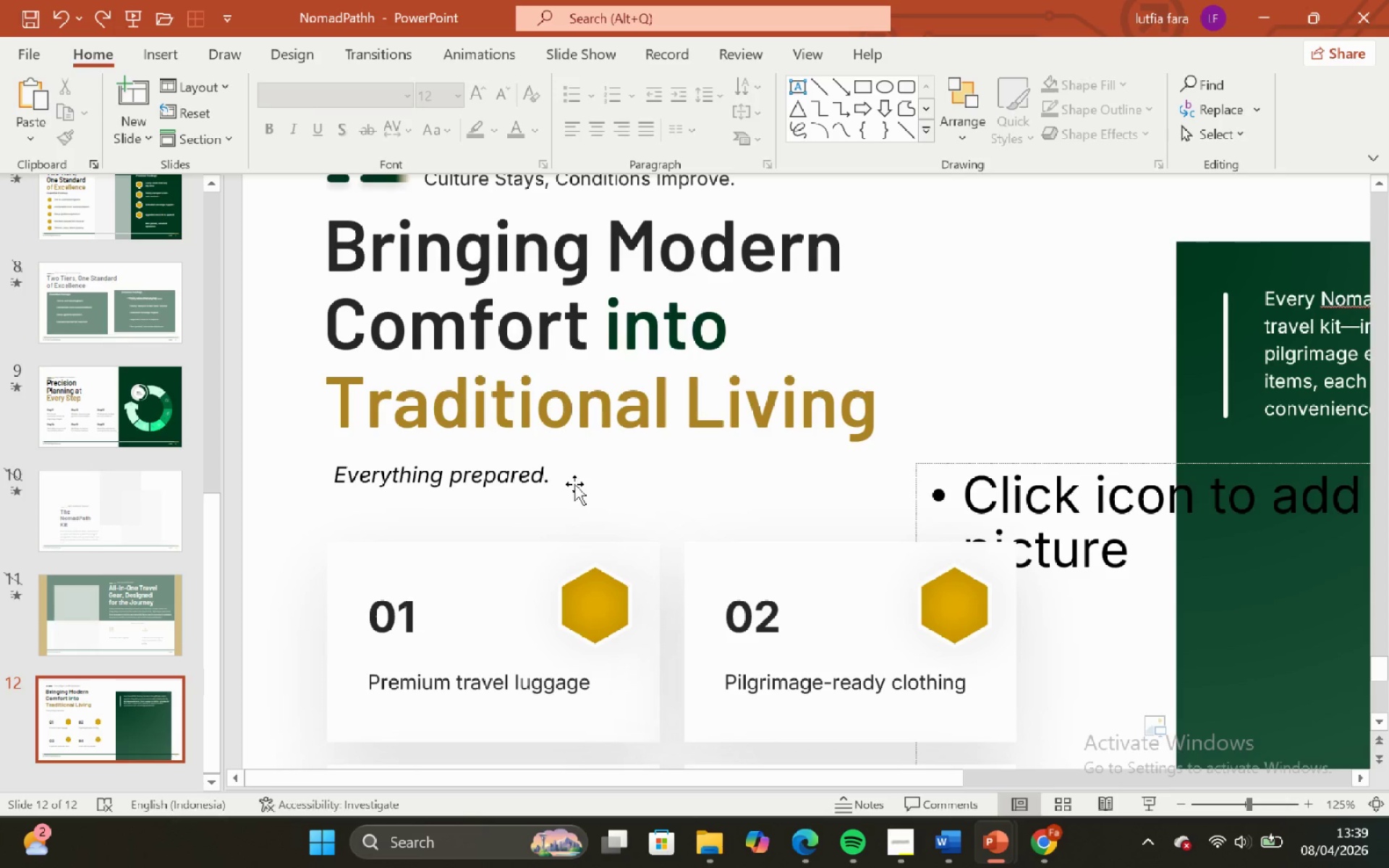 
left_click([571, 482])
 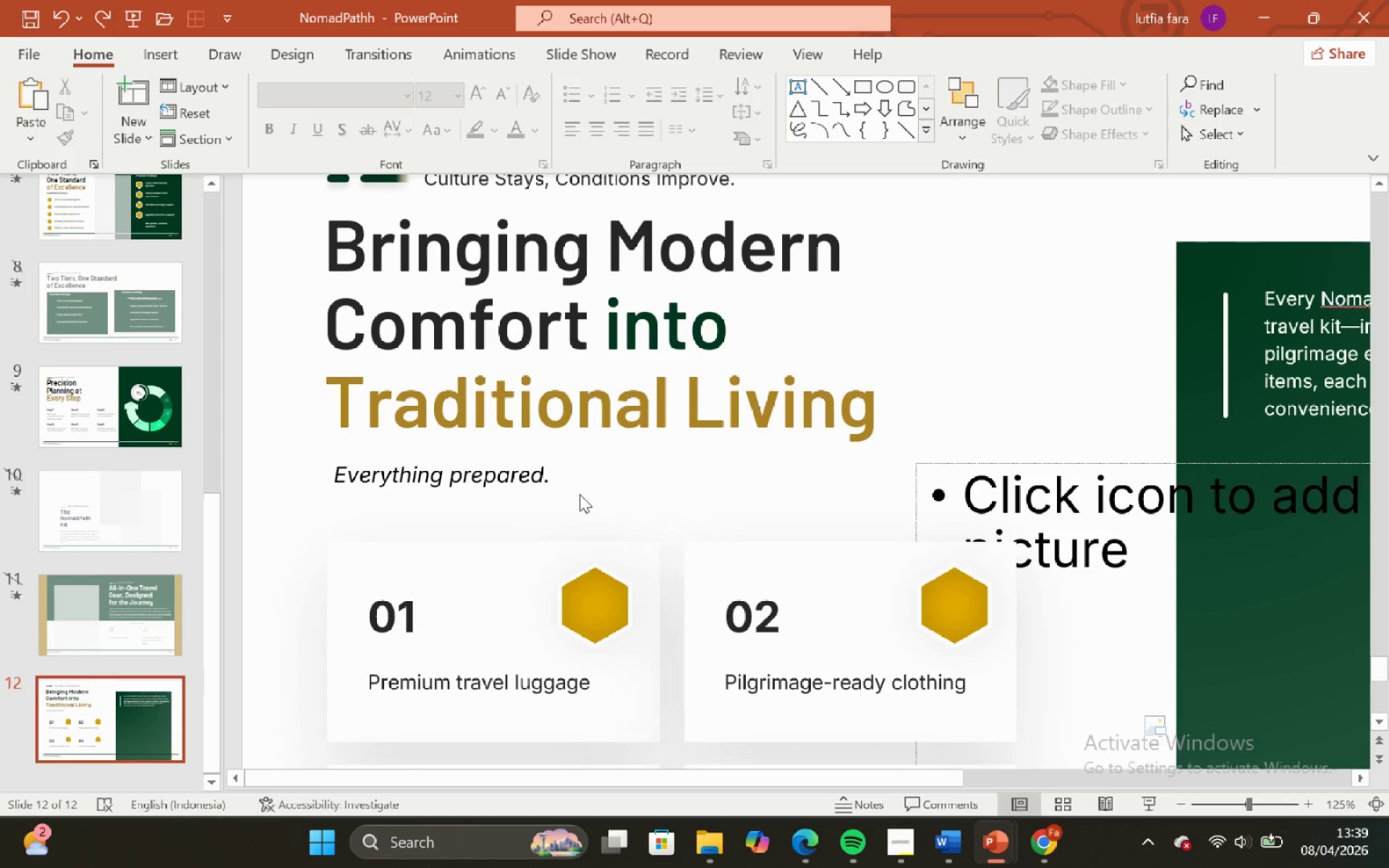 
left_click([572, 489])
 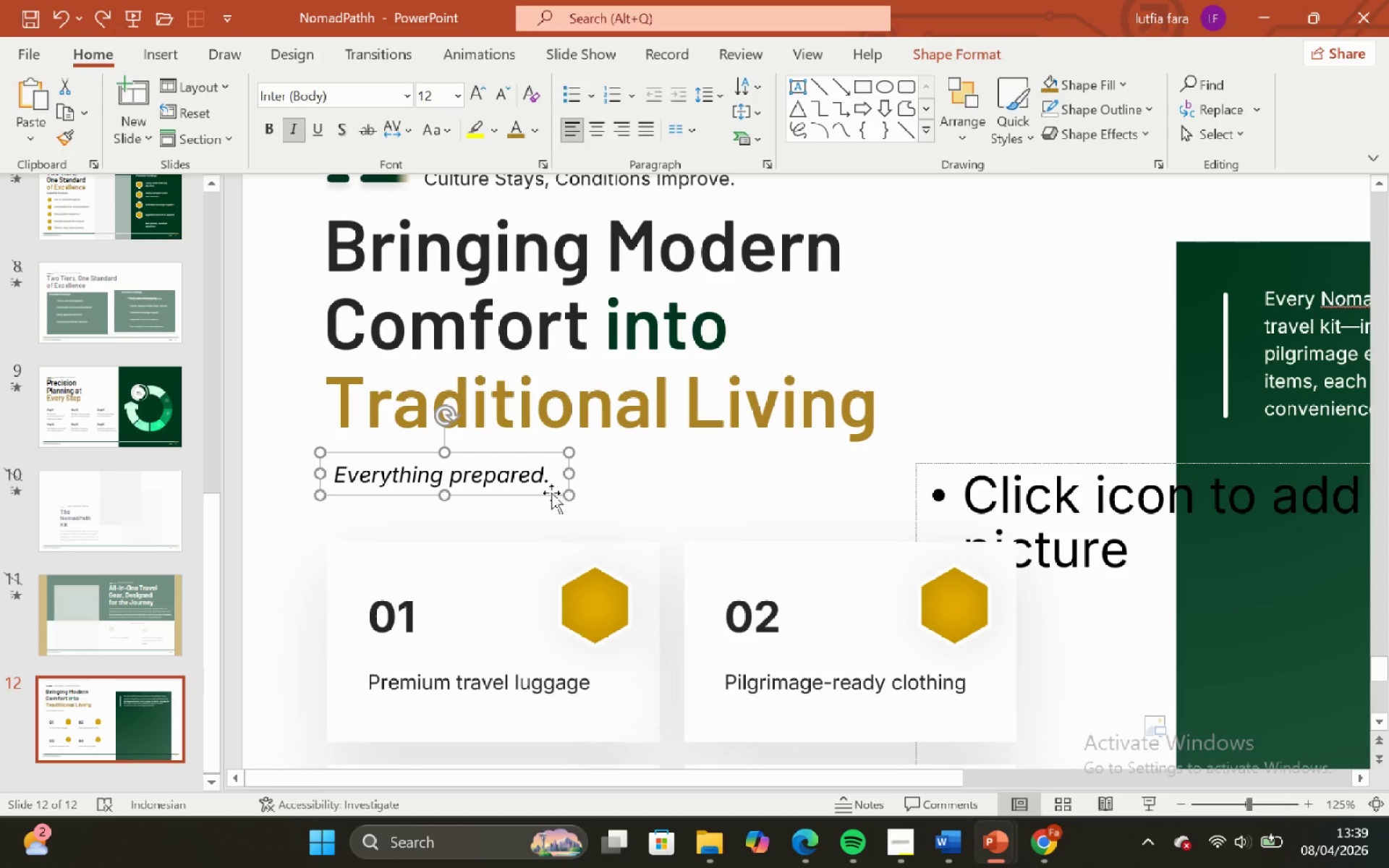 
hold_key(key=ShiftLeft, duration=2.48)
left_click_drag(start_coordinate=[551, 493], to_coordinate=[552, 501])
 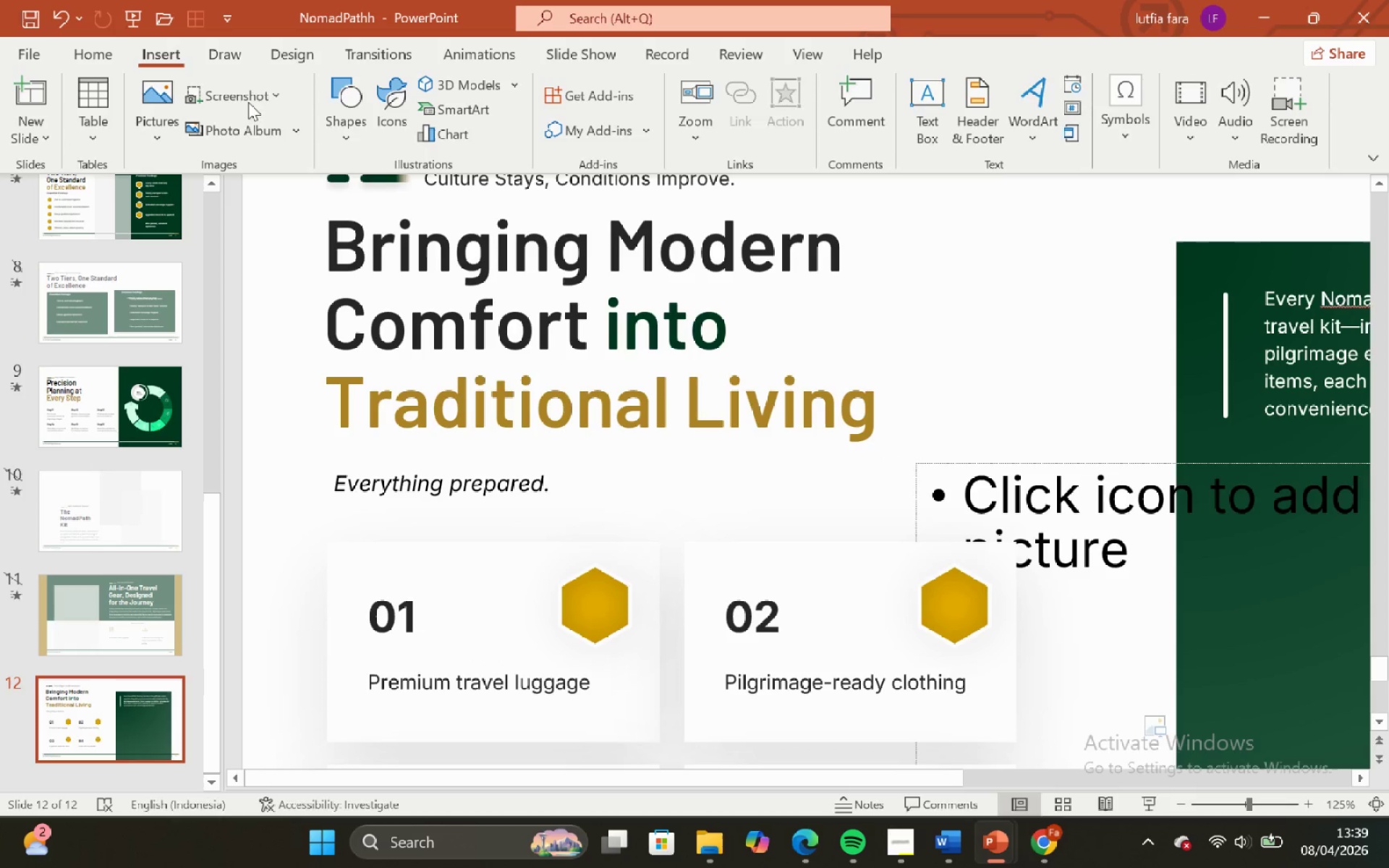 
left_click([337, 142])
 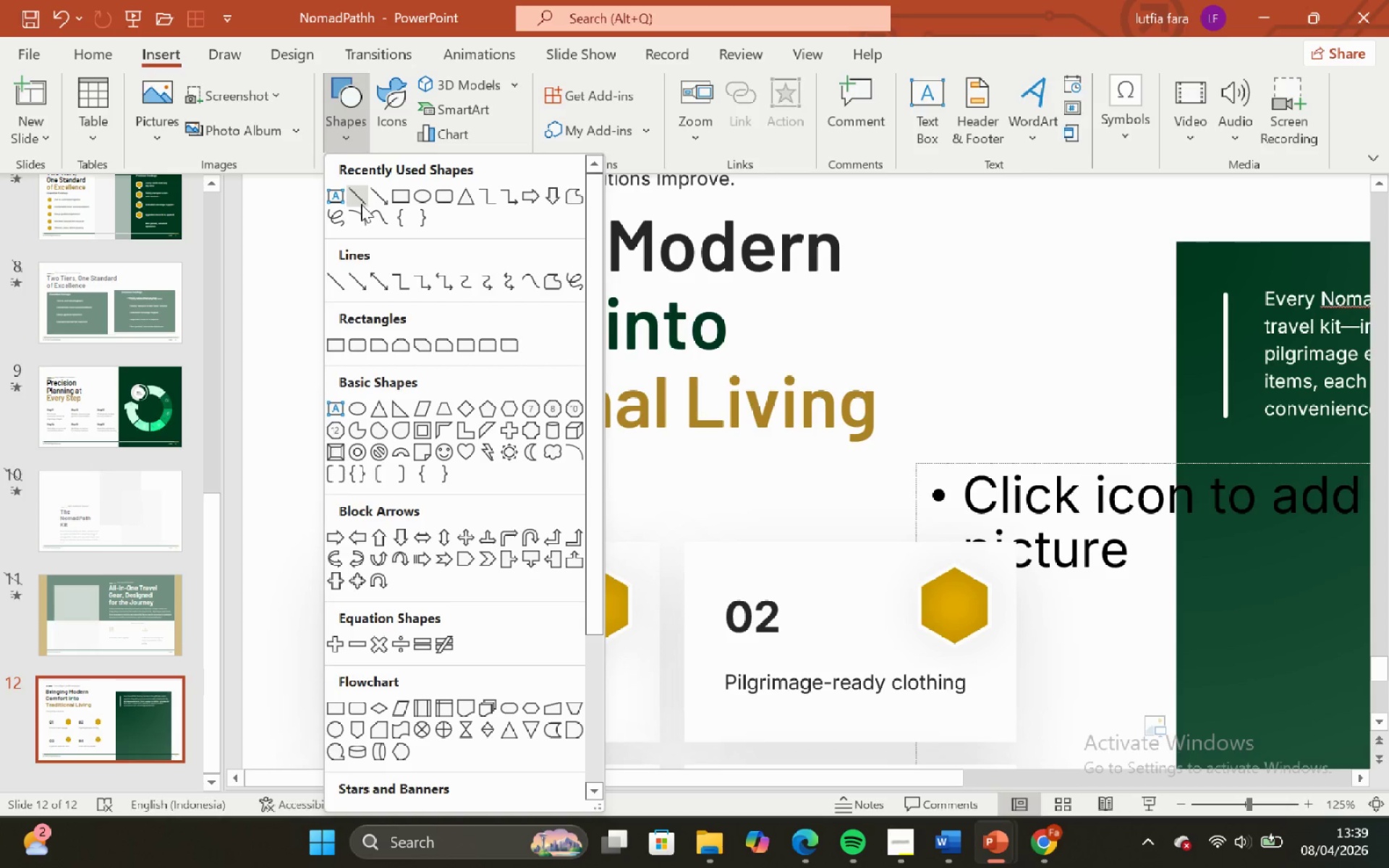 
left_click([360, 204])
 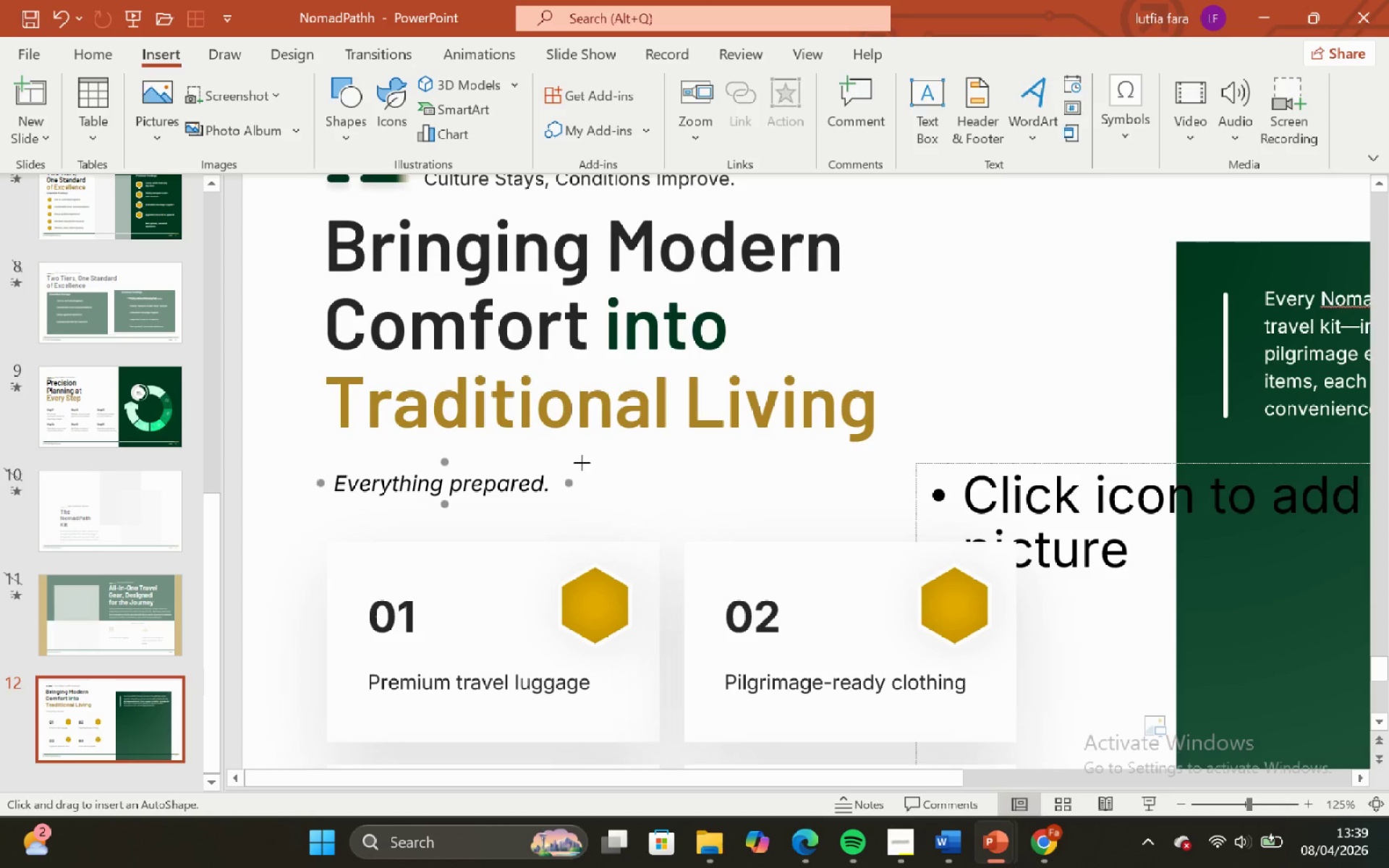 
left_click_drag(start_coordinate=[582, 466], to_coordinate=[584, 510])
 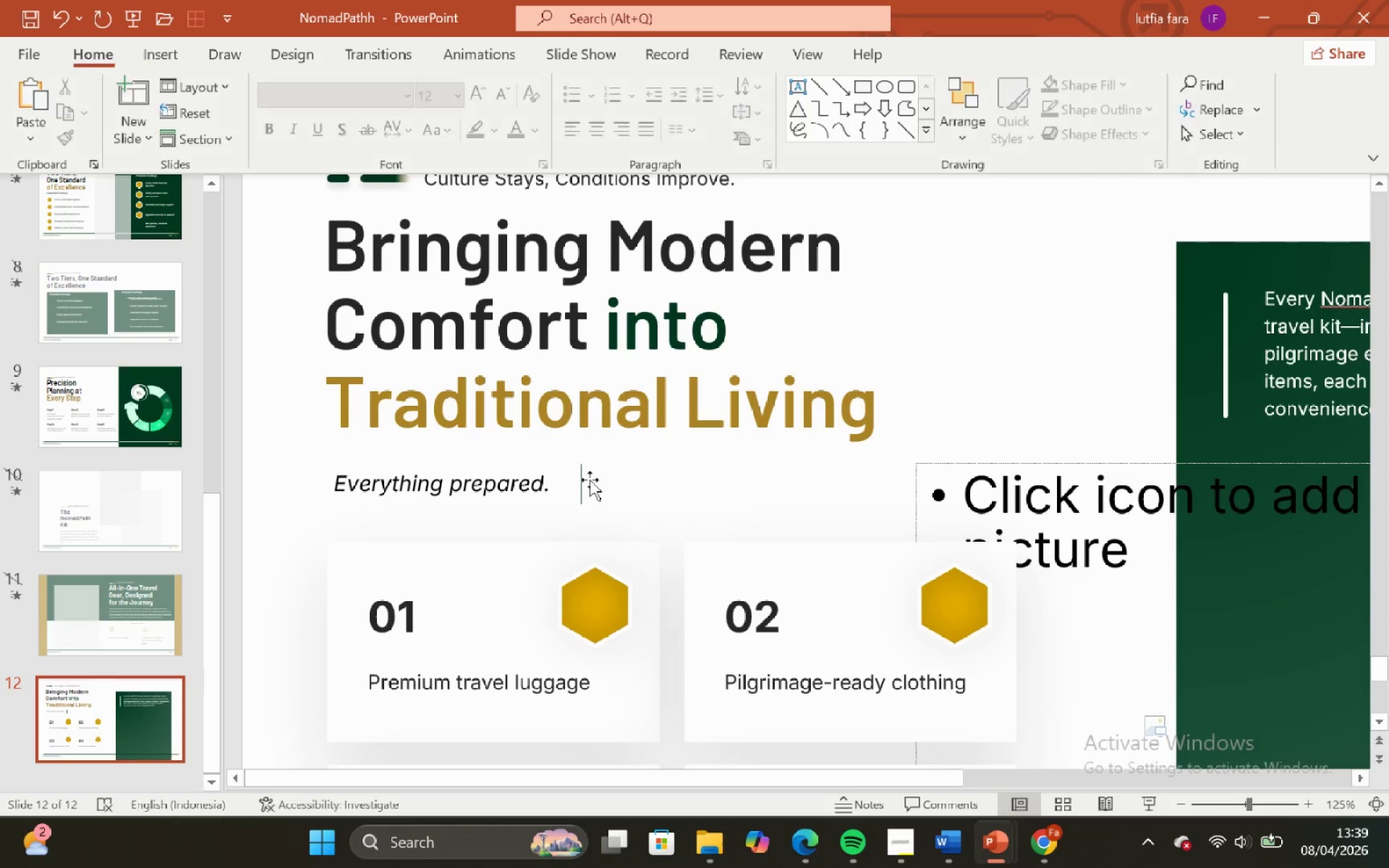 
left_click([579, 476])
 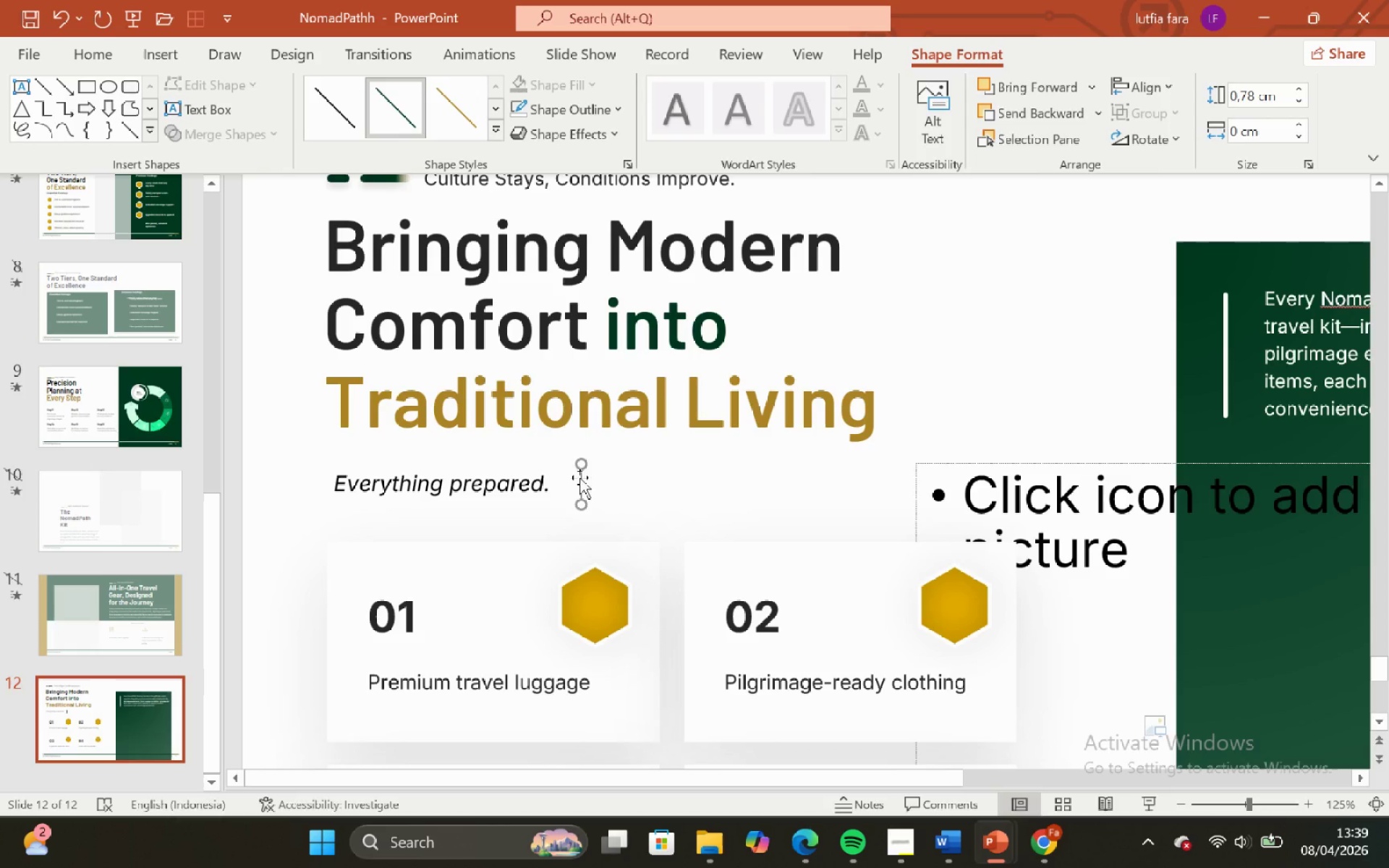 
hold_key(key=ShiftLeft, duration=0.94)
left_click_drag(start_coordinate=[579, 477], to_coordinate=[579, 481])
 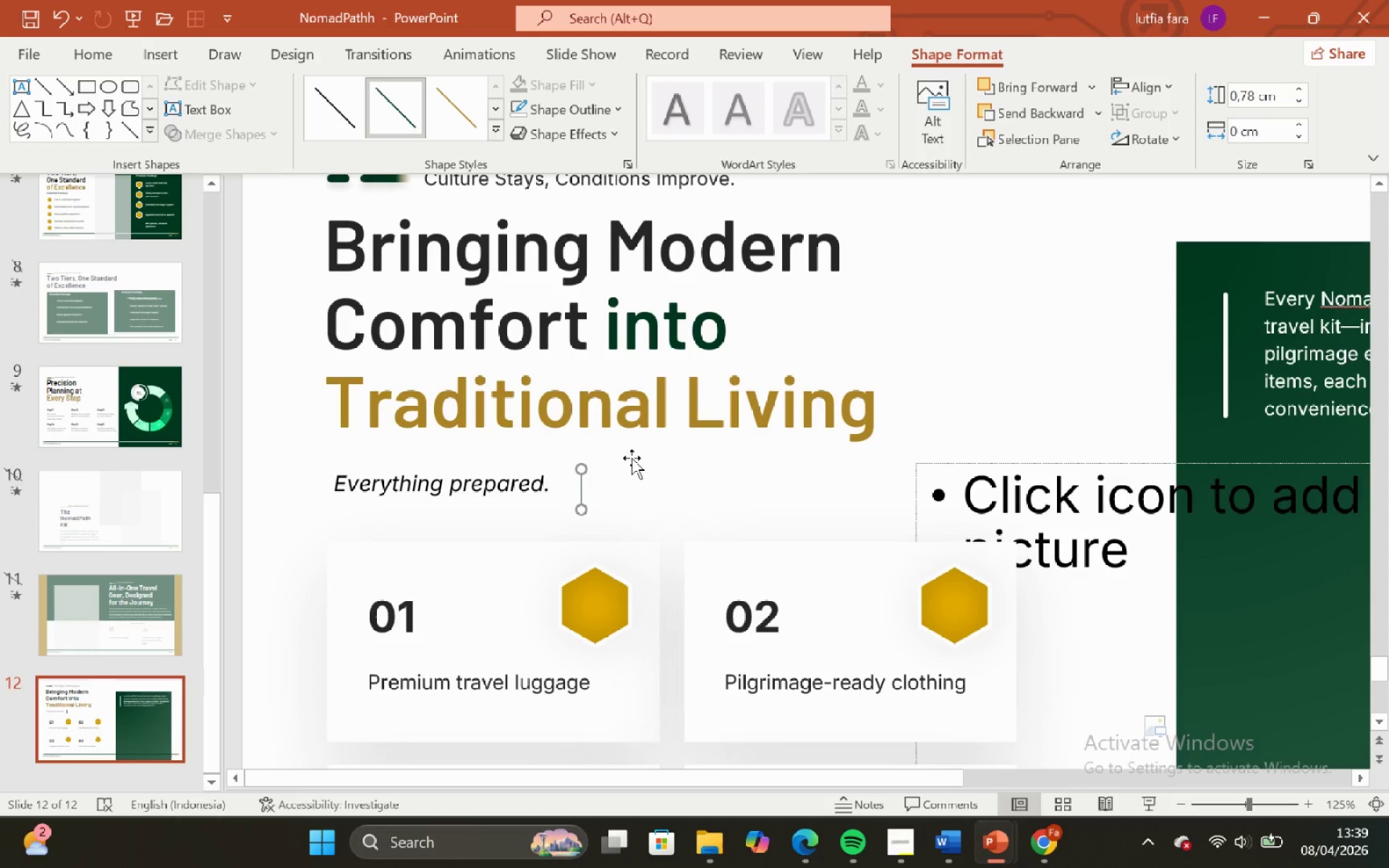 
hold_key(key=ArrowUp, duration=0.44)
 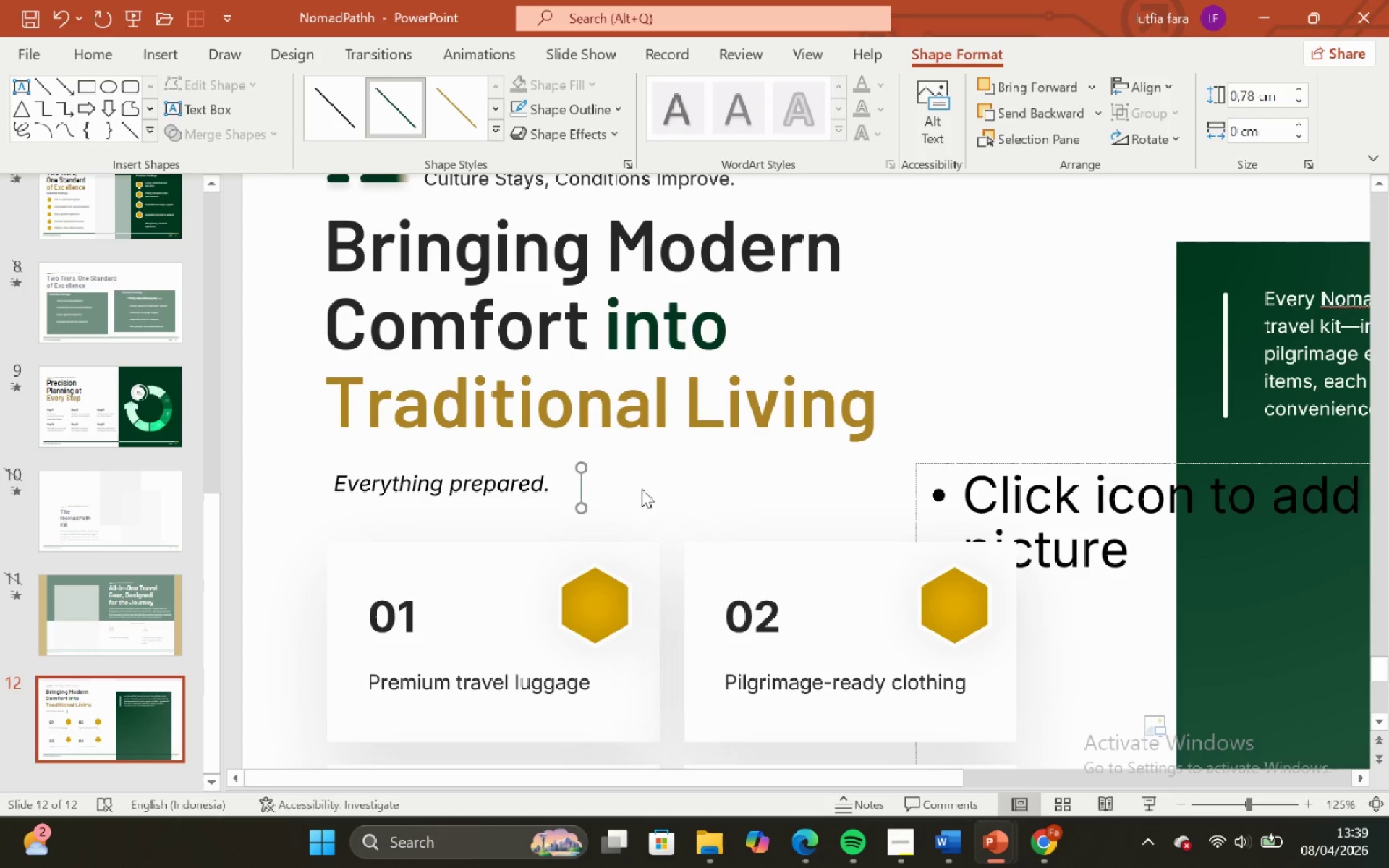 
hold_key(key=ArrowUp, duration=0.53)
 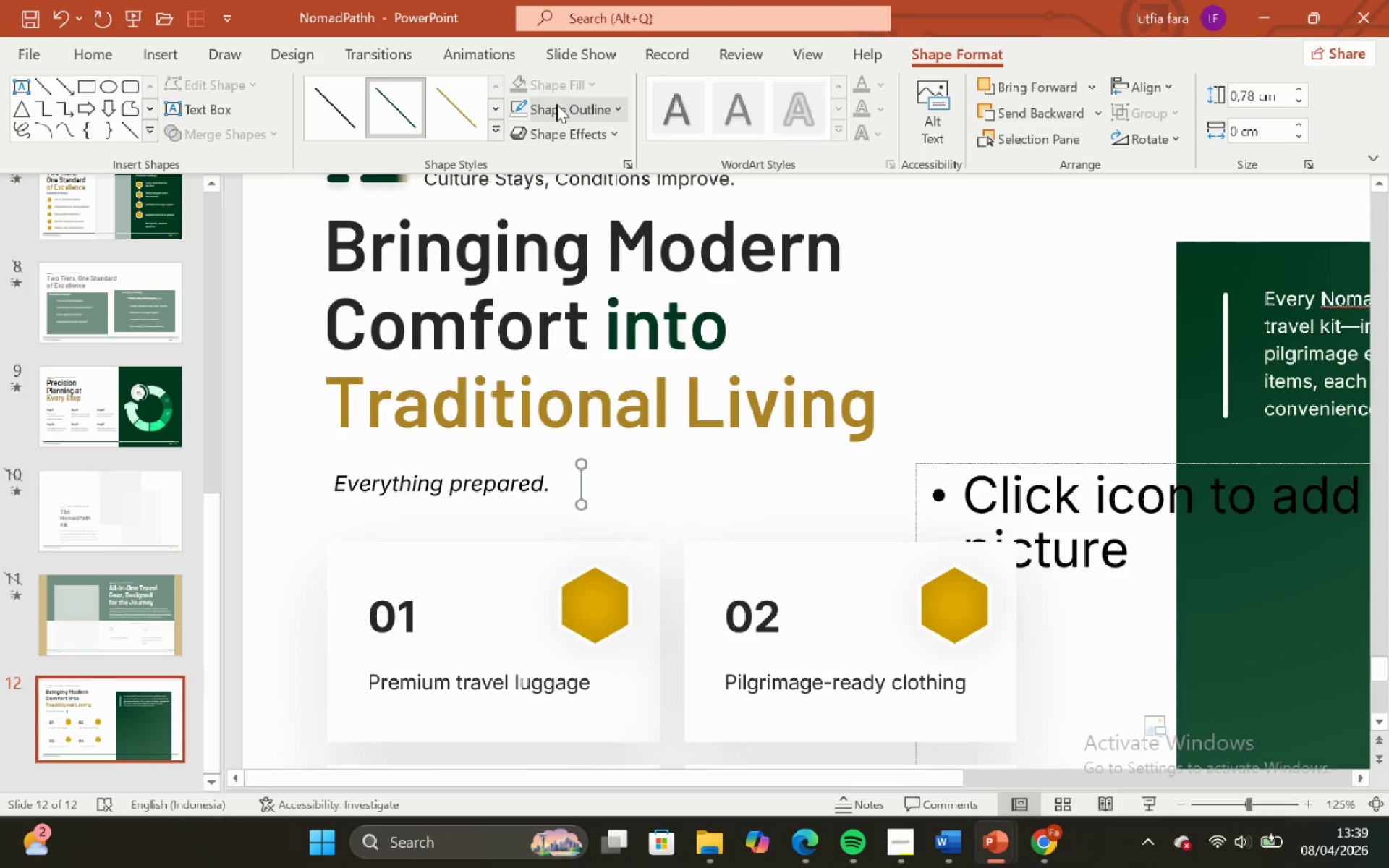 
left_click([560, 109])
 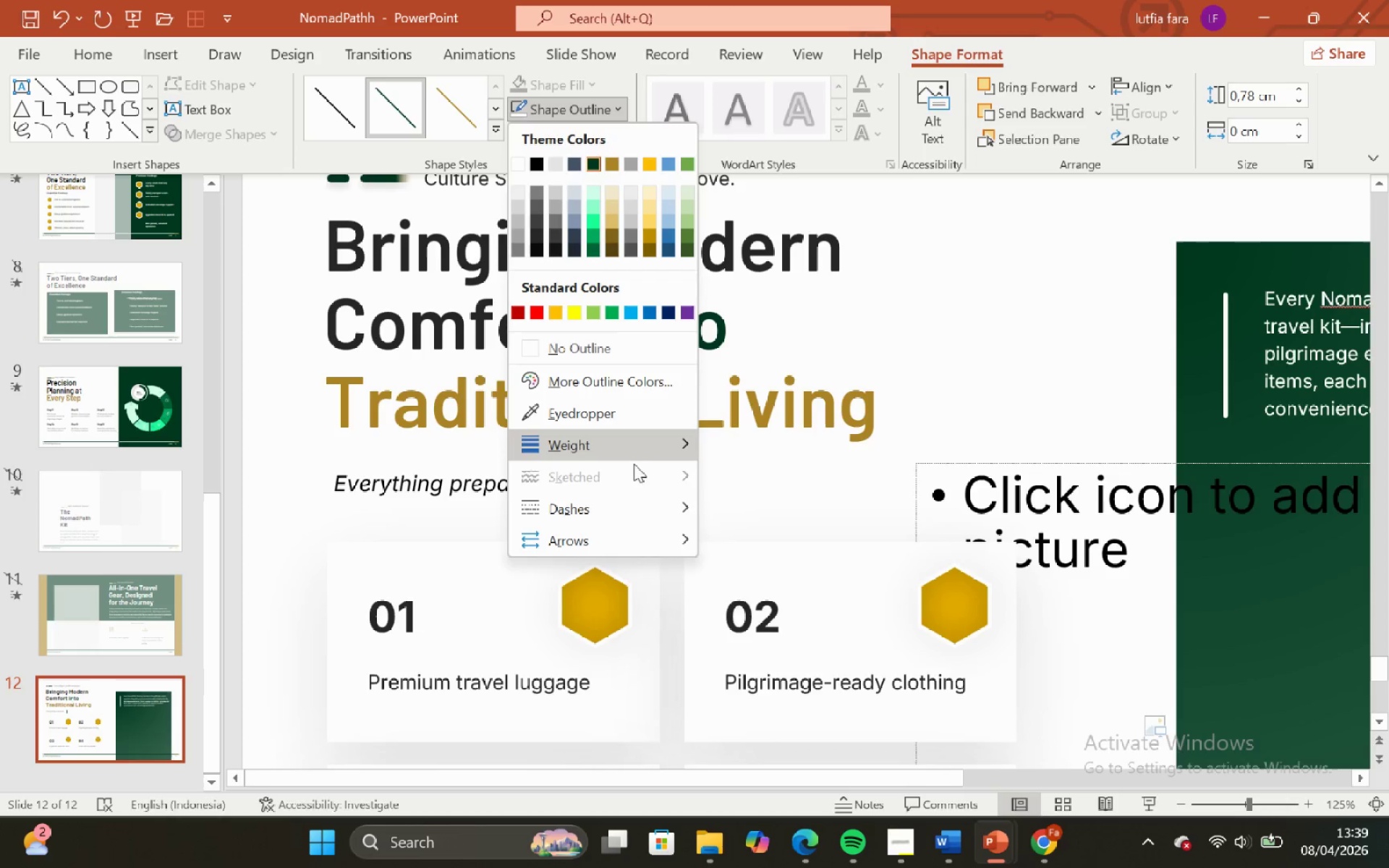 
left_click([624, 446])
 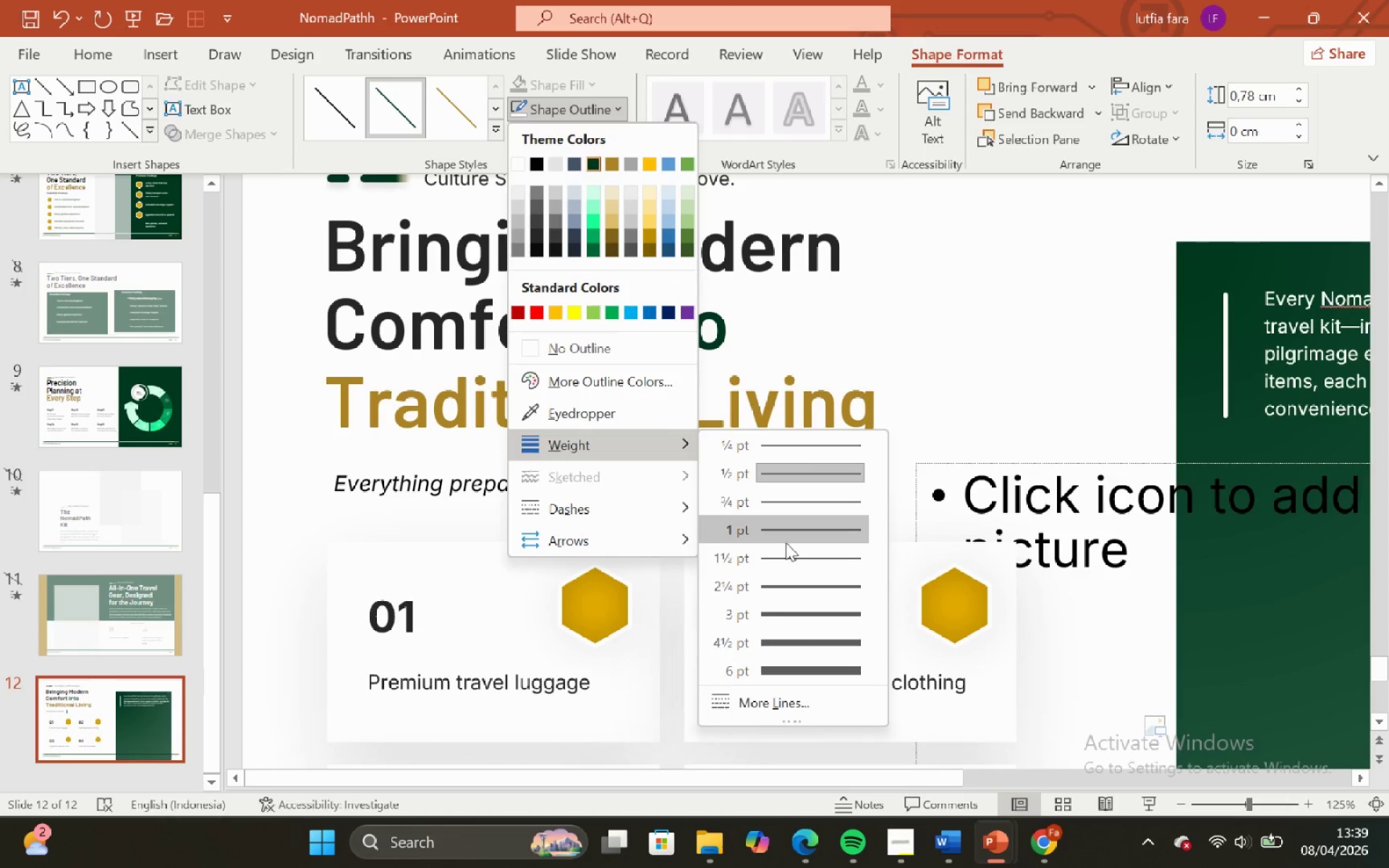 
left_click([799, 553])
 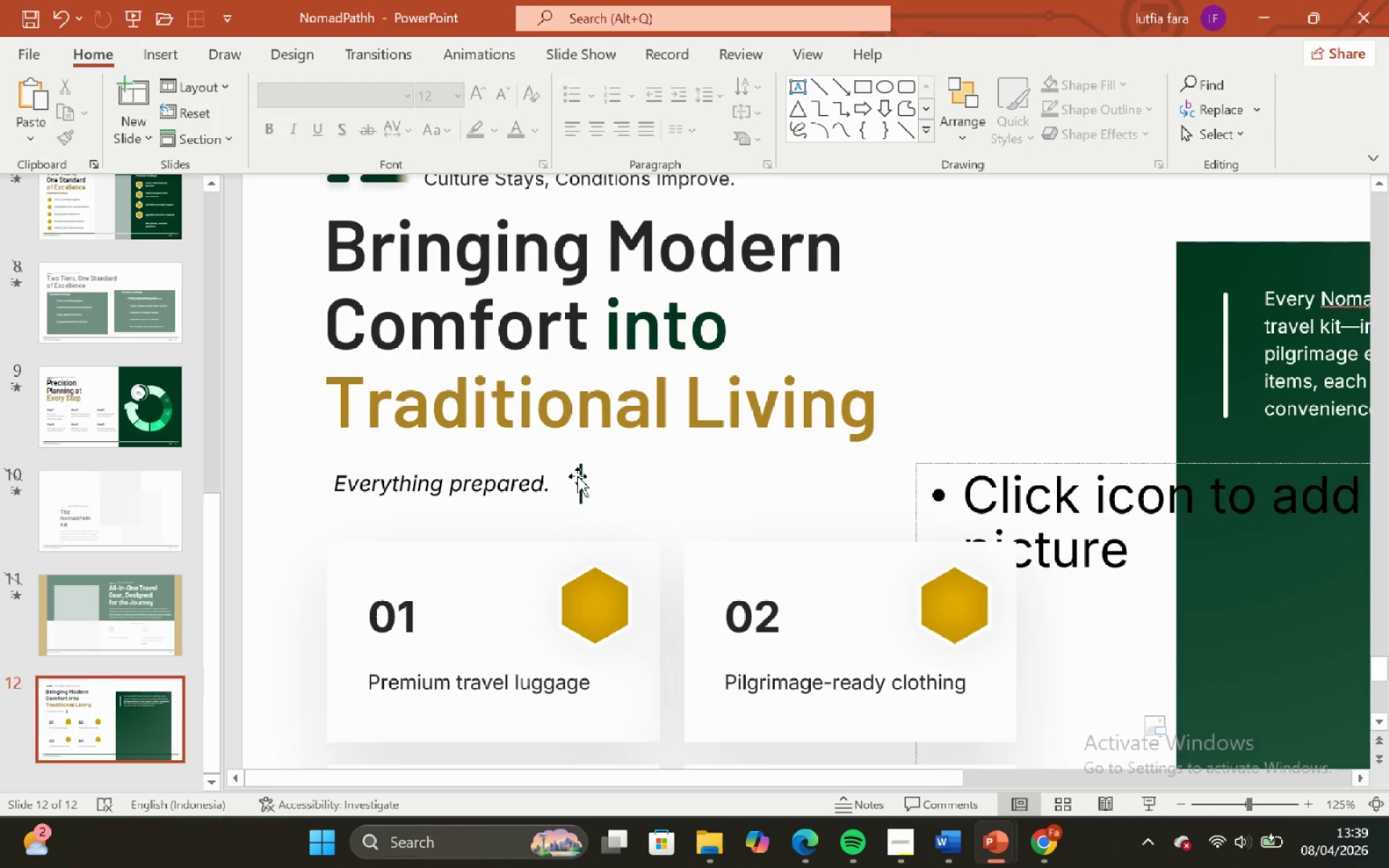 
left_click([579, 477])
 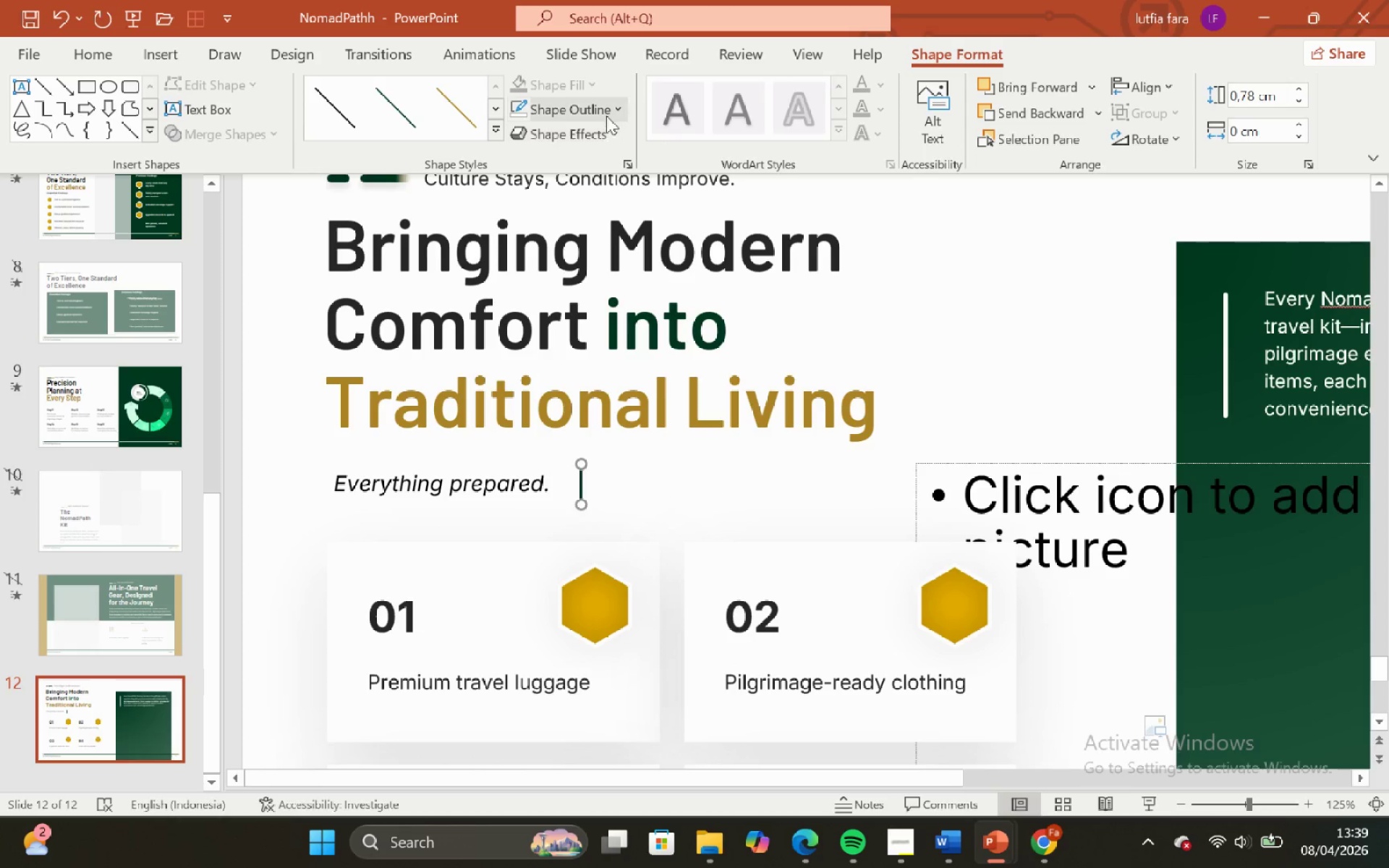 
left_click([604, 112])
 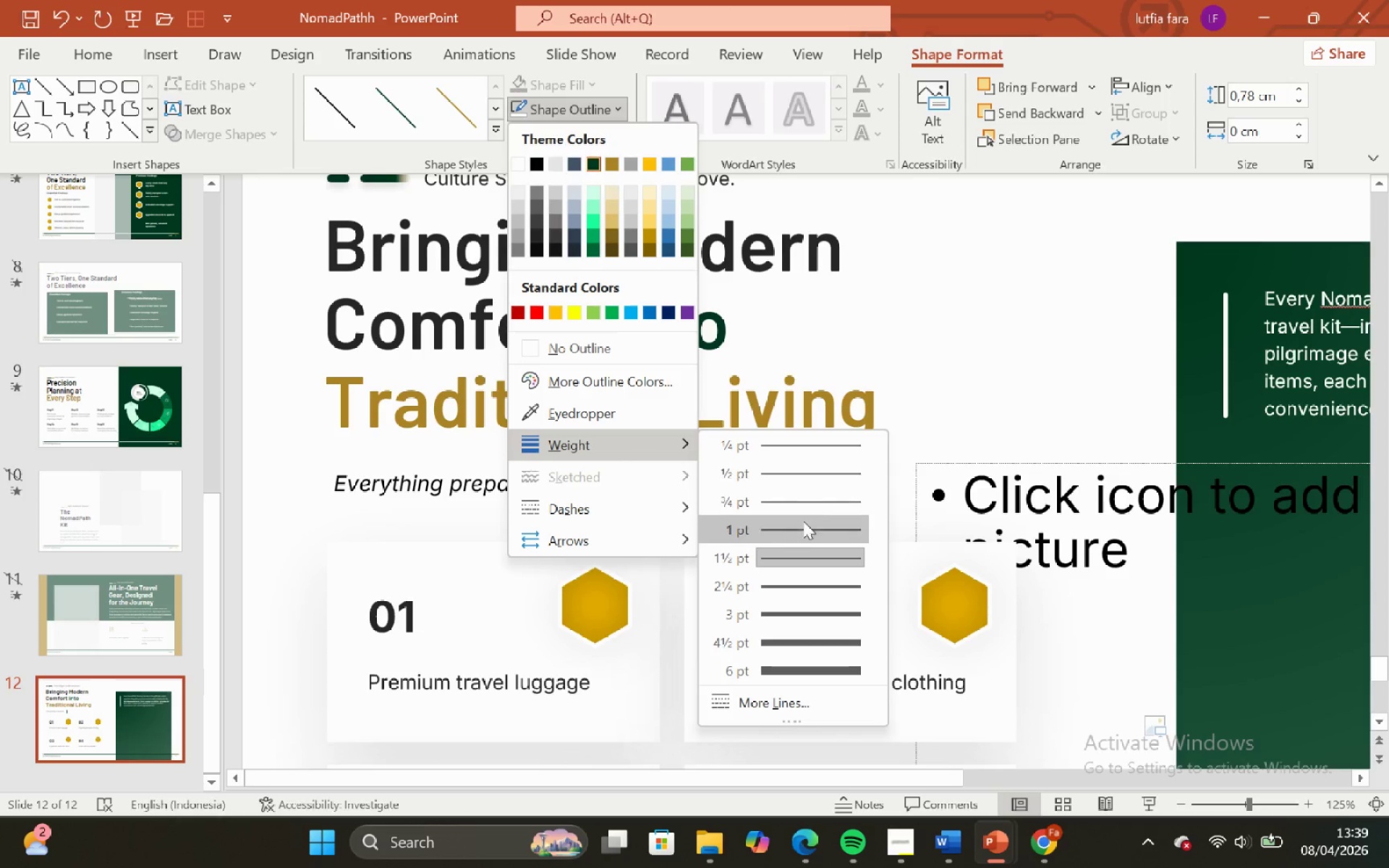 
double_click([681, 480])
 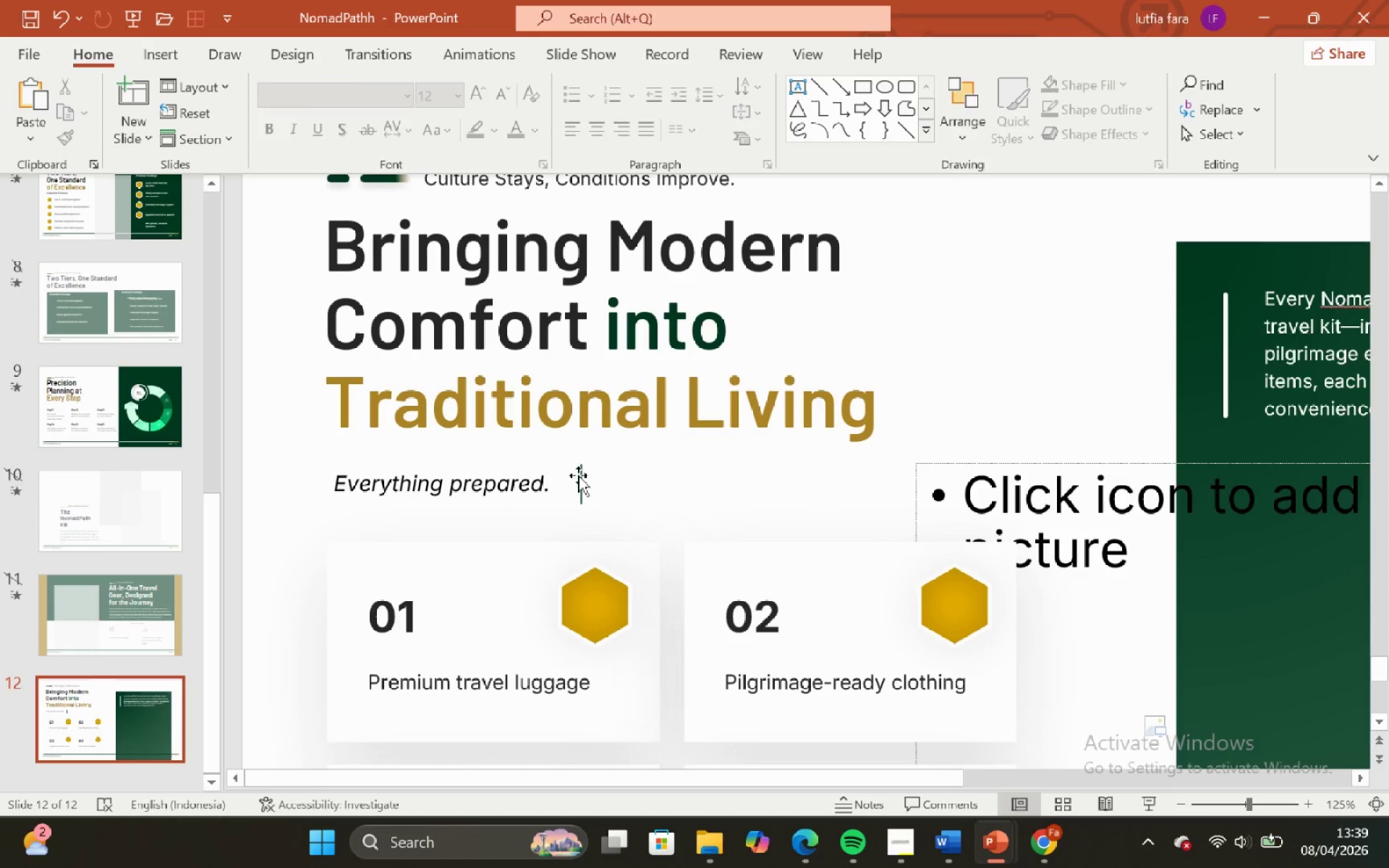 
left_click([578, 475])
 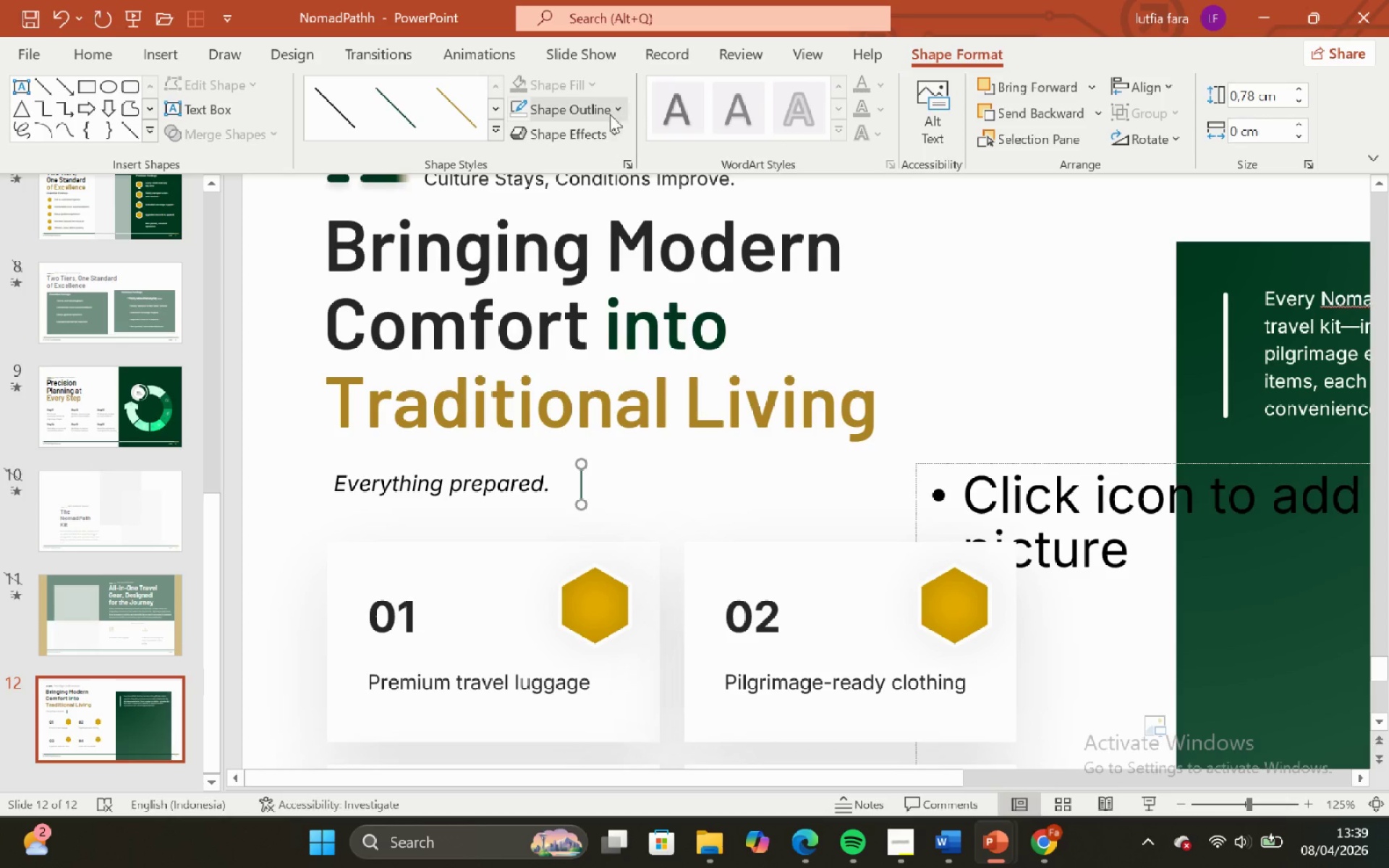 
left_click([607, 112])
 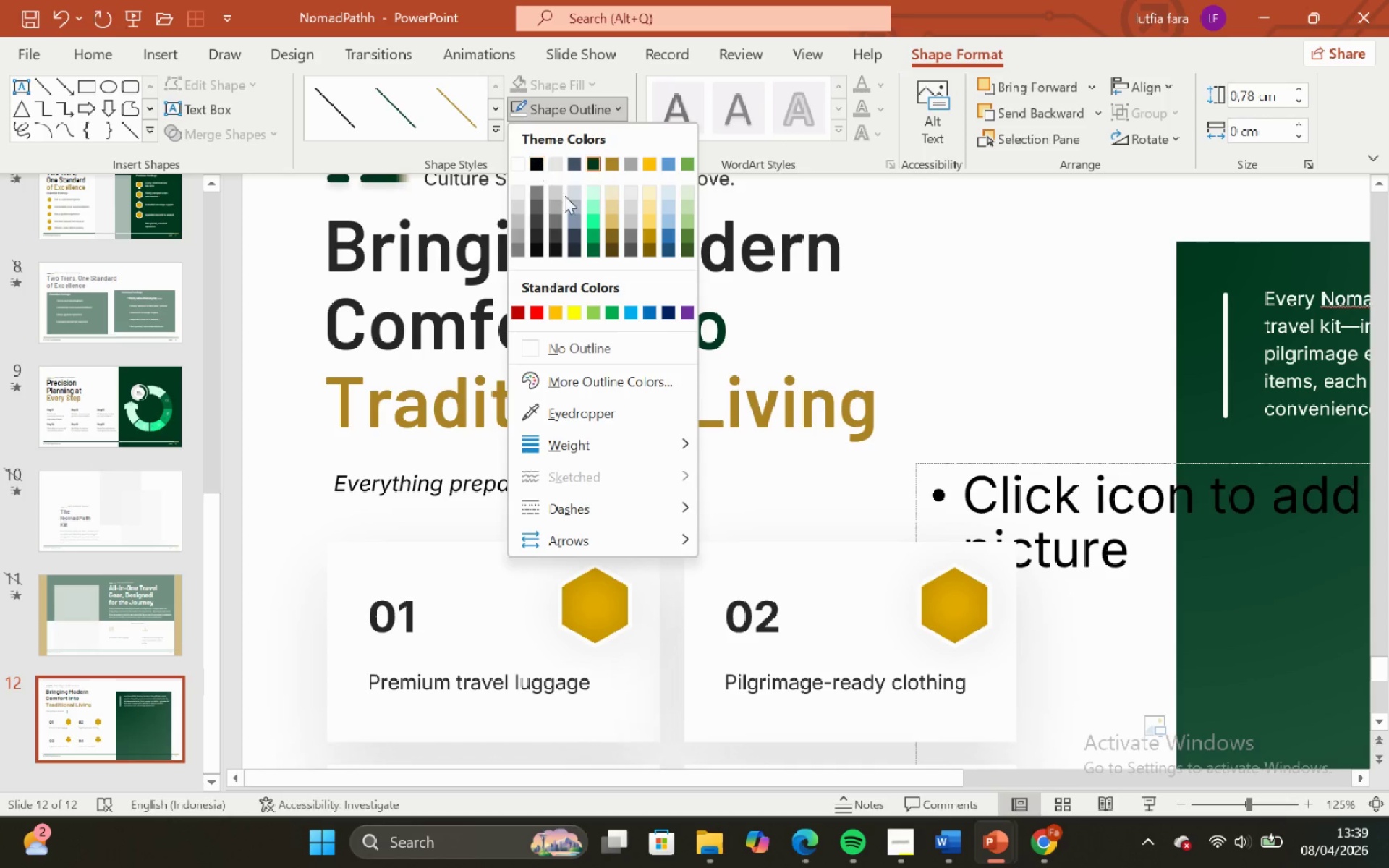 
left_click([771, 490])
 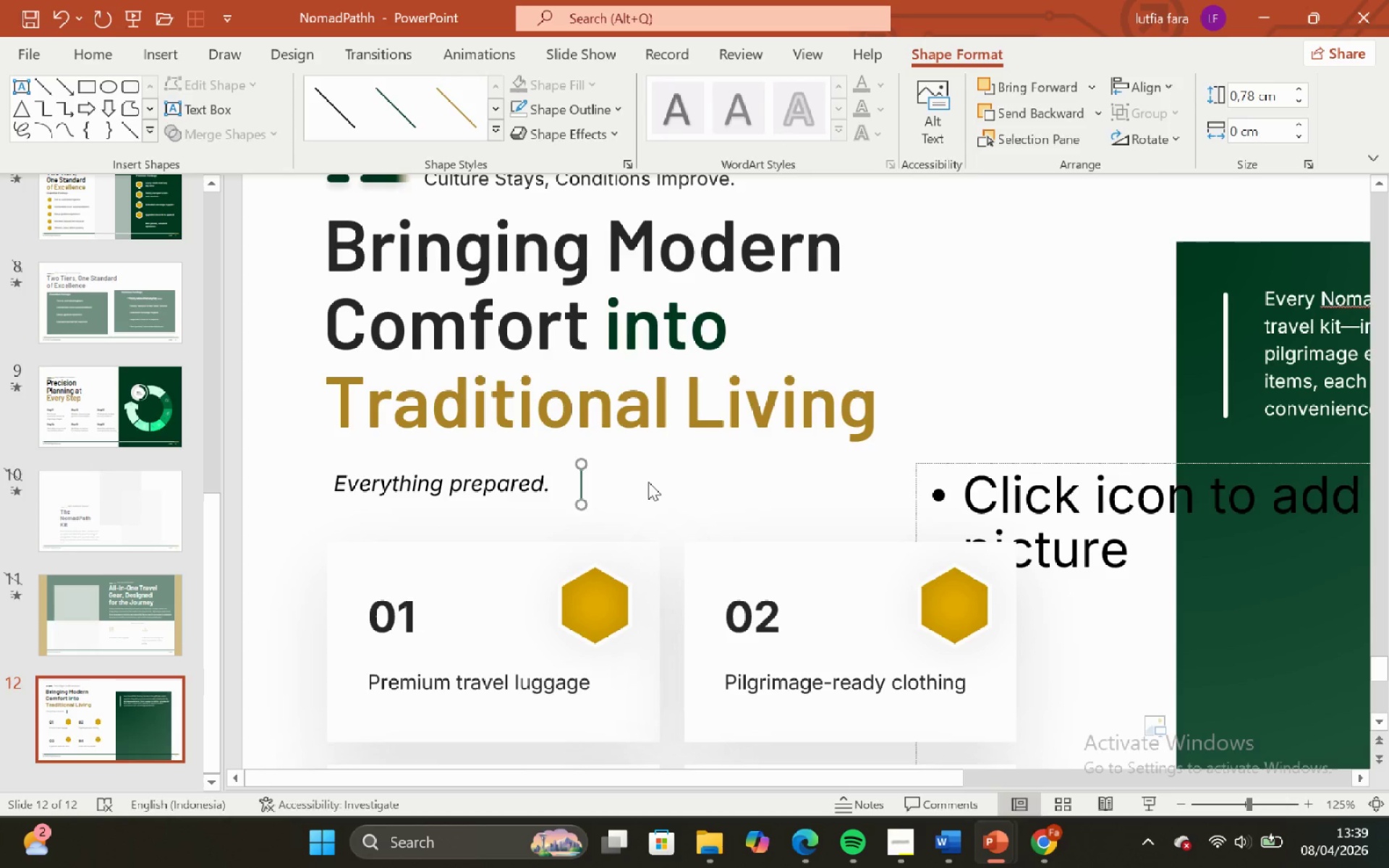 
left_click([648, 482])
 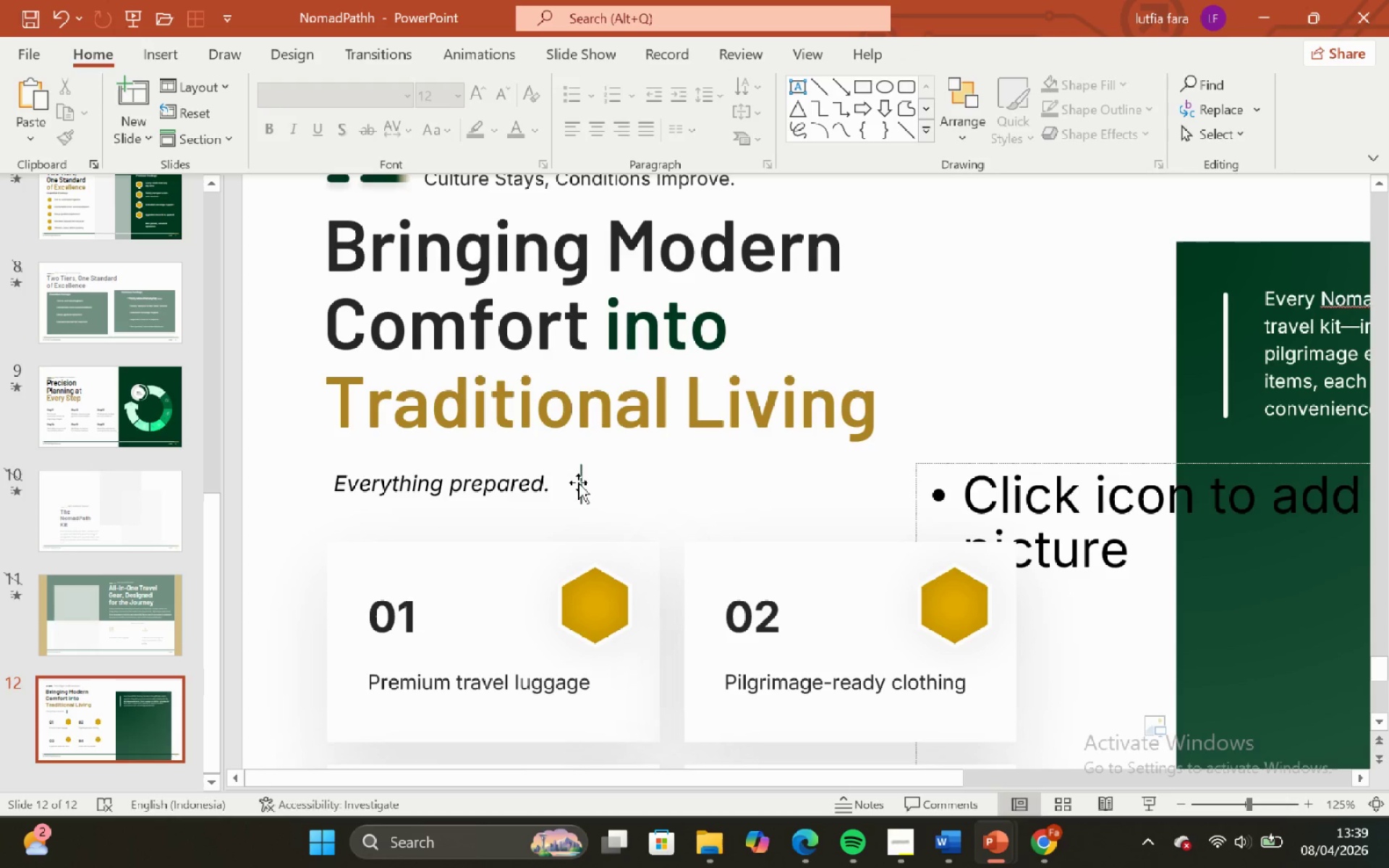 
left_click([578, 482])
 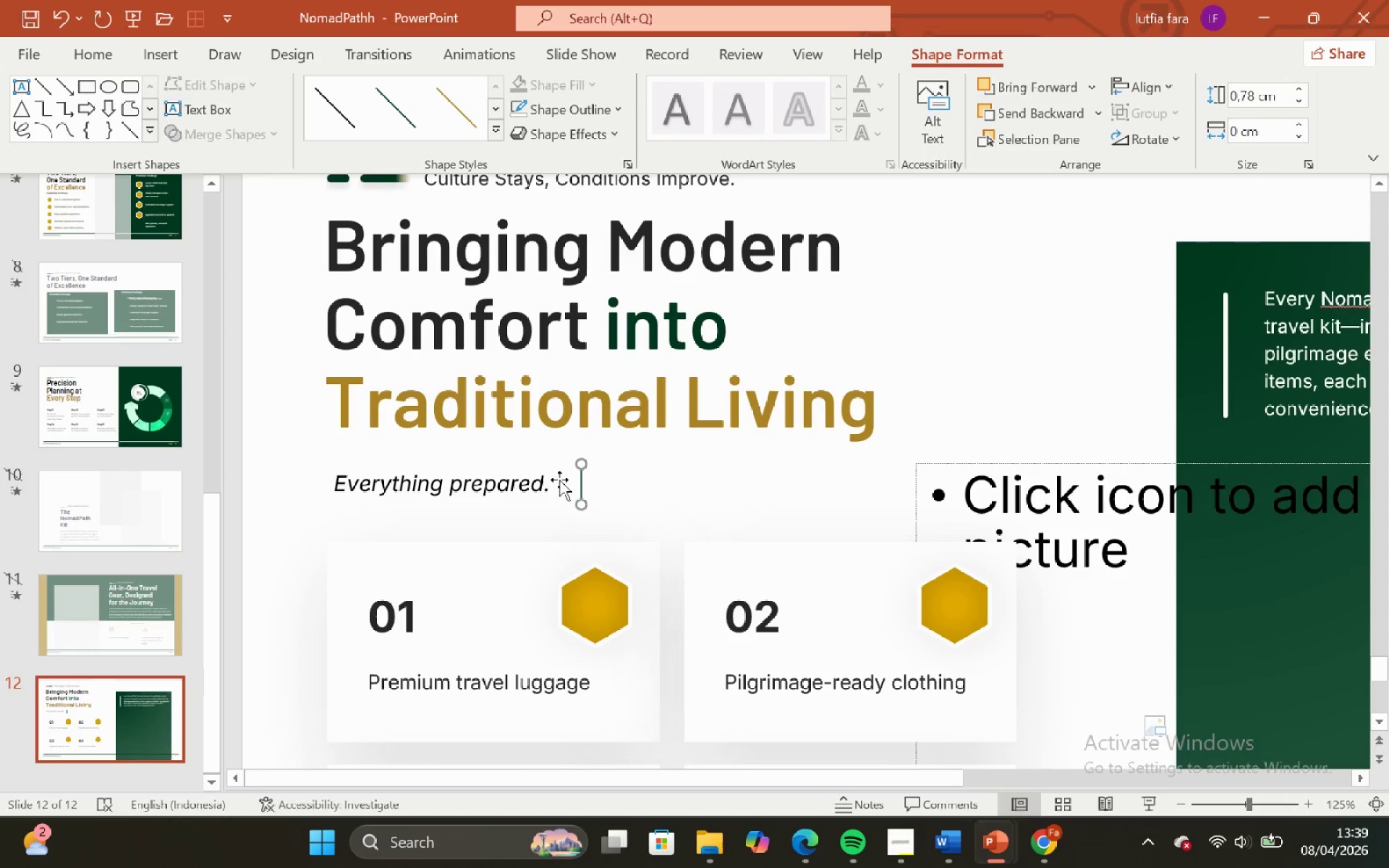 
hold_key(key=ShiftLeft, duration=0.59)
left_click([556, 478])
 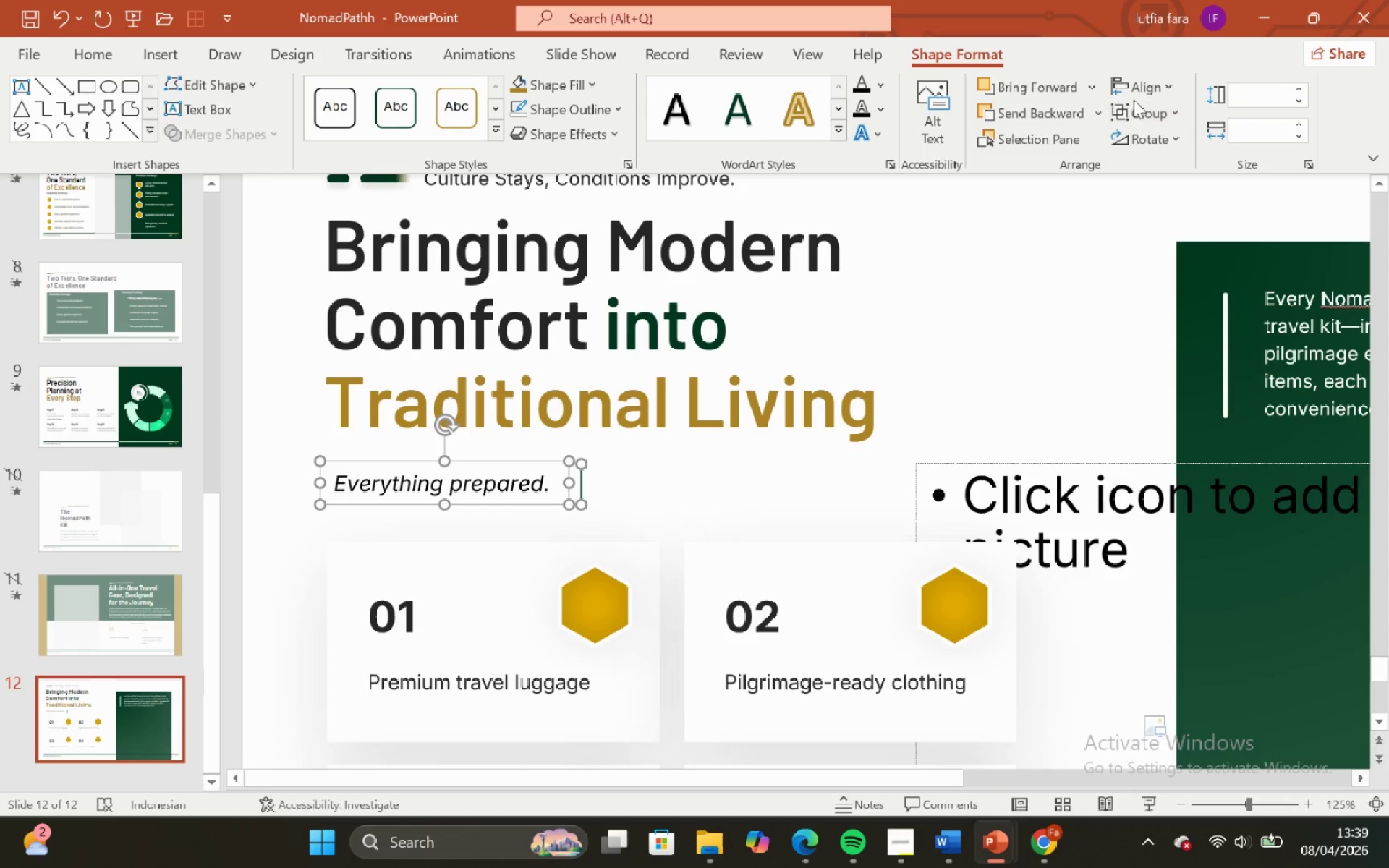 
left_click([1137, 93])
 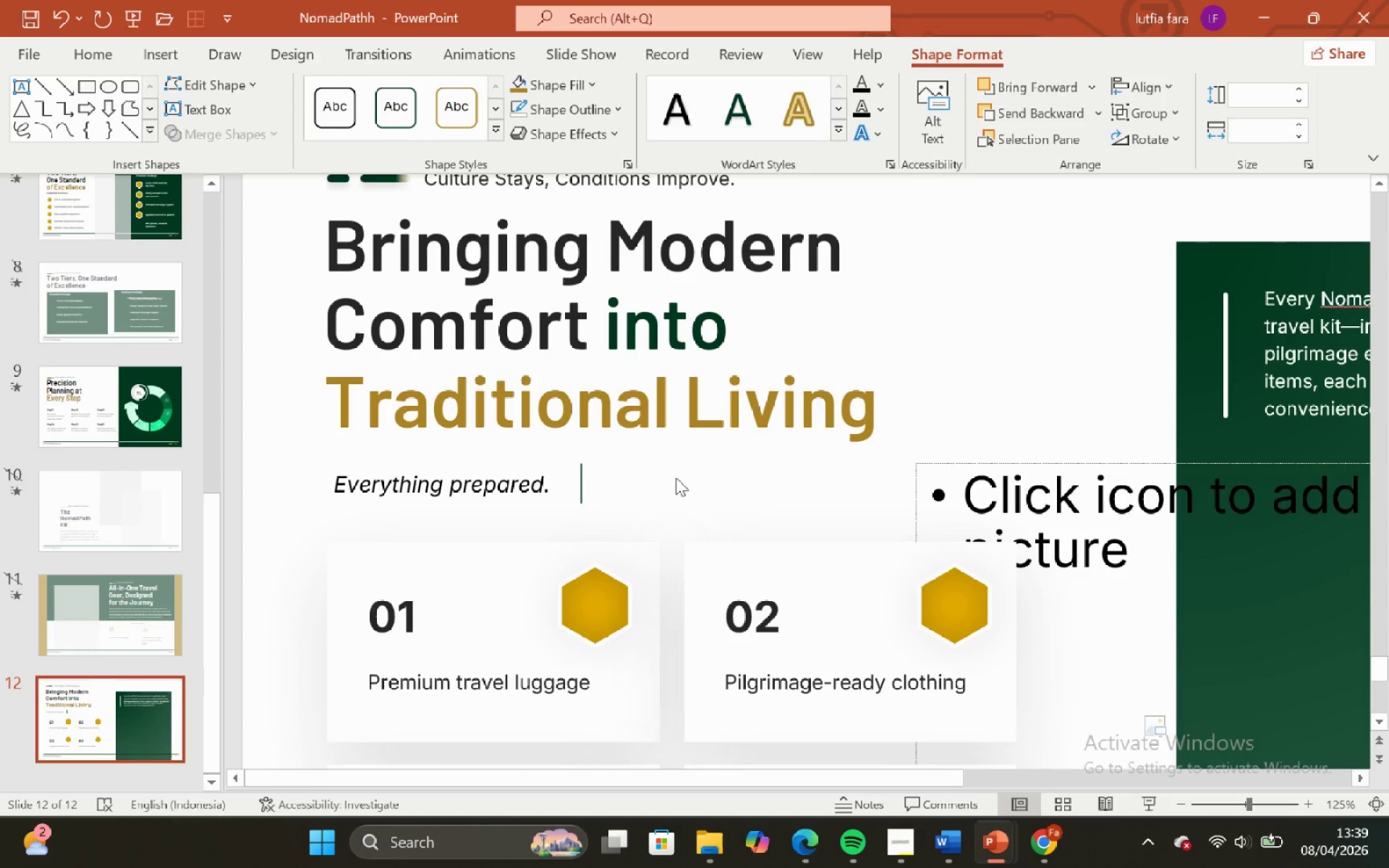 
left_click_drag(start_coordinate=[554, 497], to_coordinate=[582, 489])
 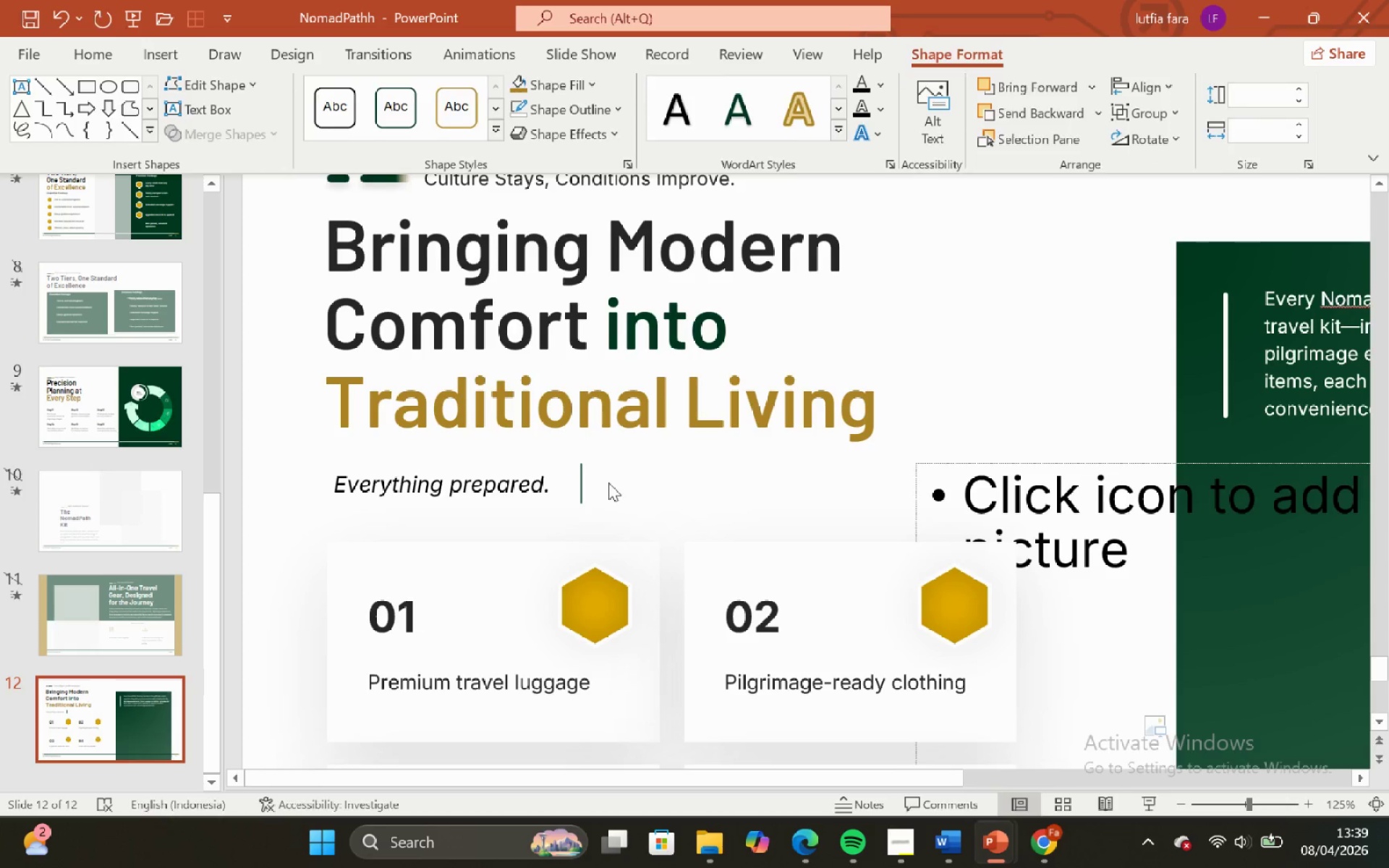 
hold_key(key=ShiftLeft, duration=0.52)
left_click([582, 489])
 